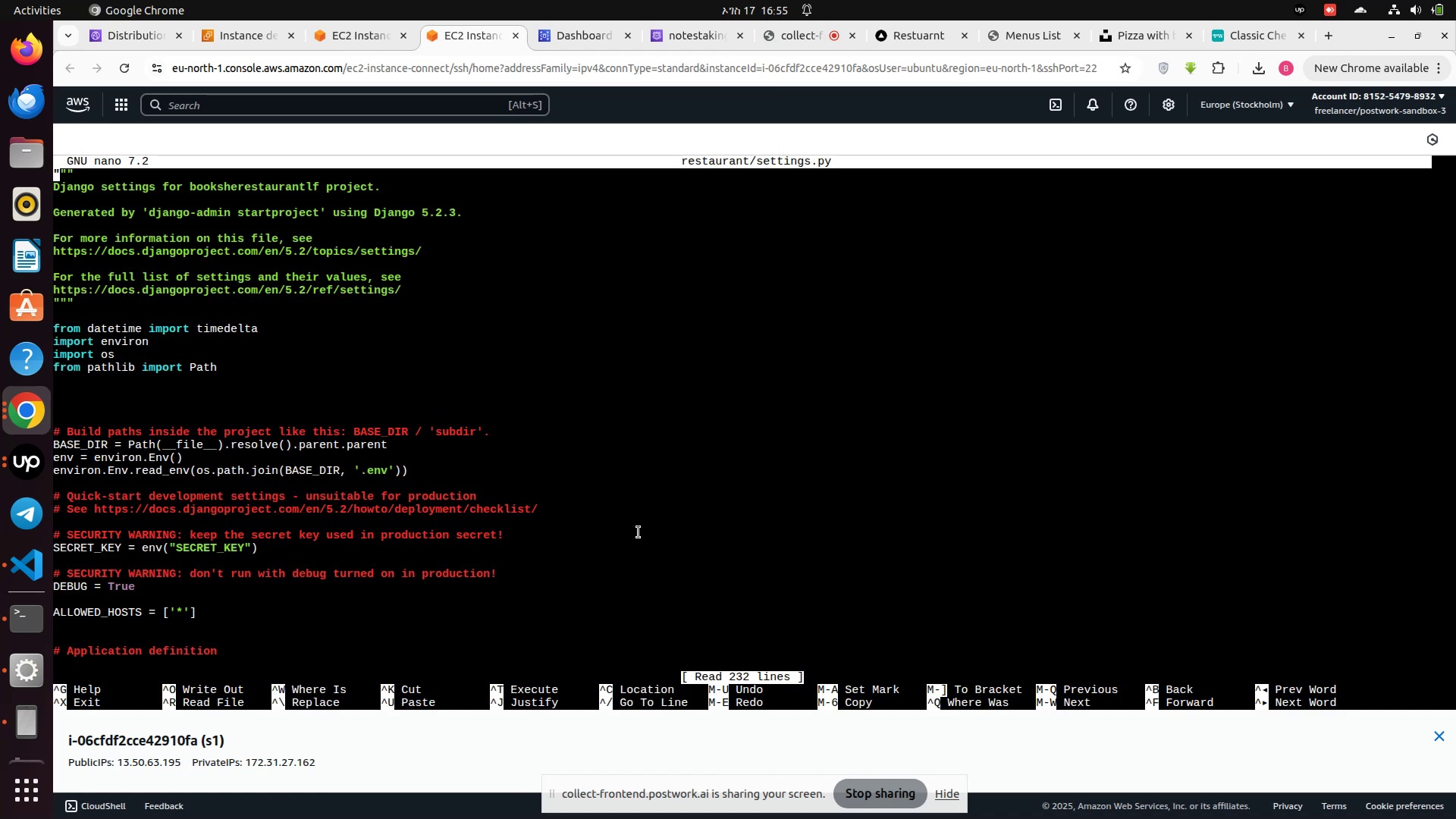 
scroll: coordinate [229, 496], scroll_direction: down, amount: 51.0
 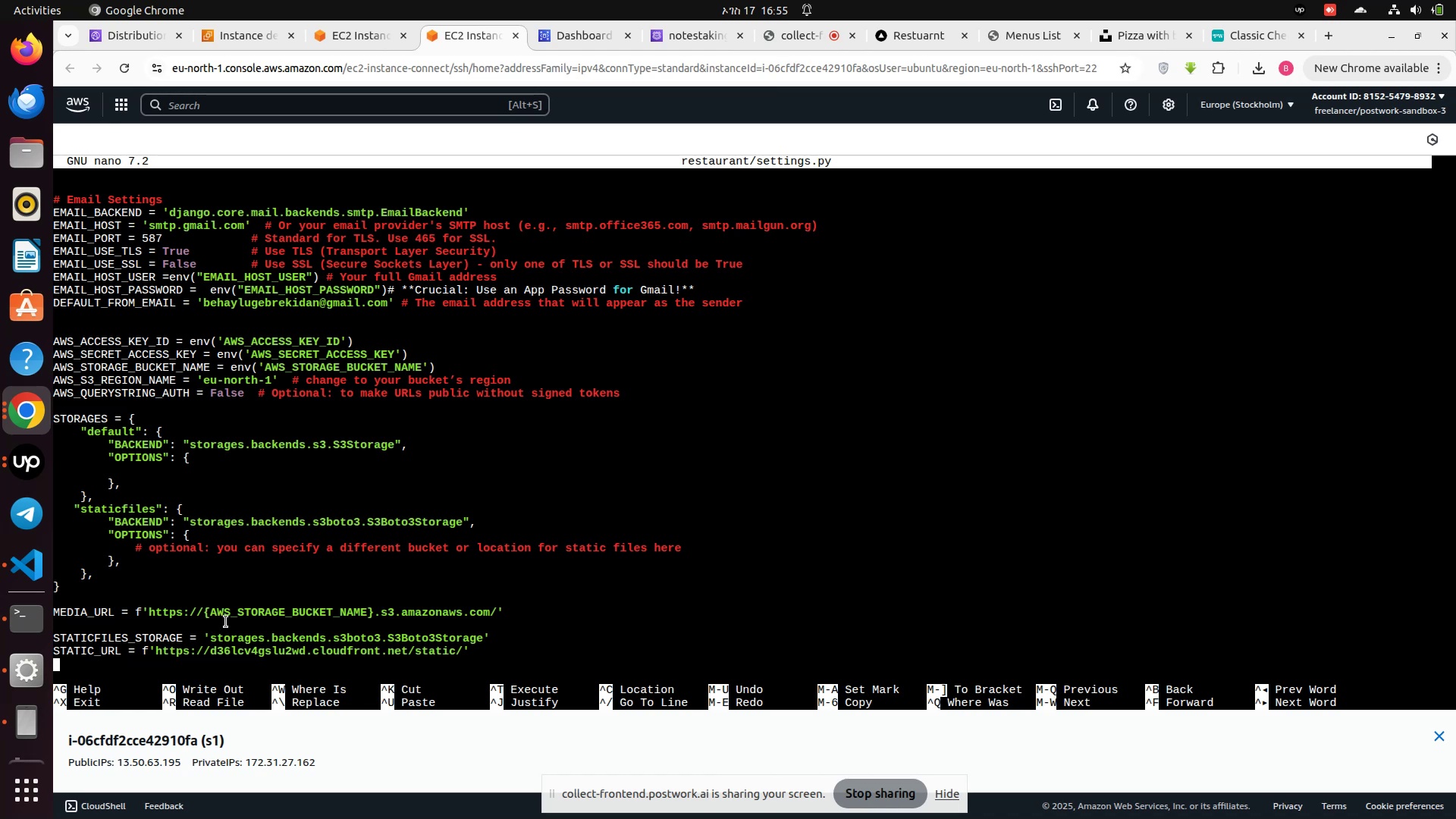 
wait(6.69)
 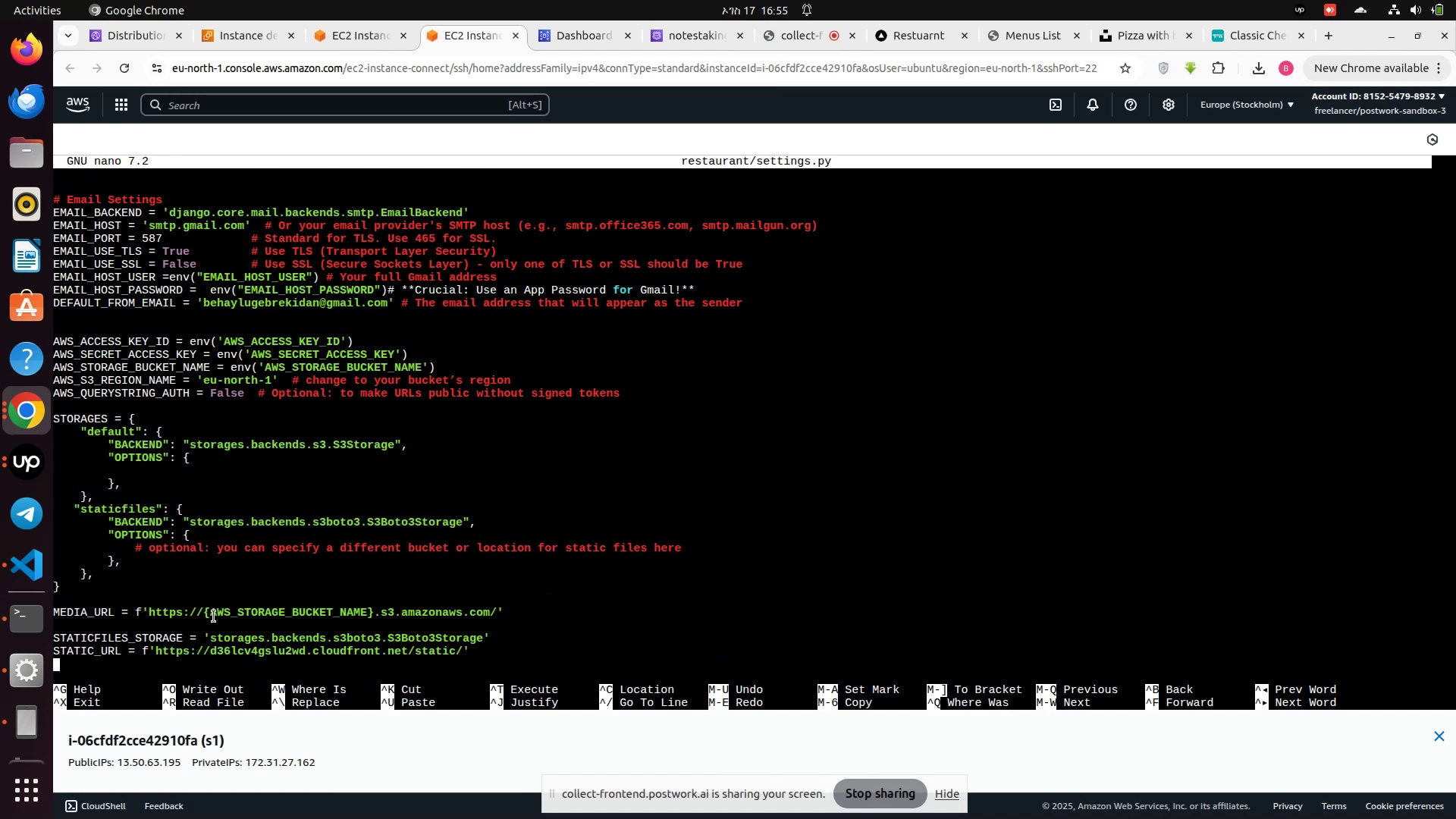 
left_click_drag(start_coordinate=[151, 610], to_coordinate=[491, 616])
 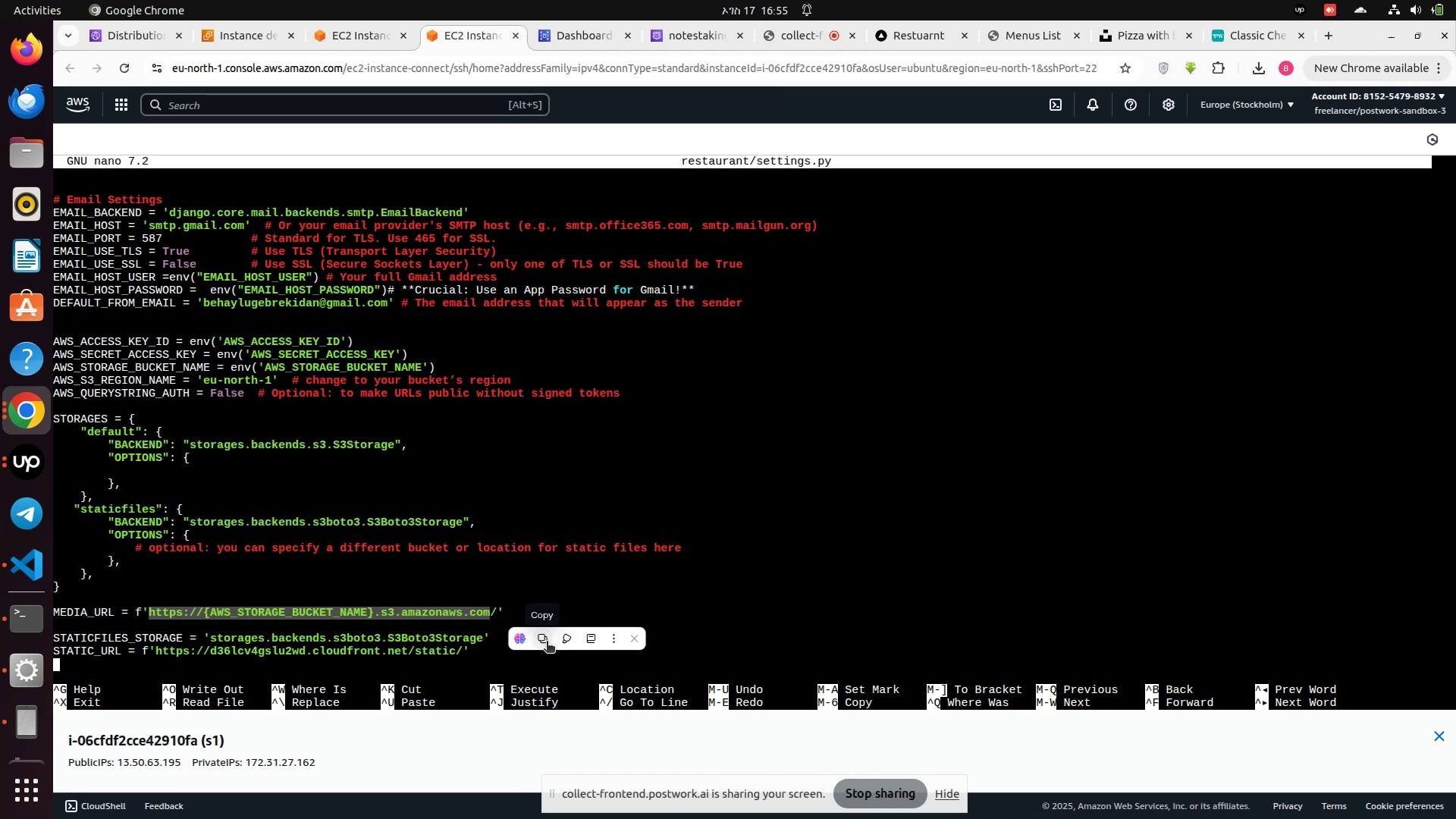 
left_click([547, 642])
 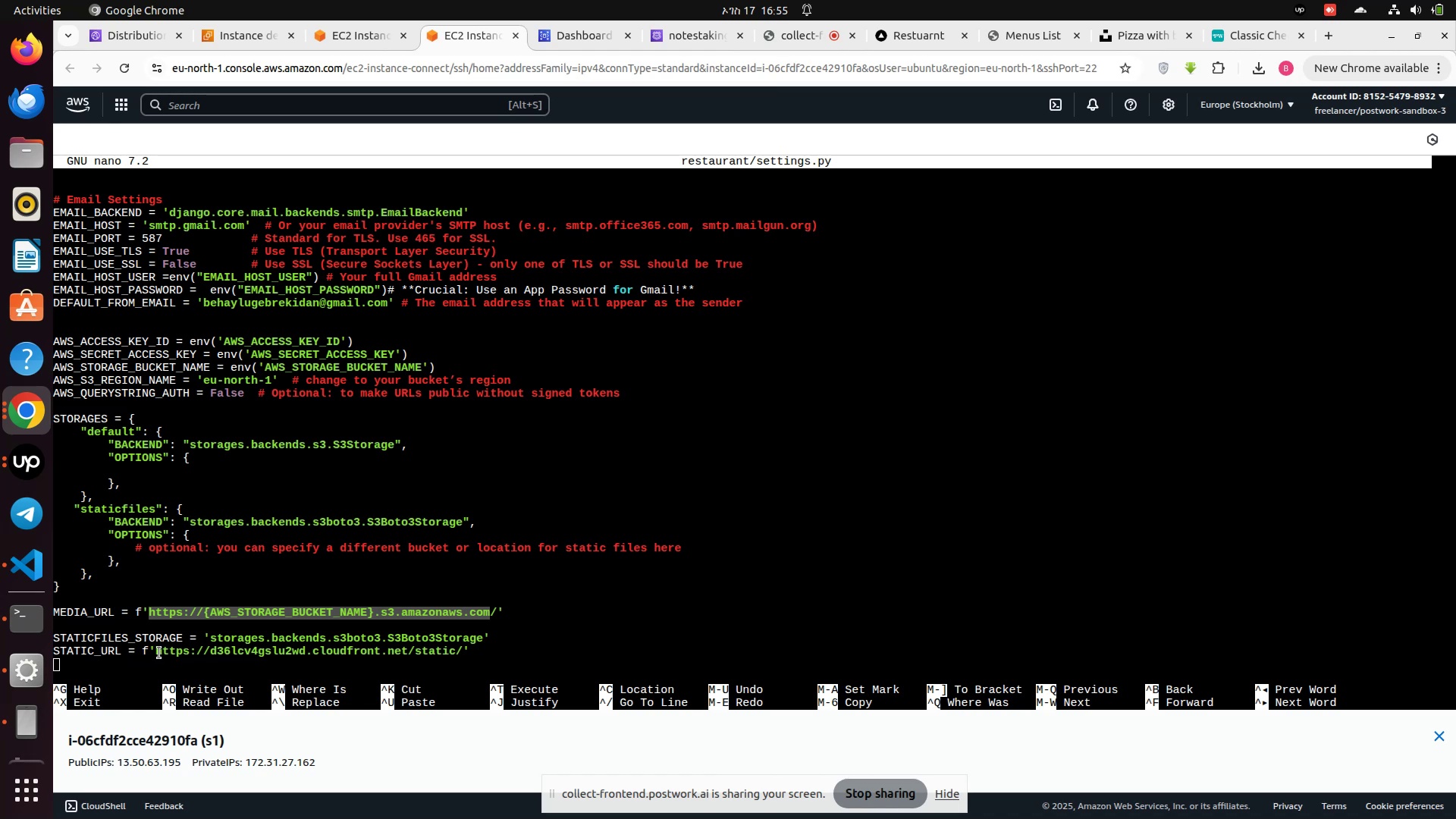 
left_click_drag(start_coordinate=[156, 652], to_coordinate=[407, 653])
 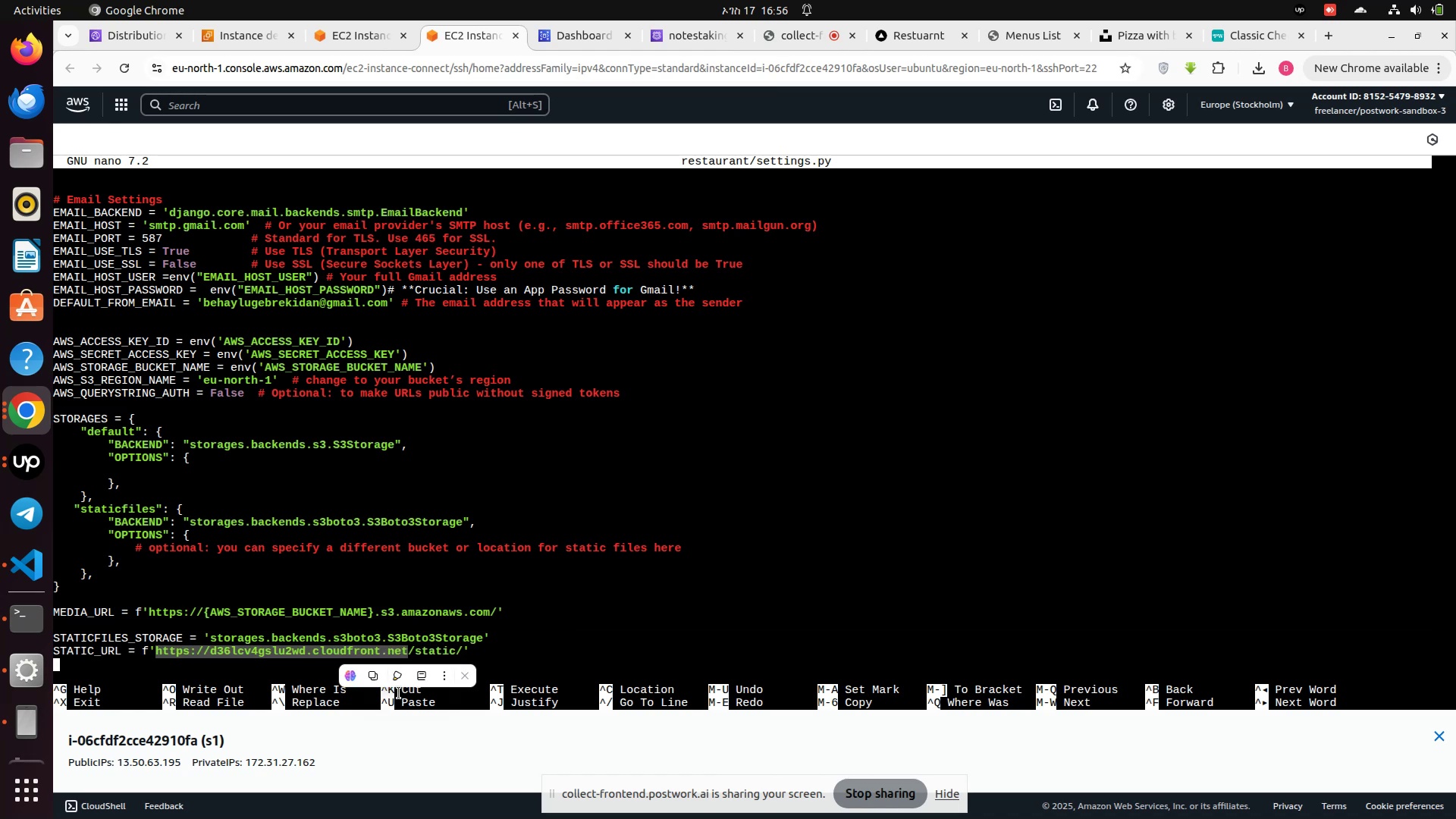 
key(Control+ControlLeft)
 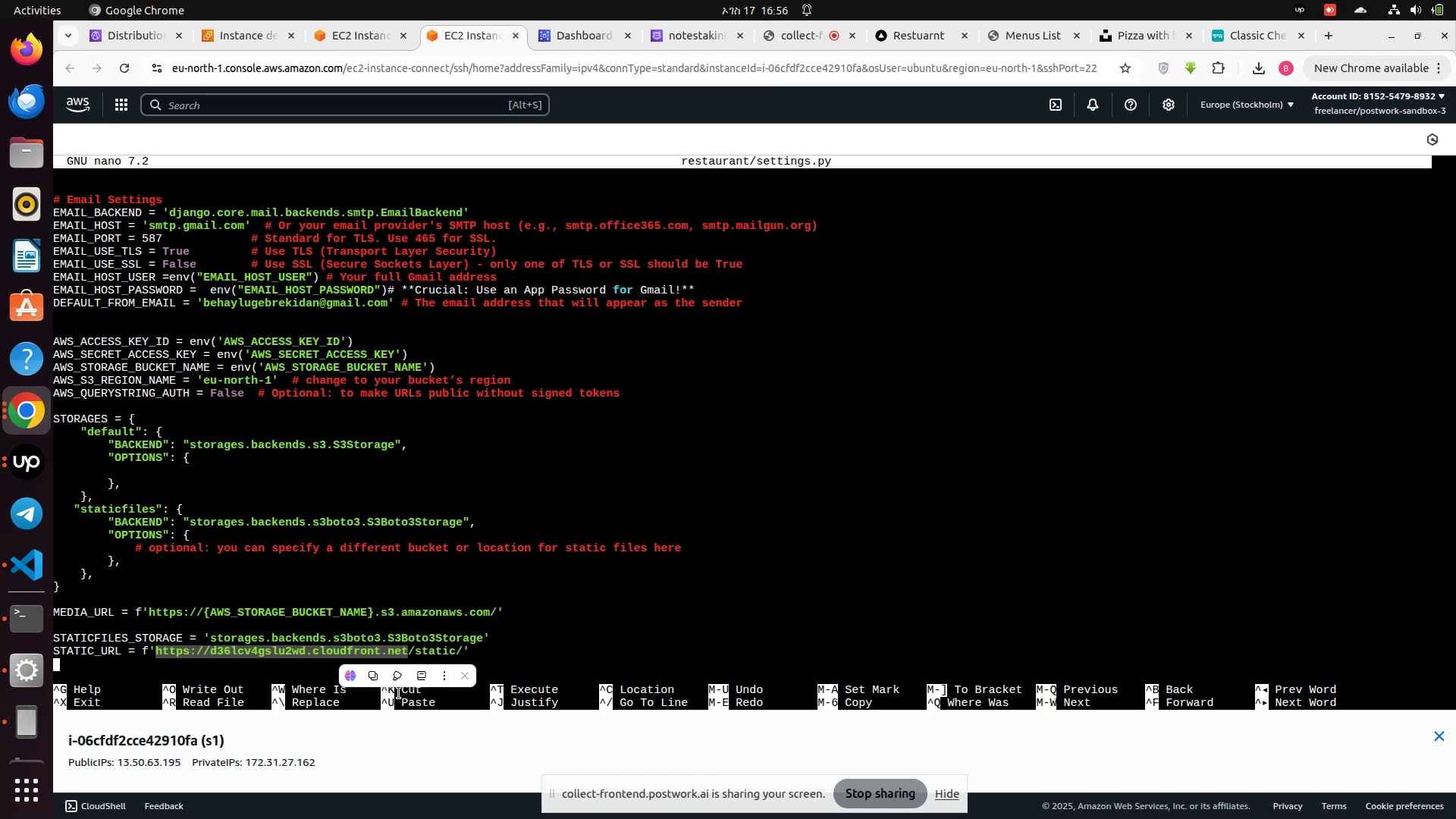 
hold_key(key=ControlLeft, duration=0.72)
 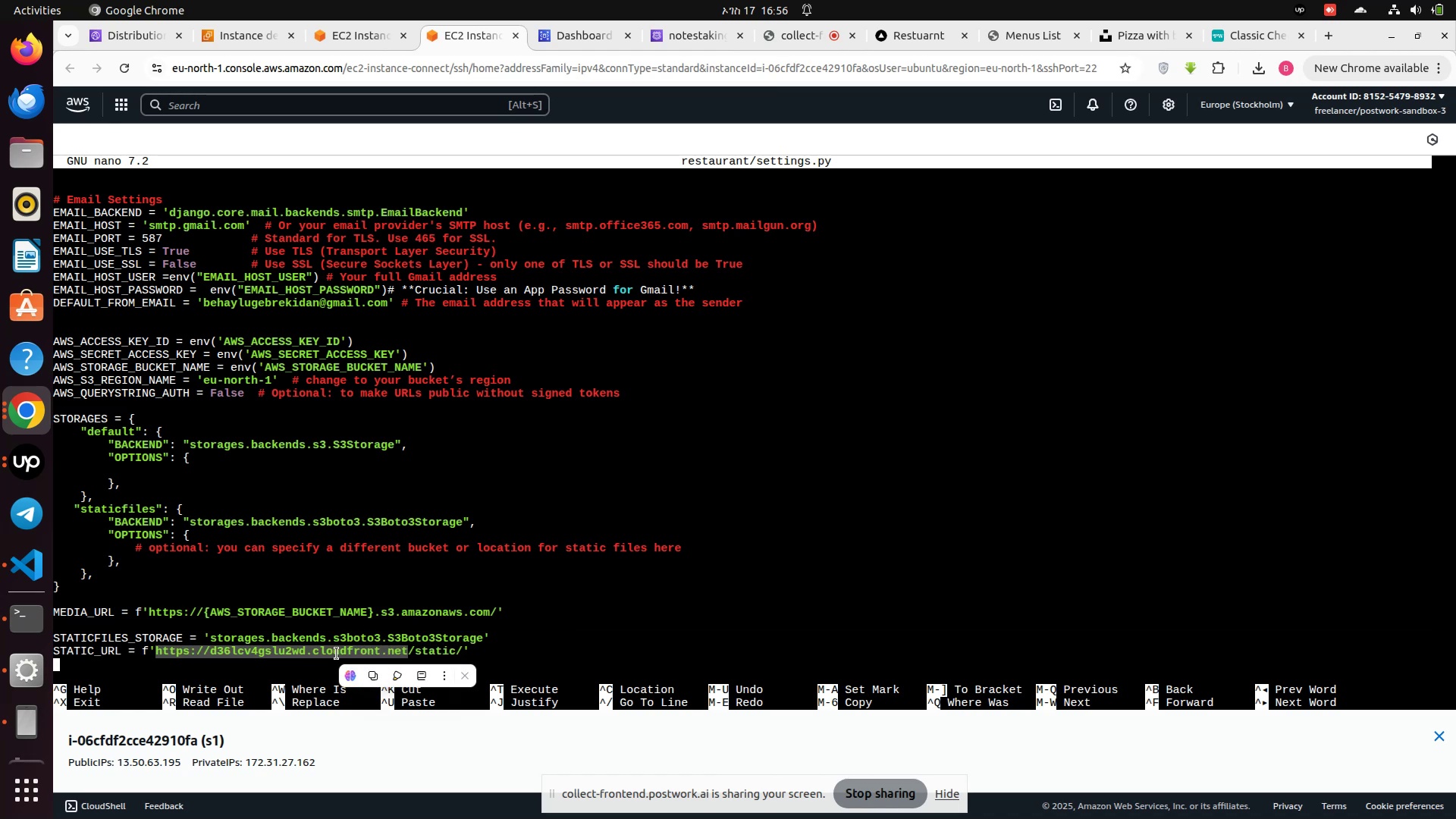 
left_click([391, 651])
 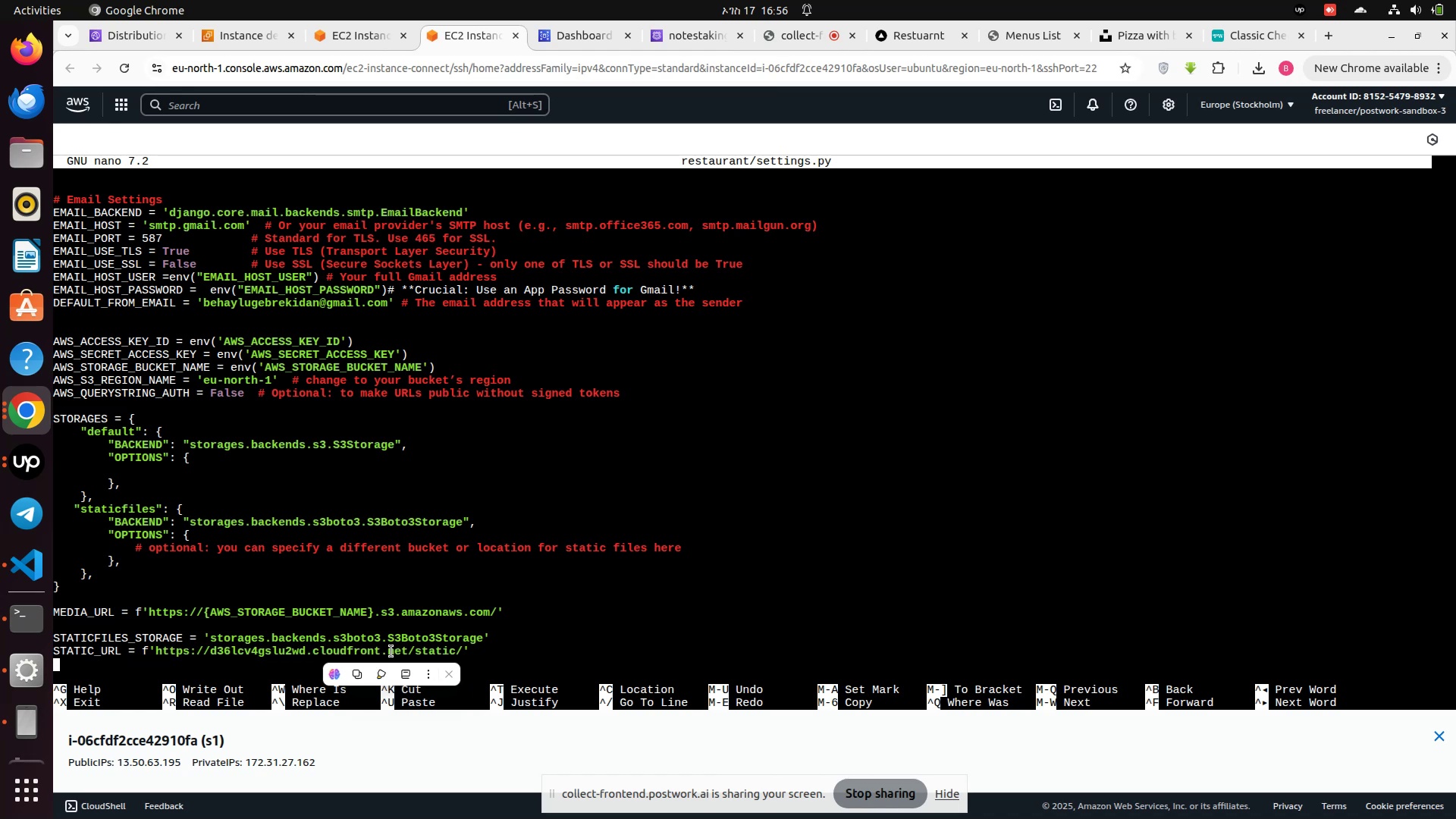 
key(ArrowRight)
 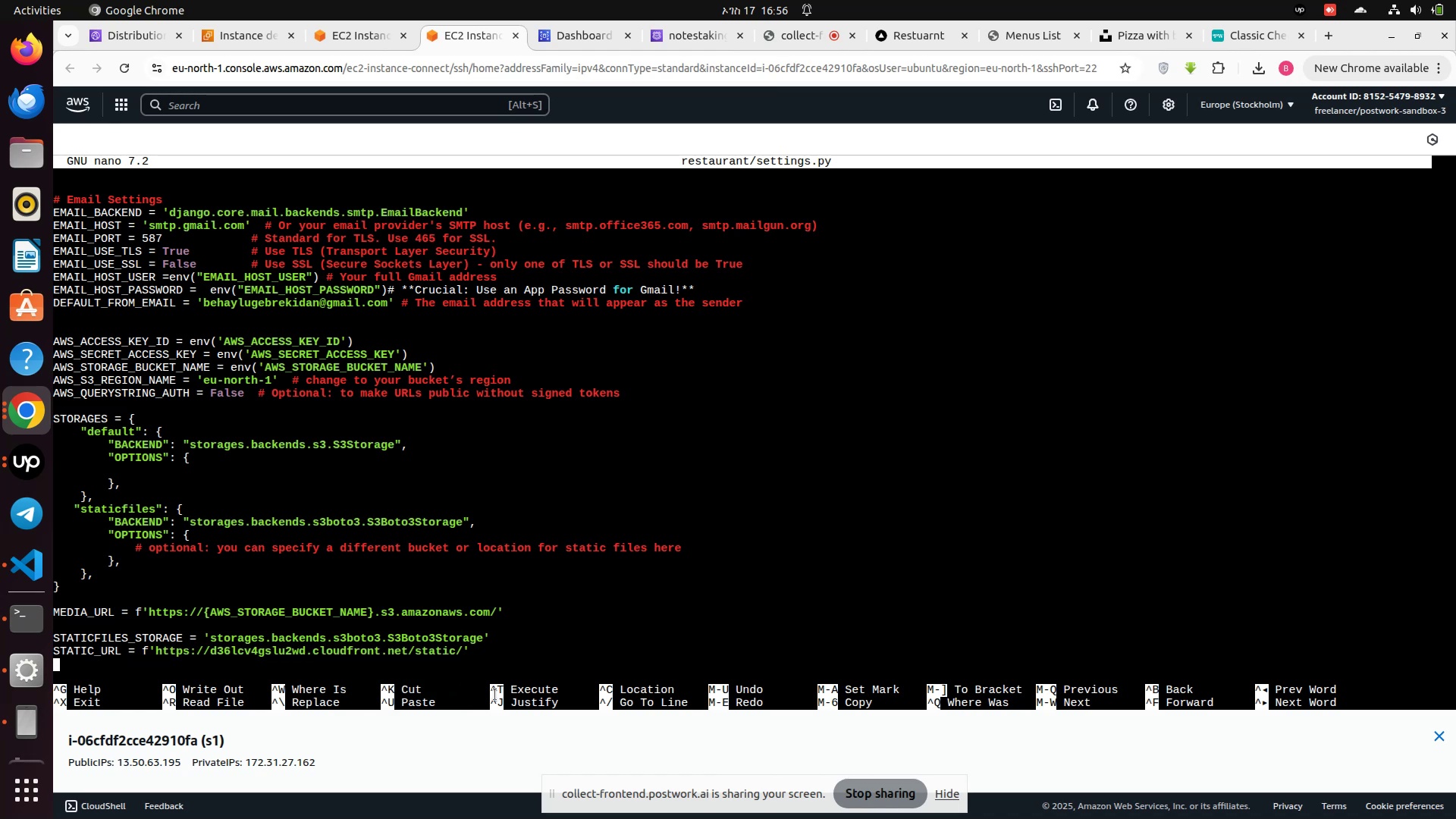 
key(ArrowRight)
 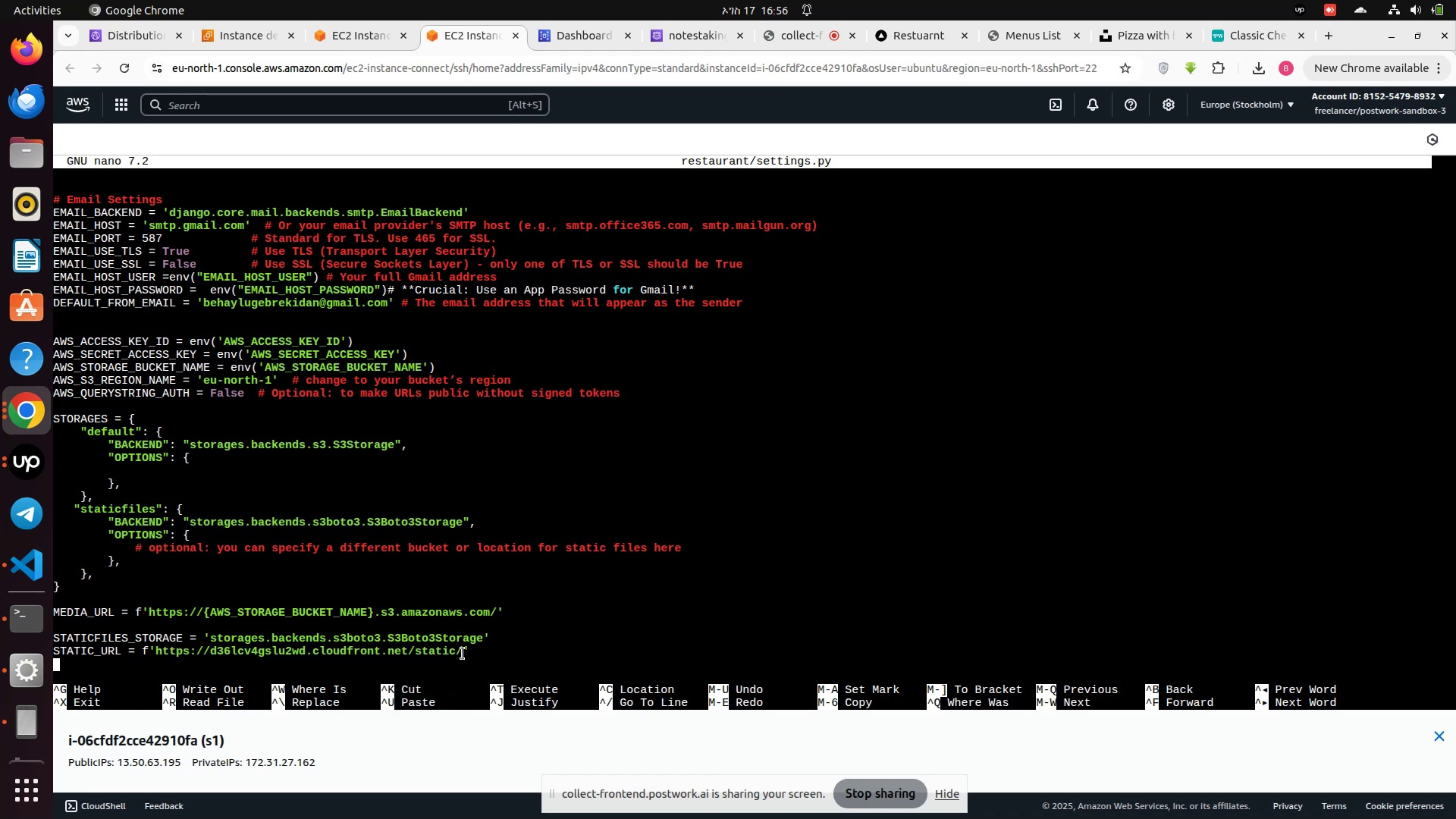 
left_click([463, 653])
 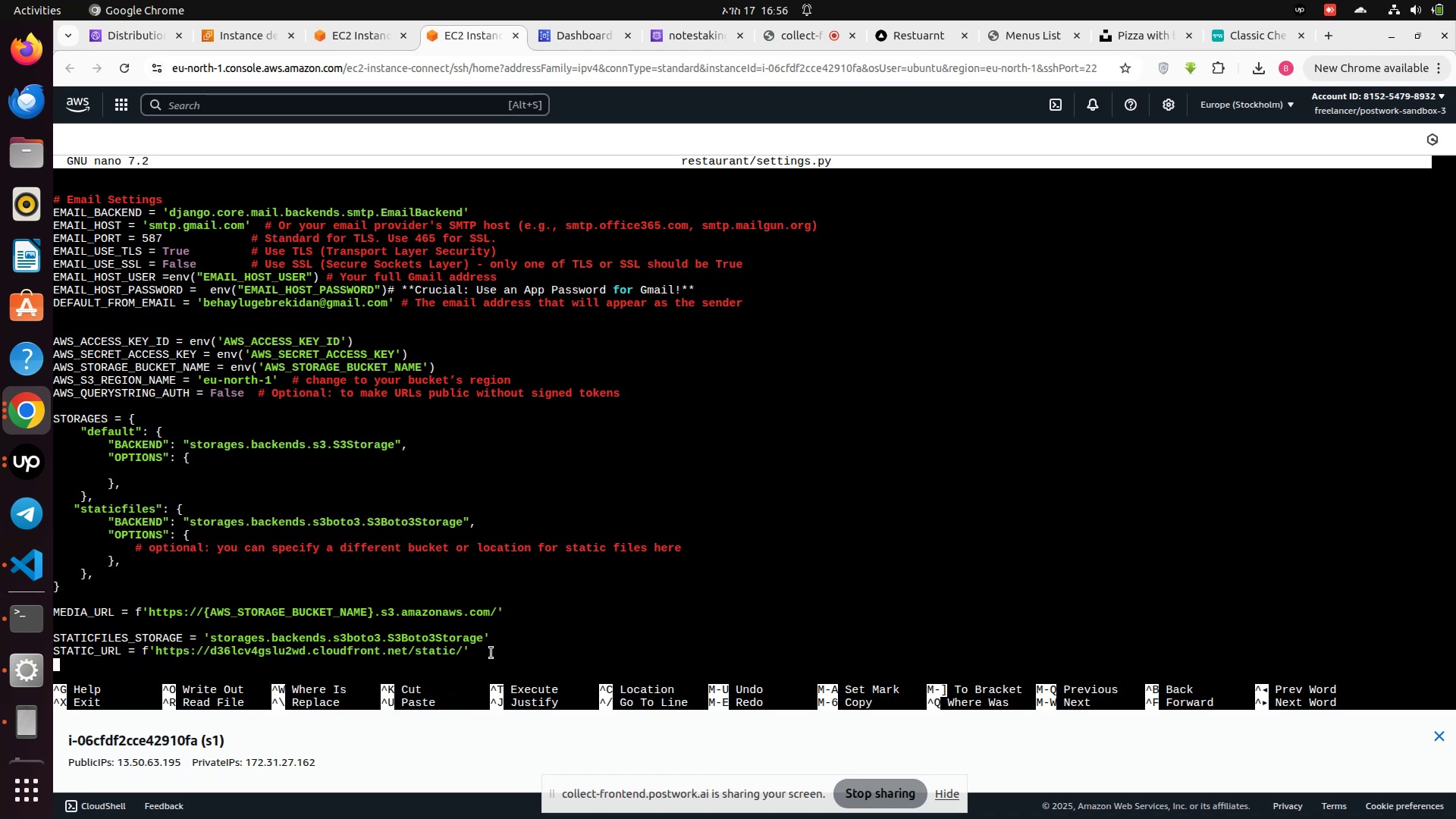 
key(ArrowDown)
 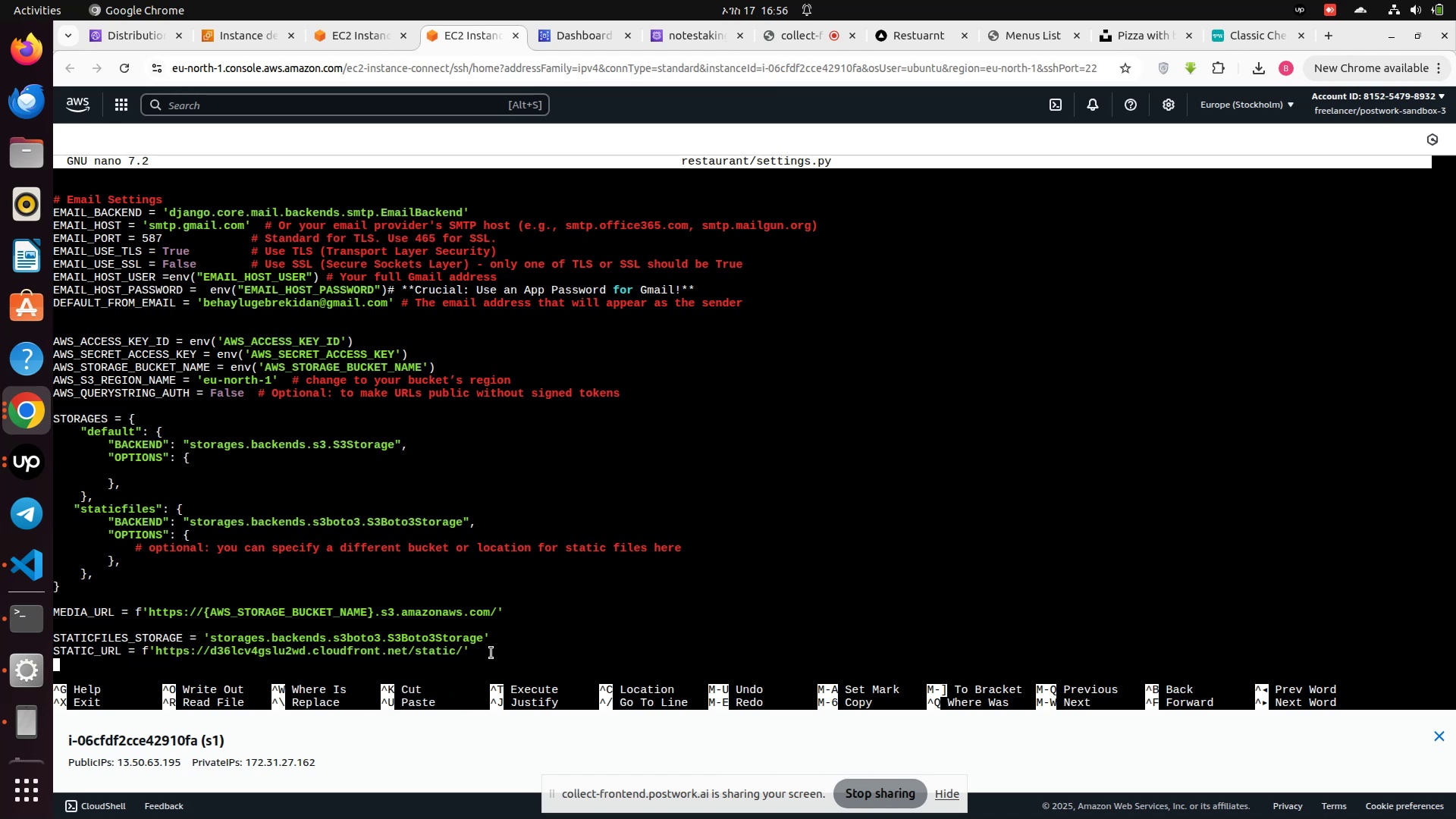 
key(ArrowDown)
 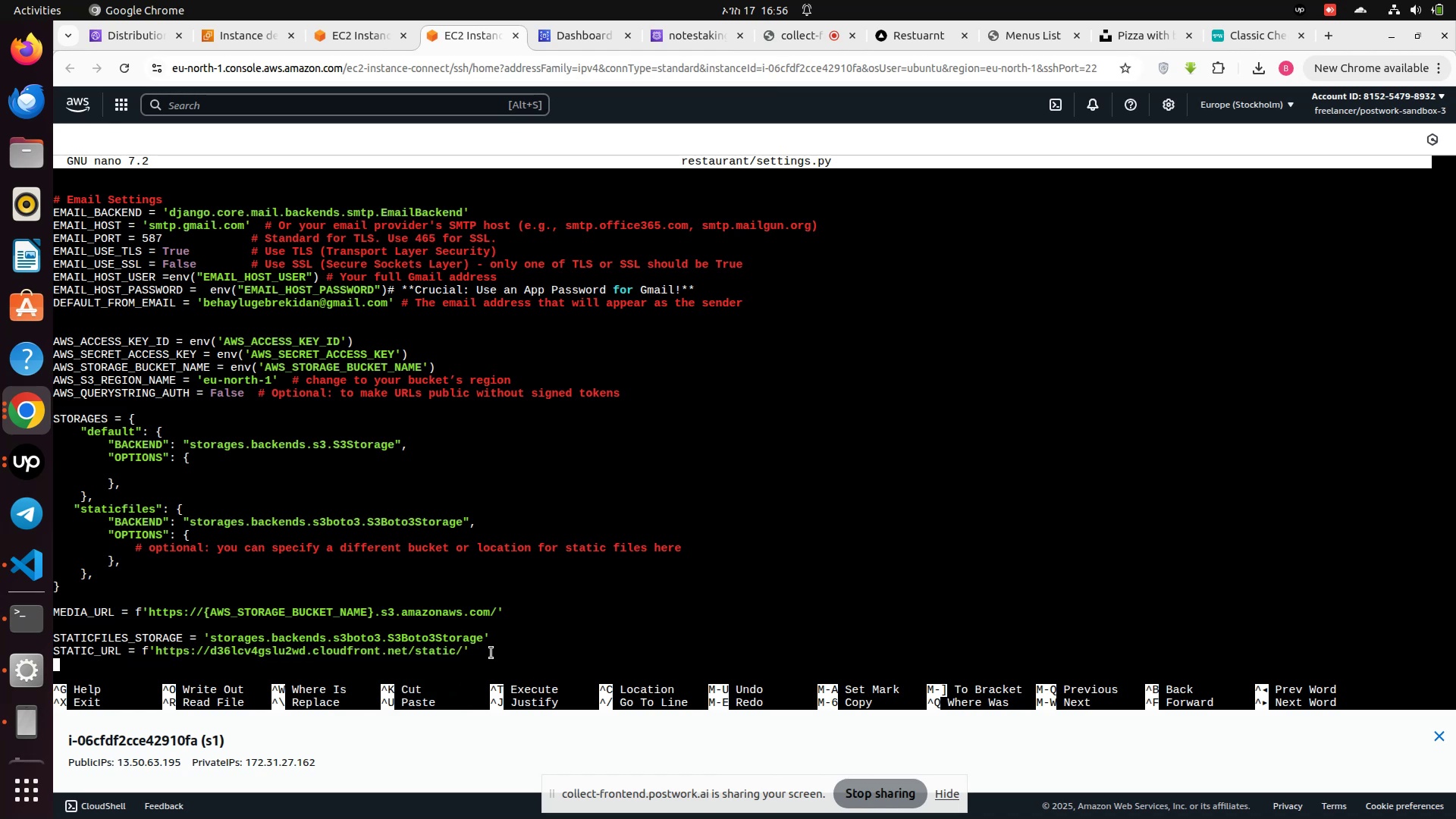 
key(ArrowDown)
 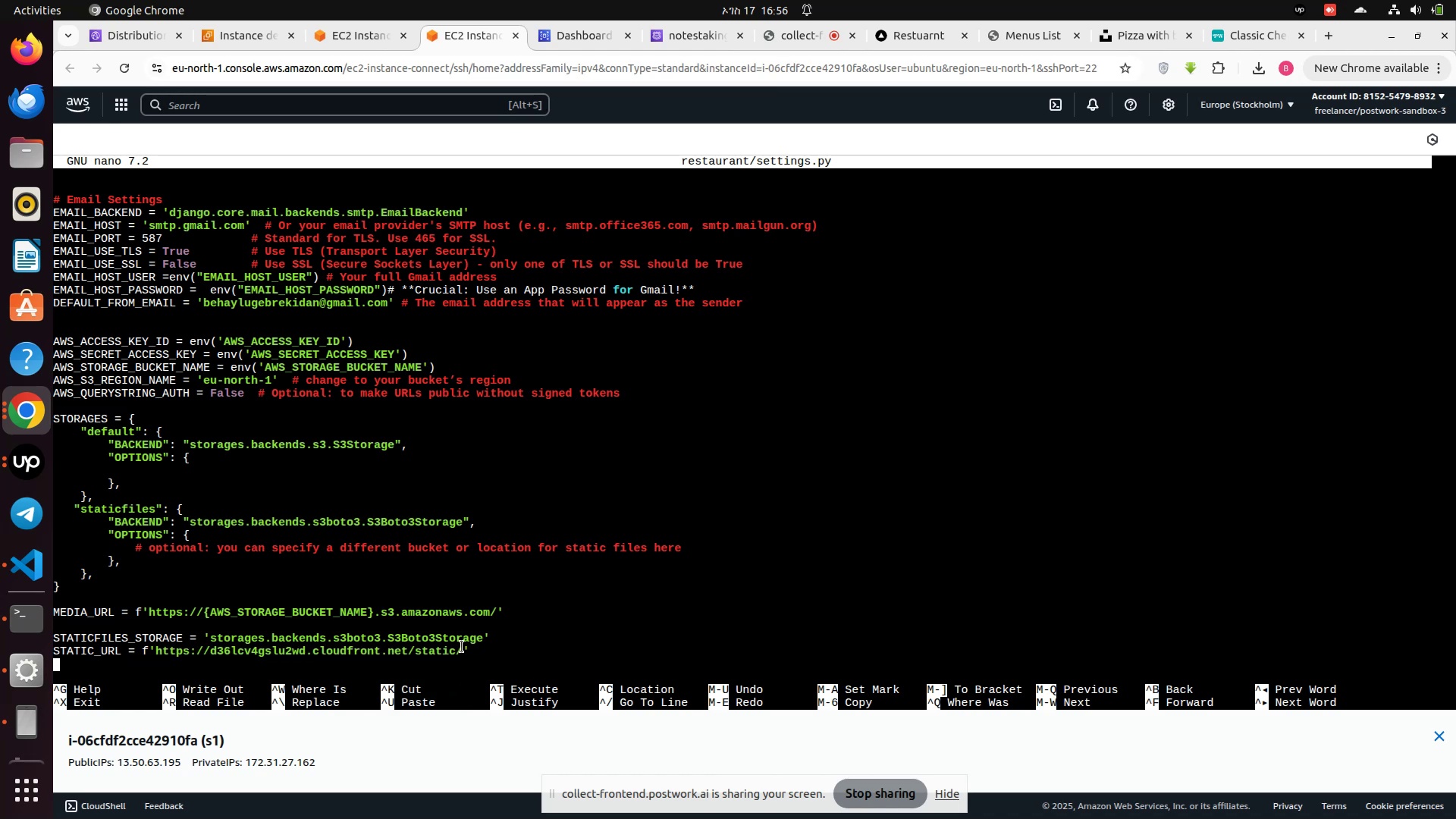 
left_click([462, 647])
 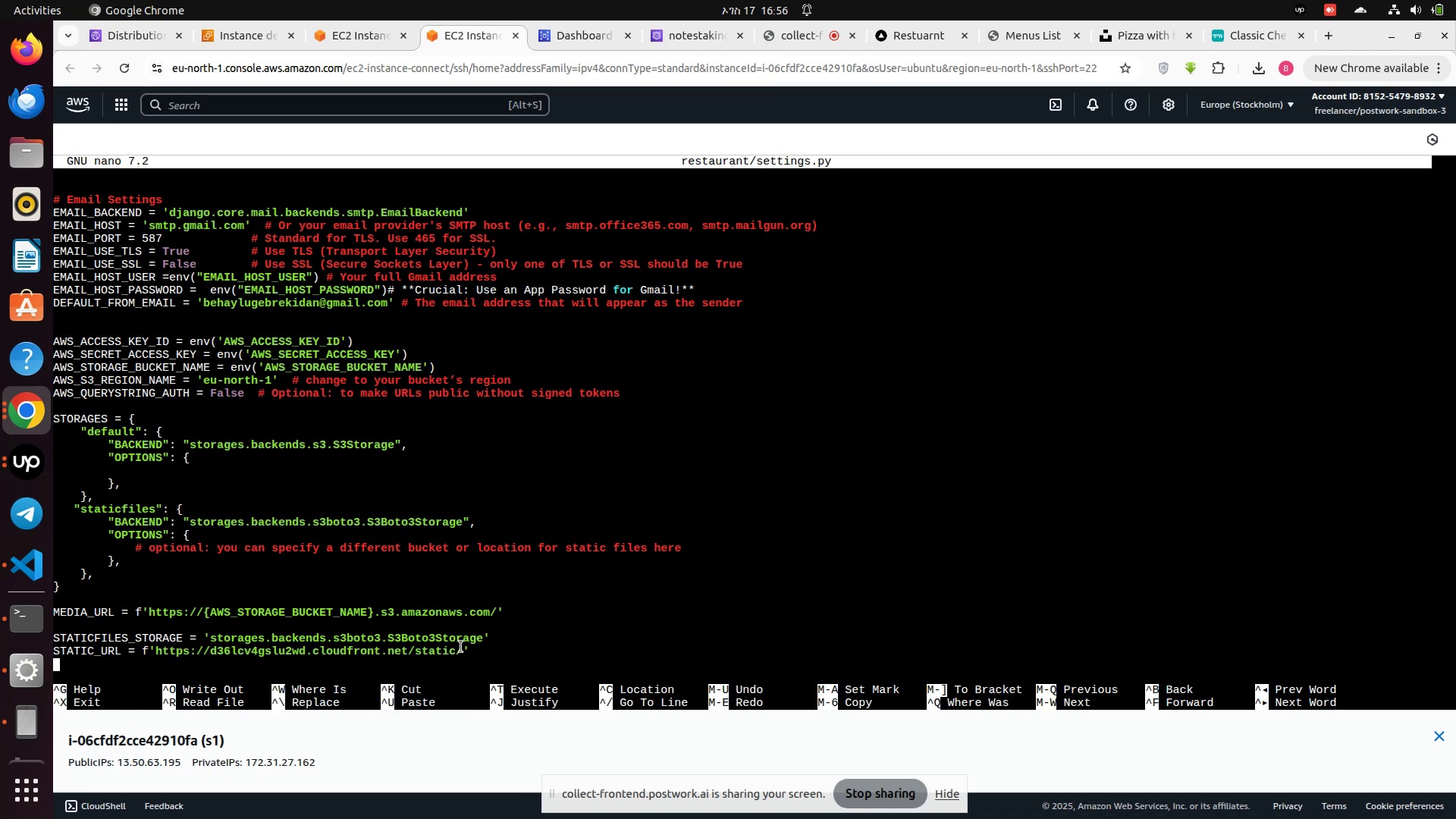 
scroll: coordinate [461, 646], scroll_direction: none, amount: 0.0
 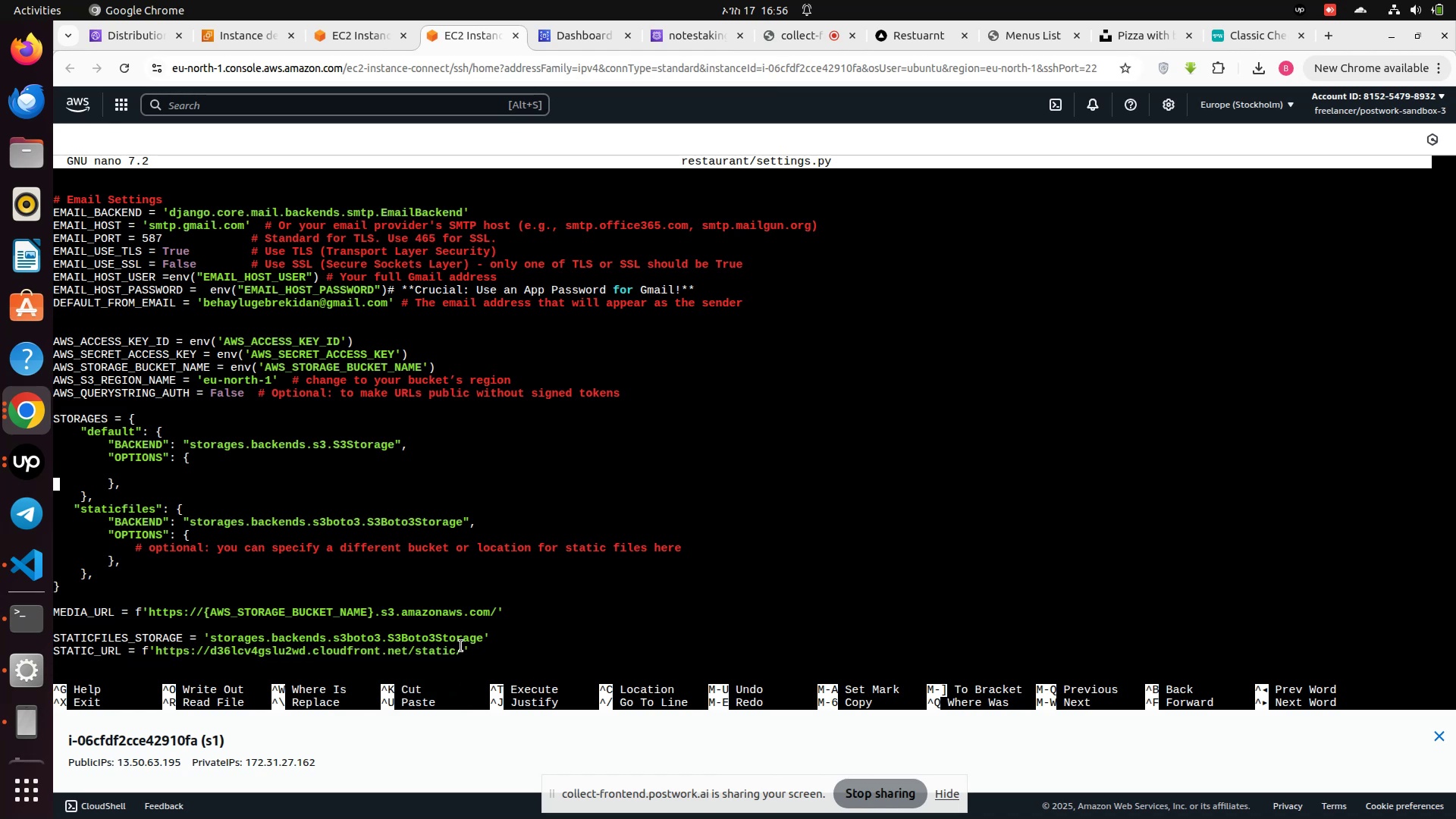 
scroll: coordinate [461, 646], scroll_direction: down, amount: 2.0
 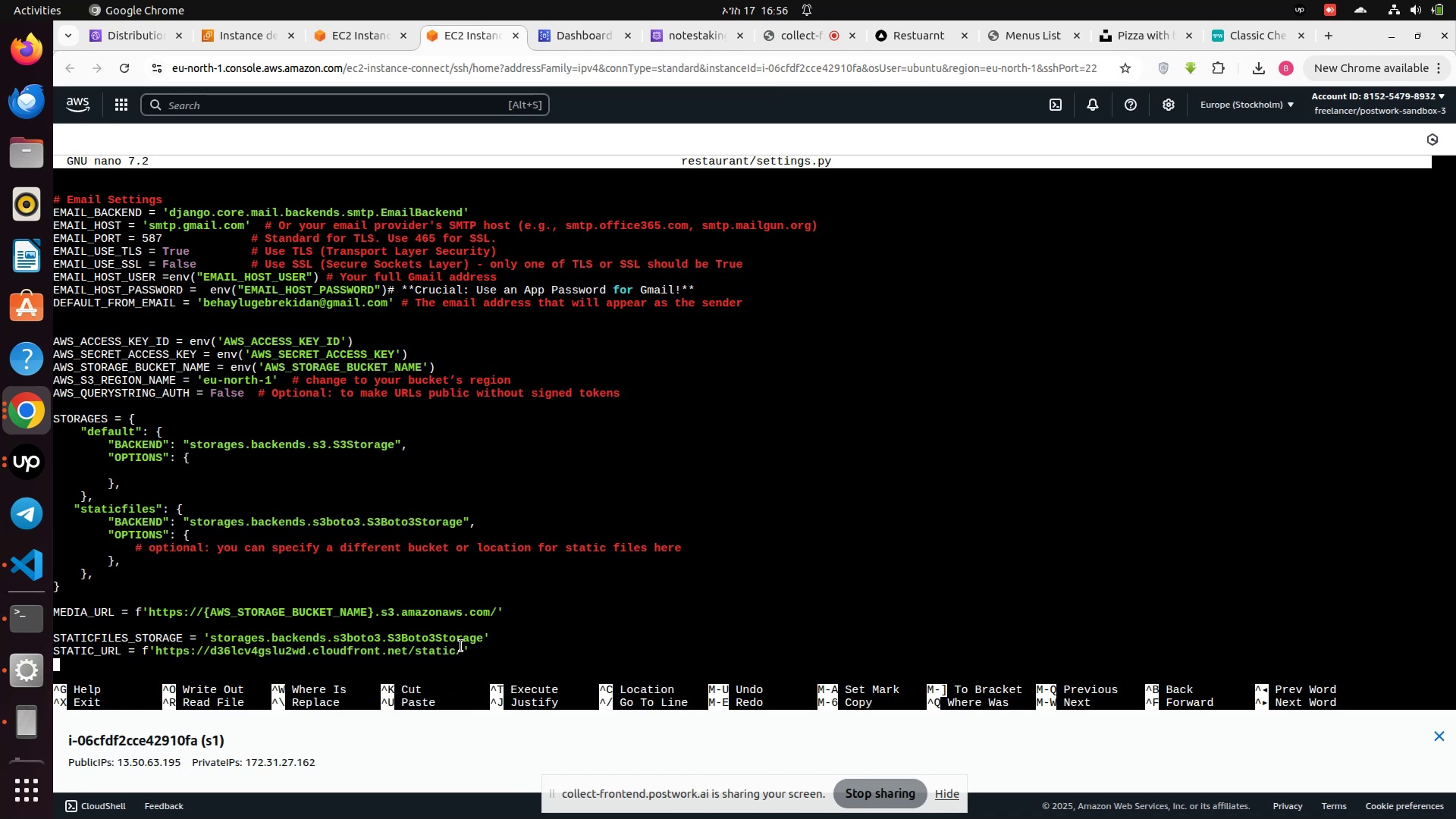 
key(ArrowLeft)
 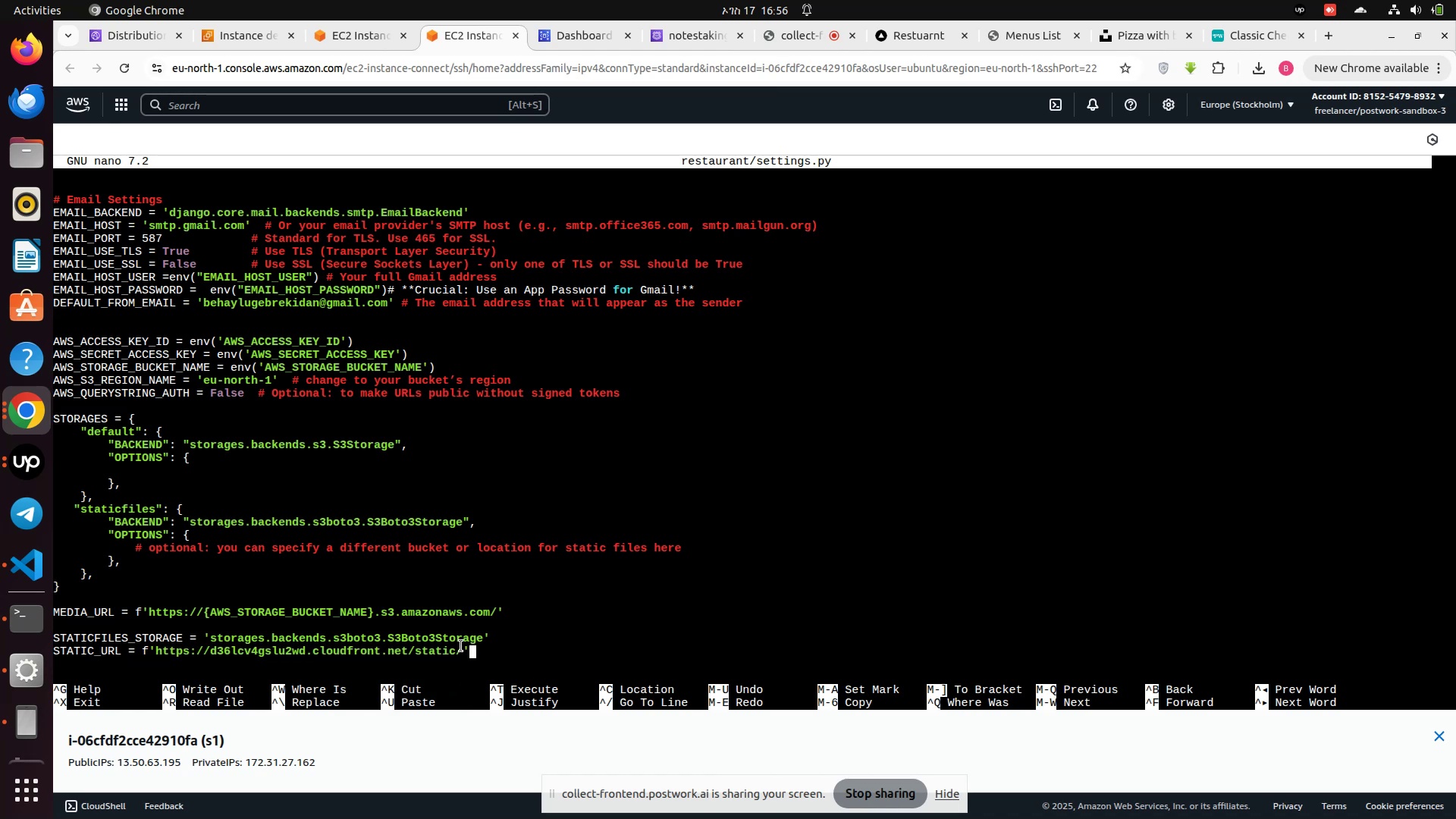 
key(ArrowLeft)
 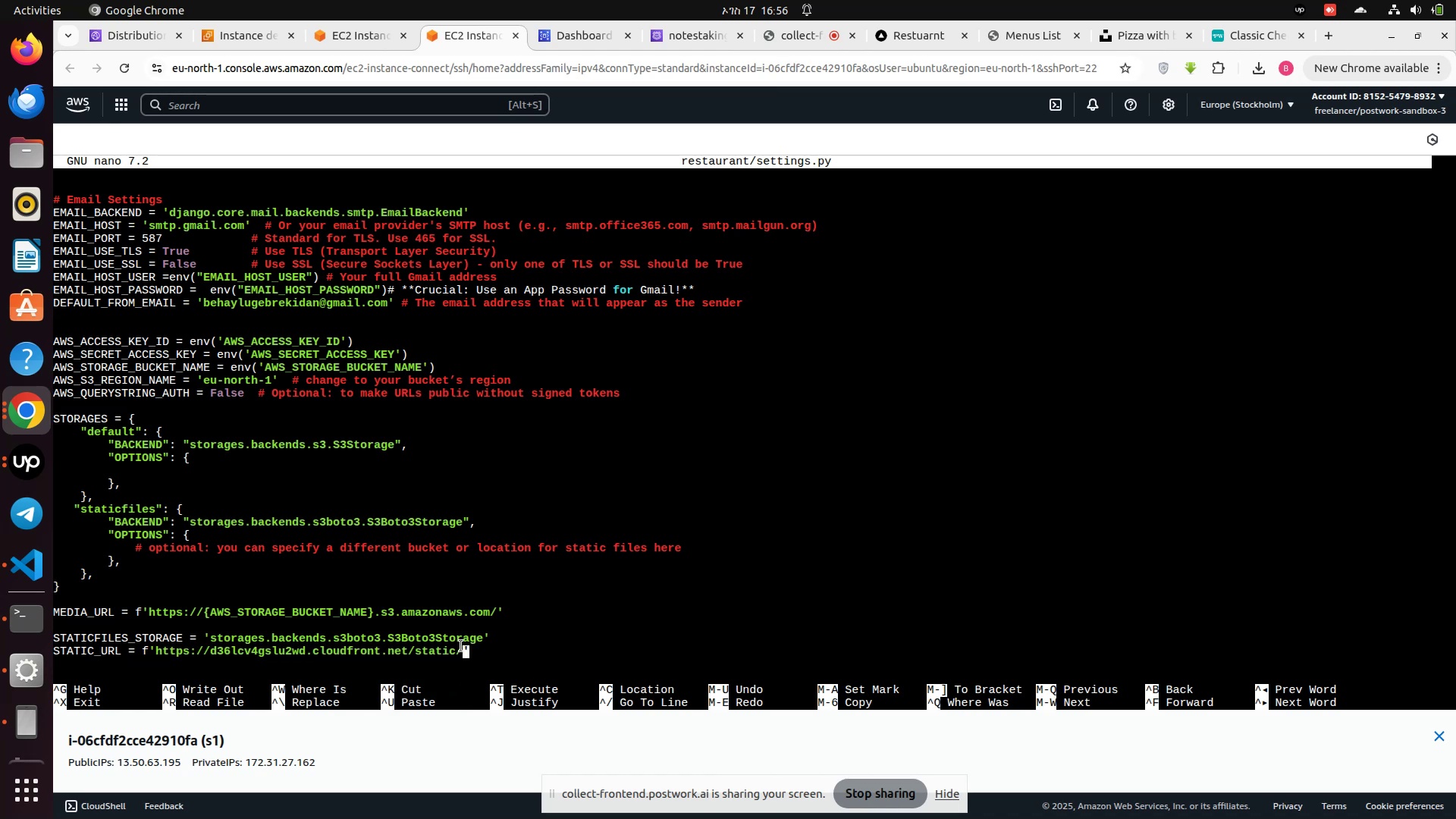 
key(ArrowLeft)
 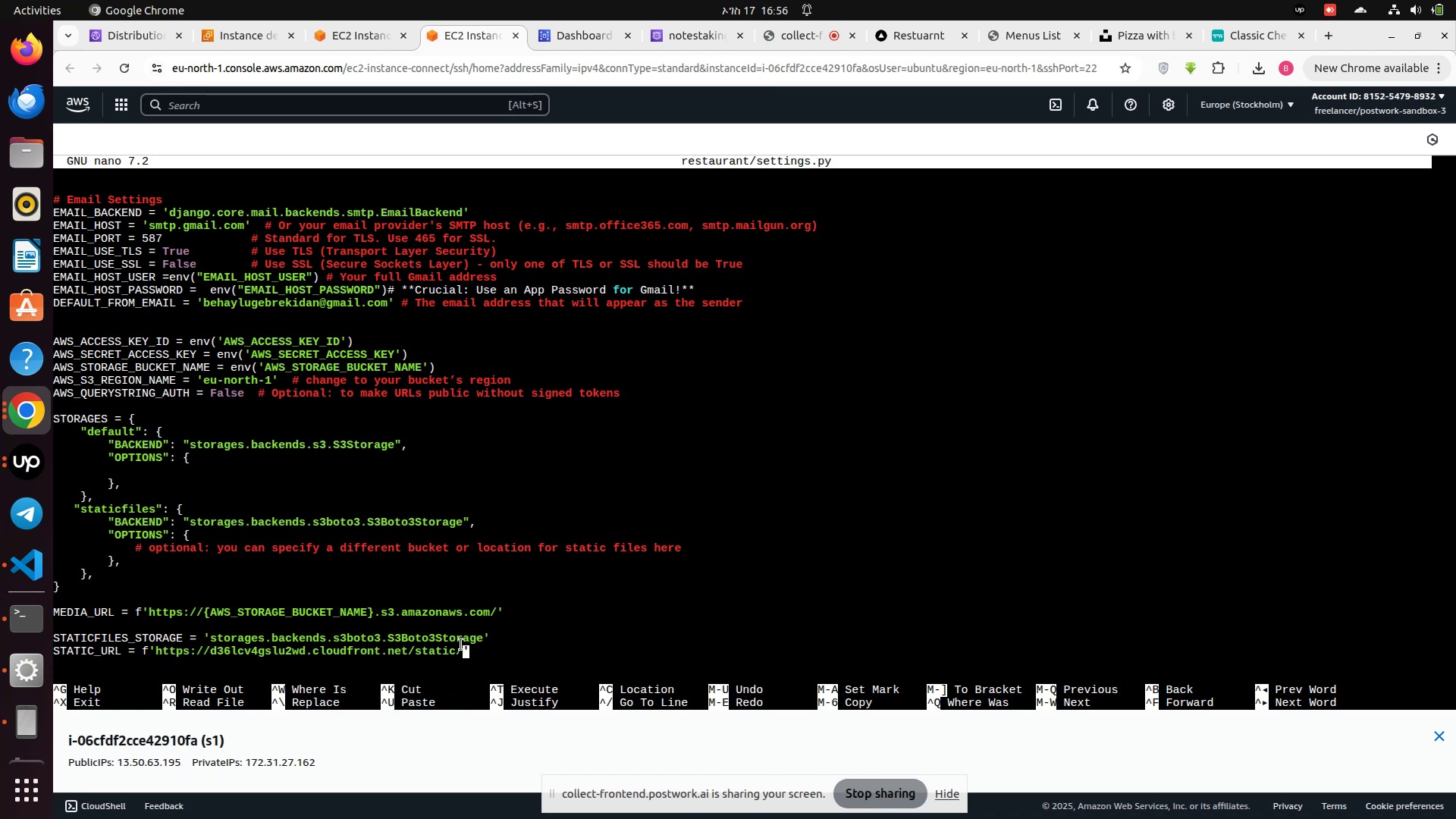 
key(ArrowLeft)
 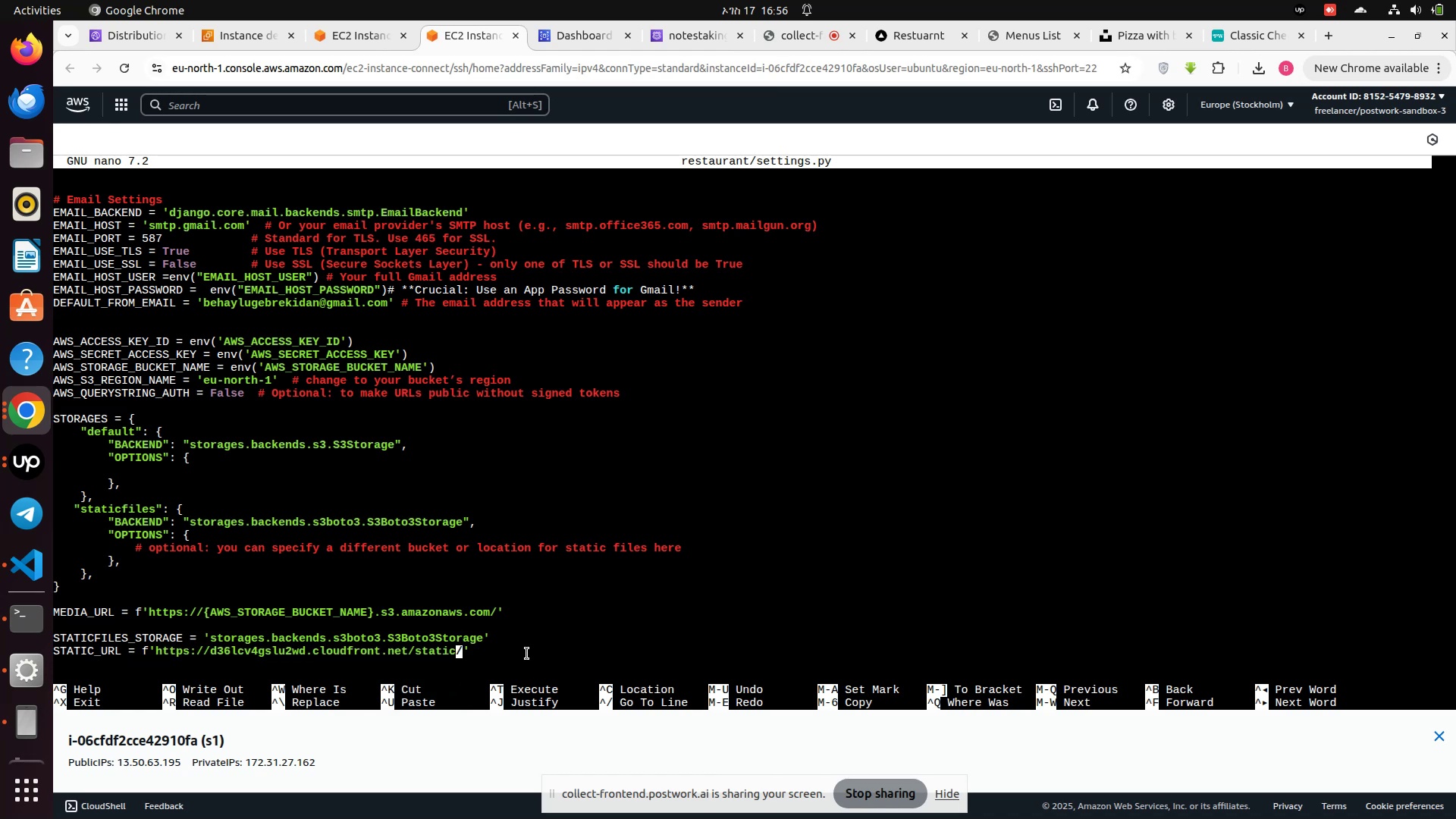 
key(ArrowLeft)
 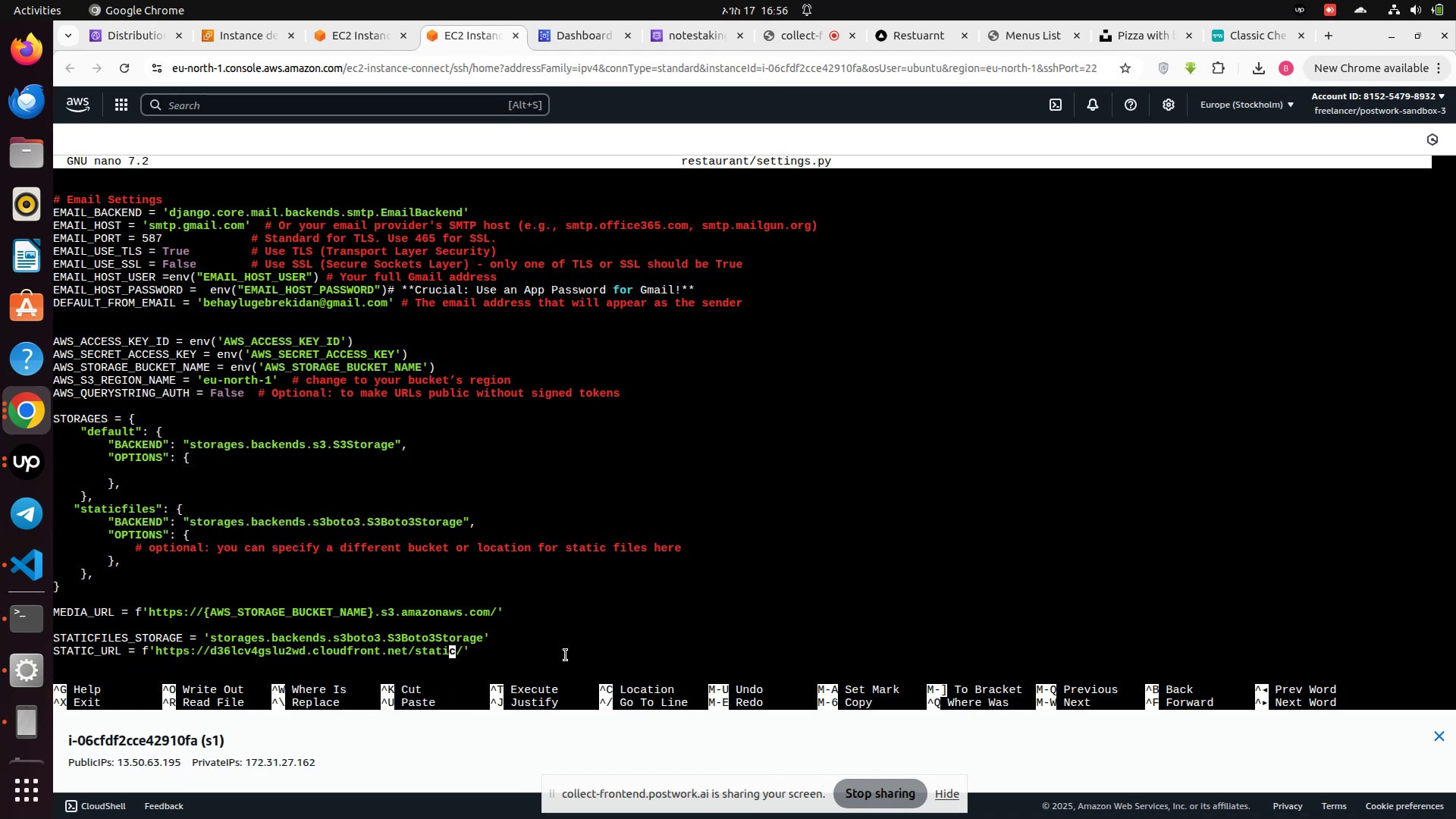 
key(ArrowLeft)
 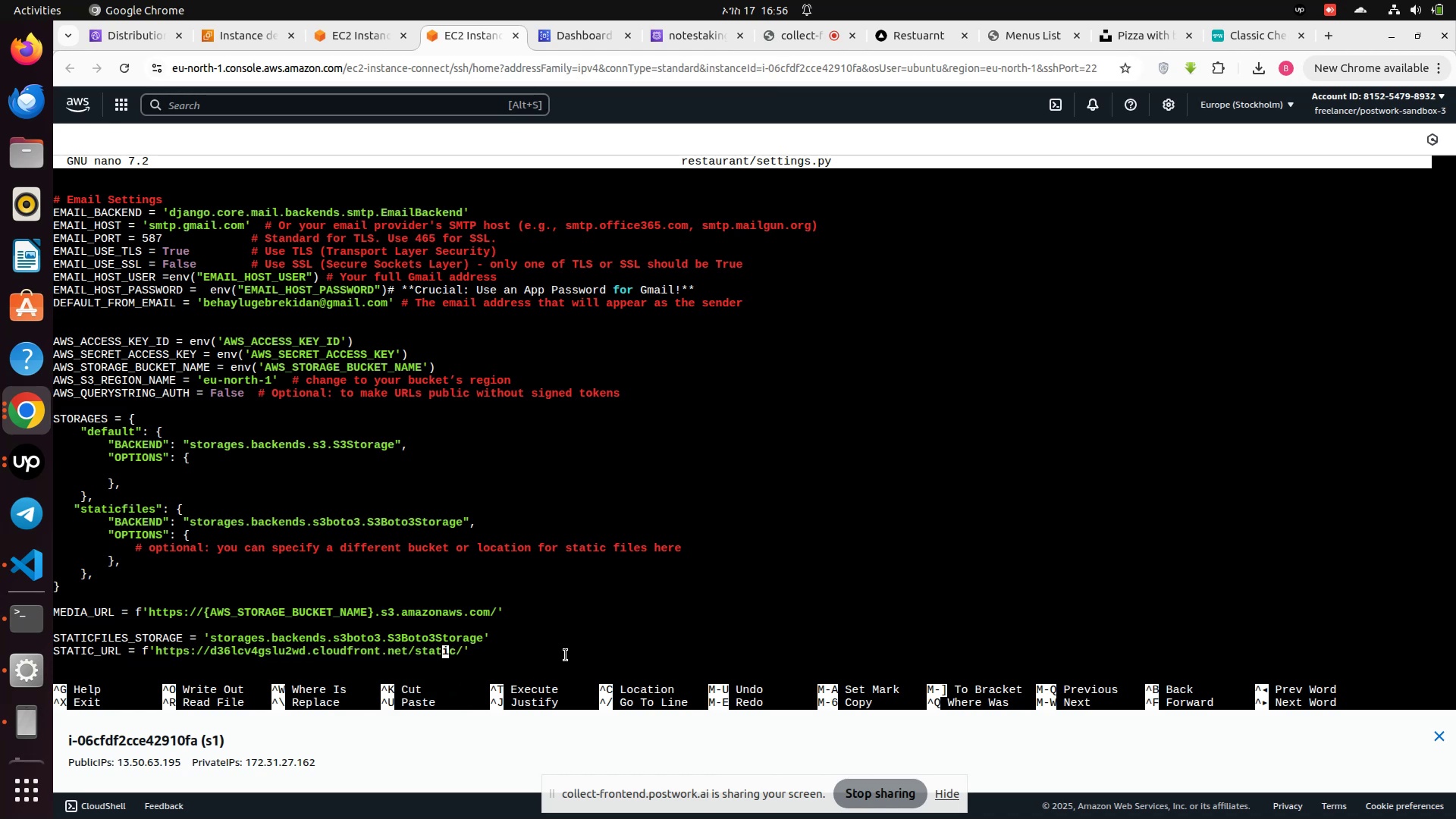 
key(ArrowLeft)
 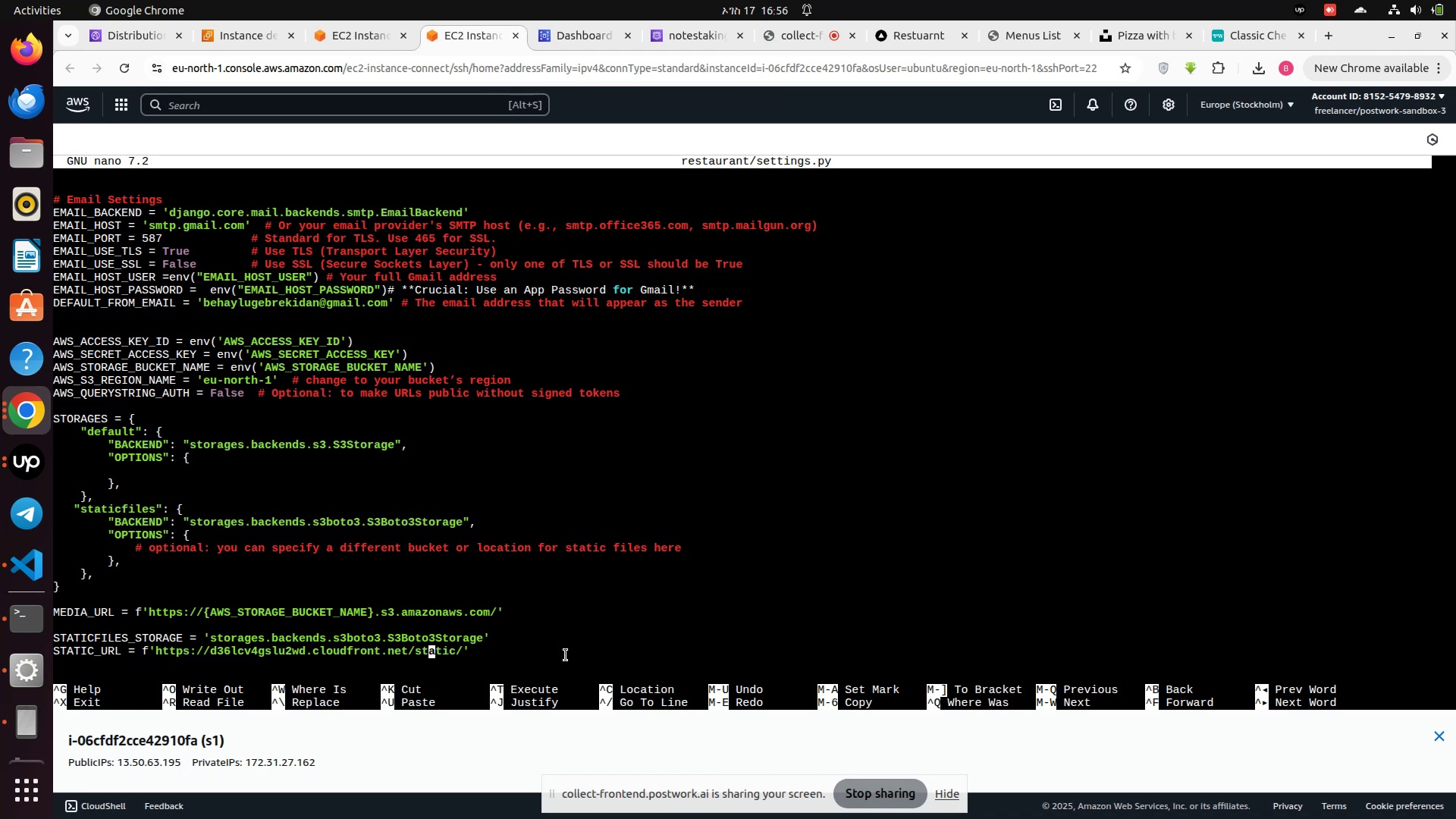 
key(ArrowLeft)
 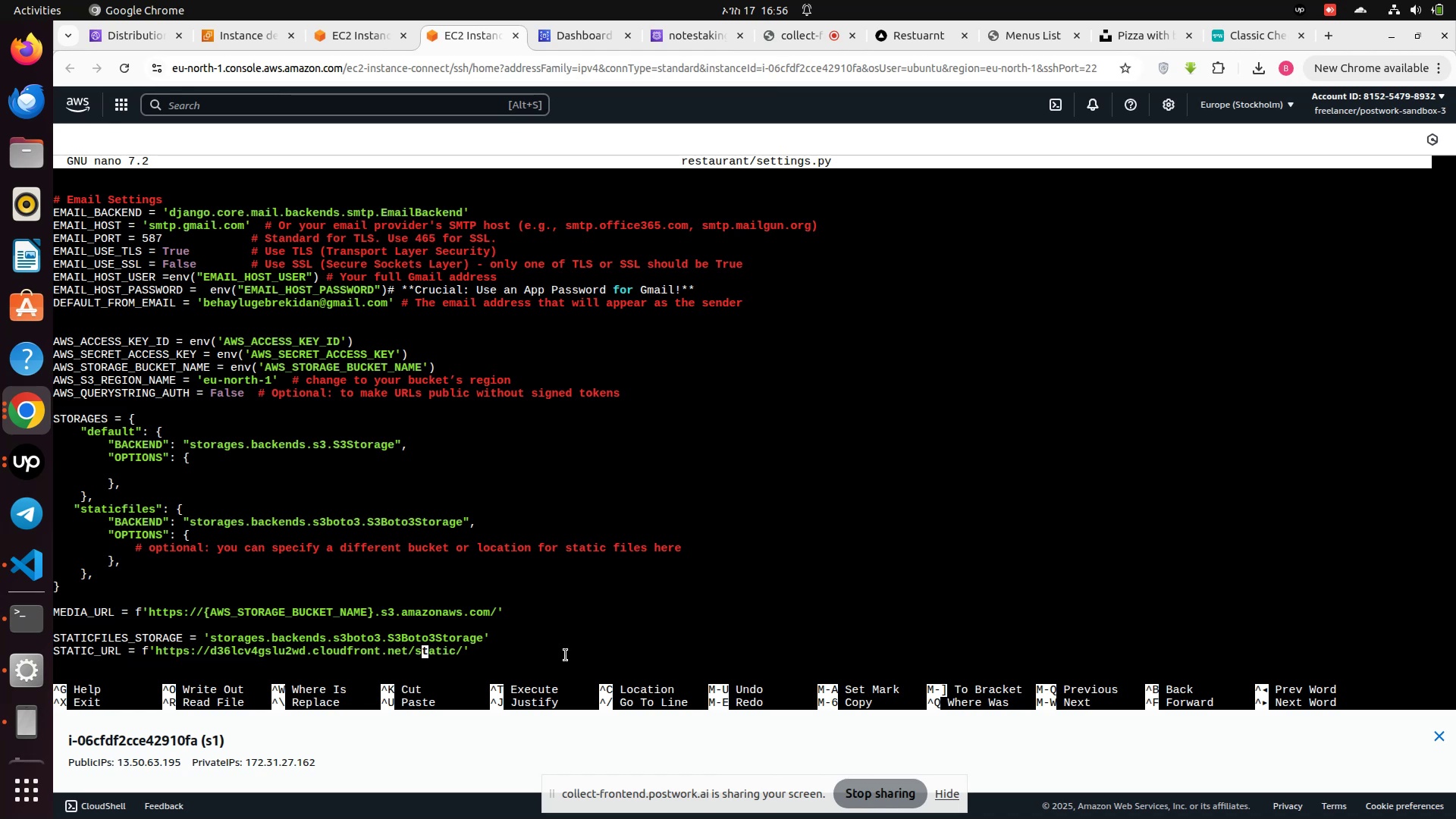 
key(ArrowLeft)
 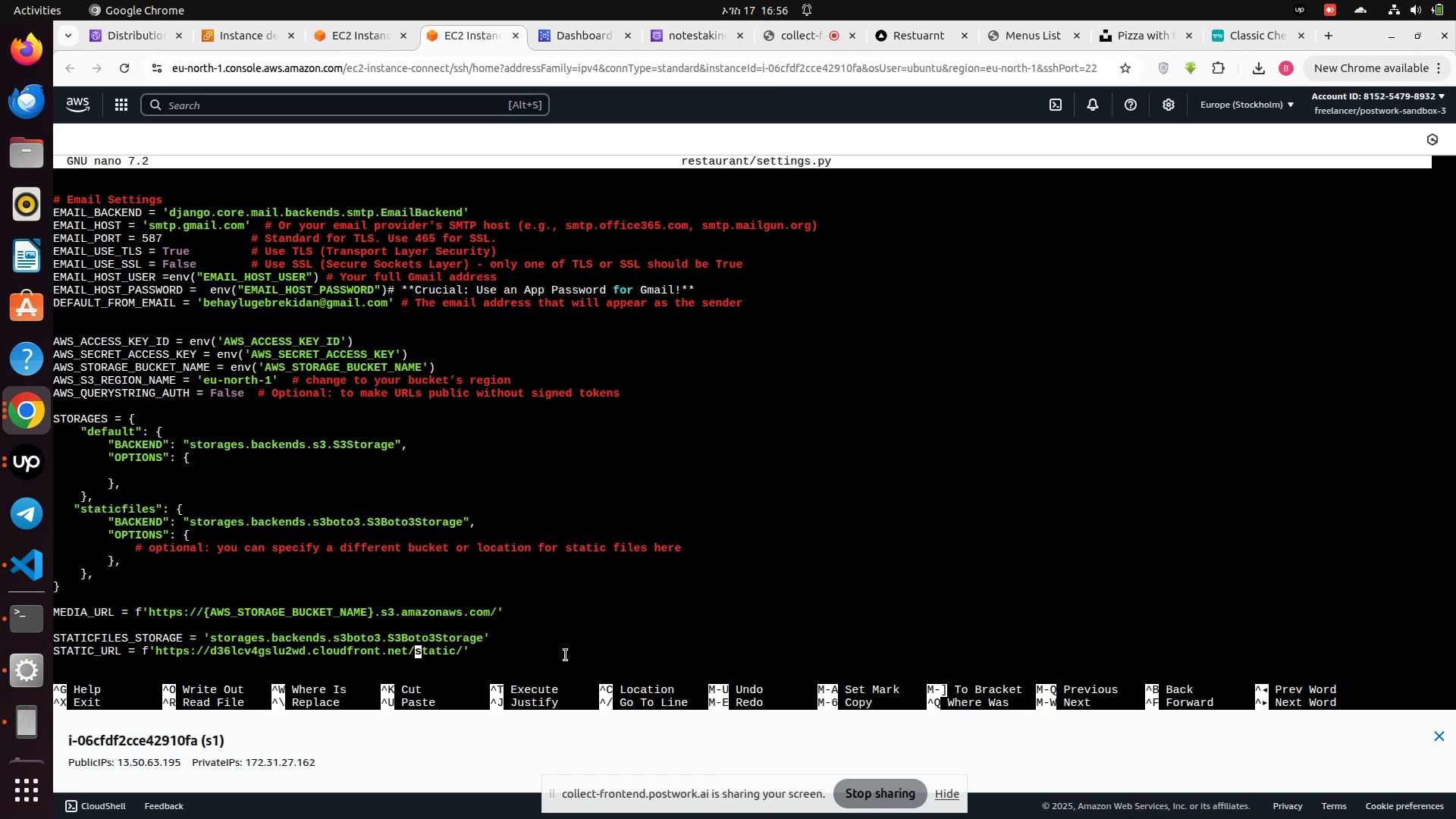 
key(ArrowLeft)
 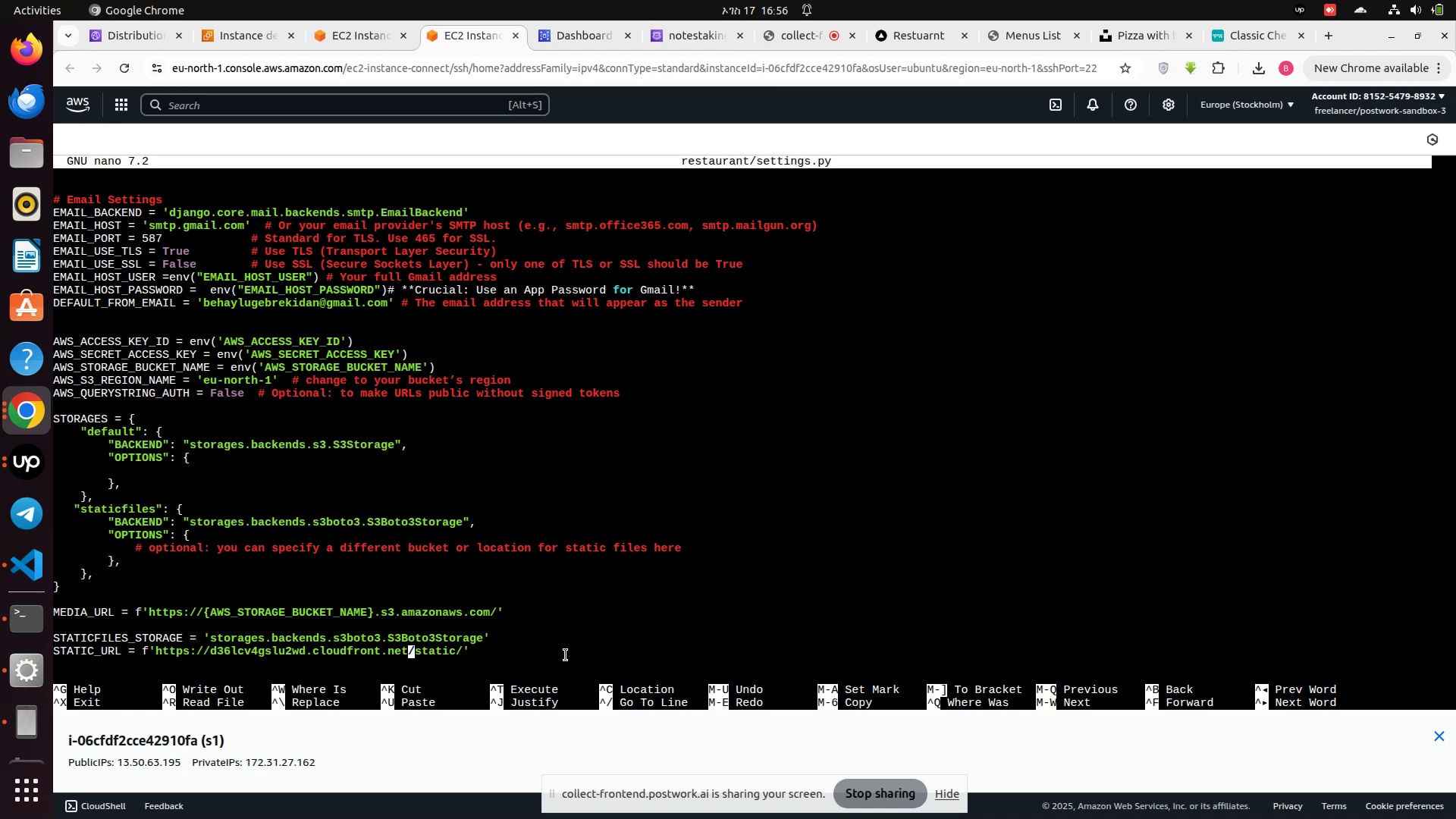 
hold_key(key=Backspace, duration=1.08)
 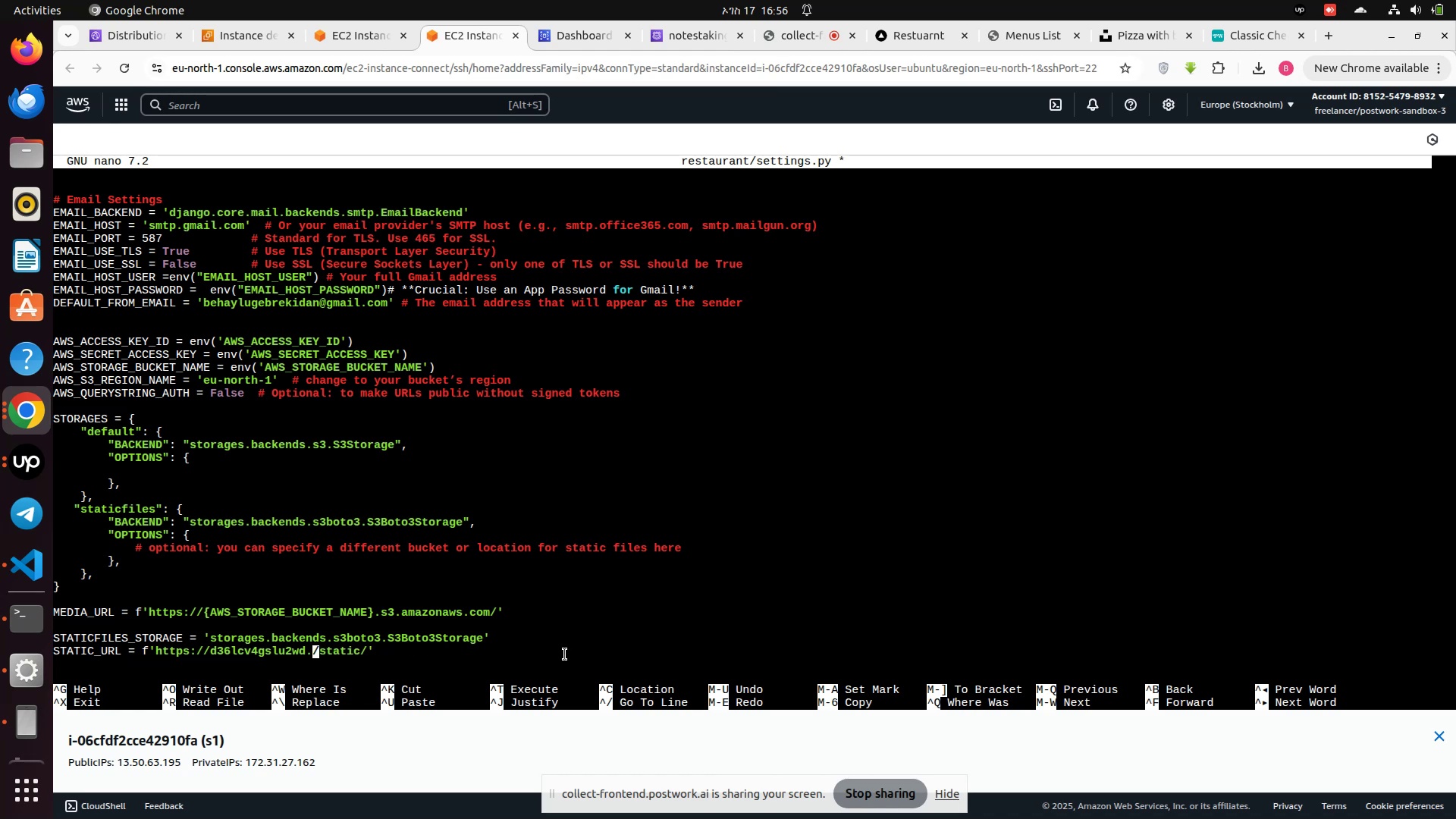 
key(Backspace)
 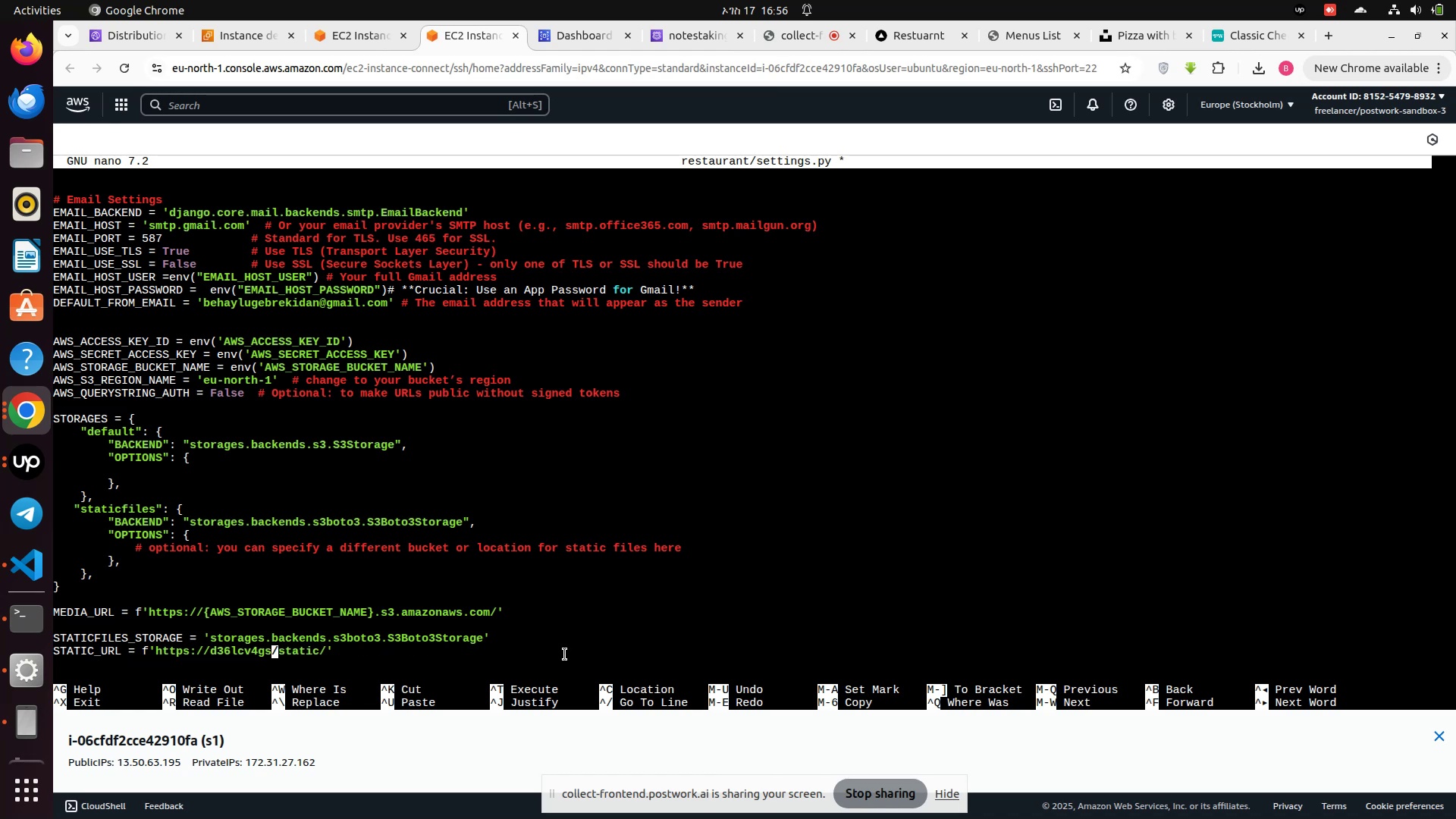 
key(Backspace)
 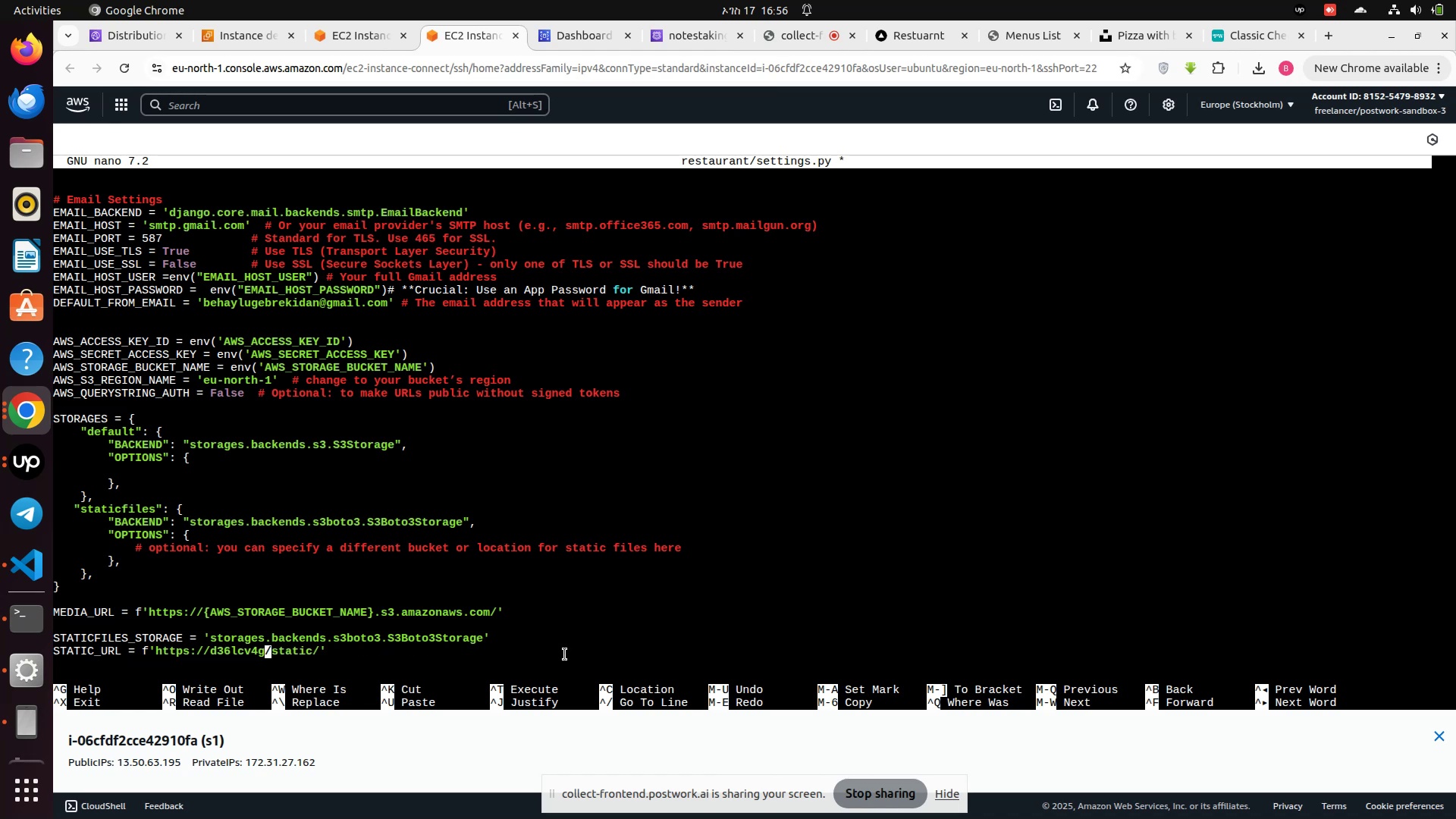 
key(Backspace)
 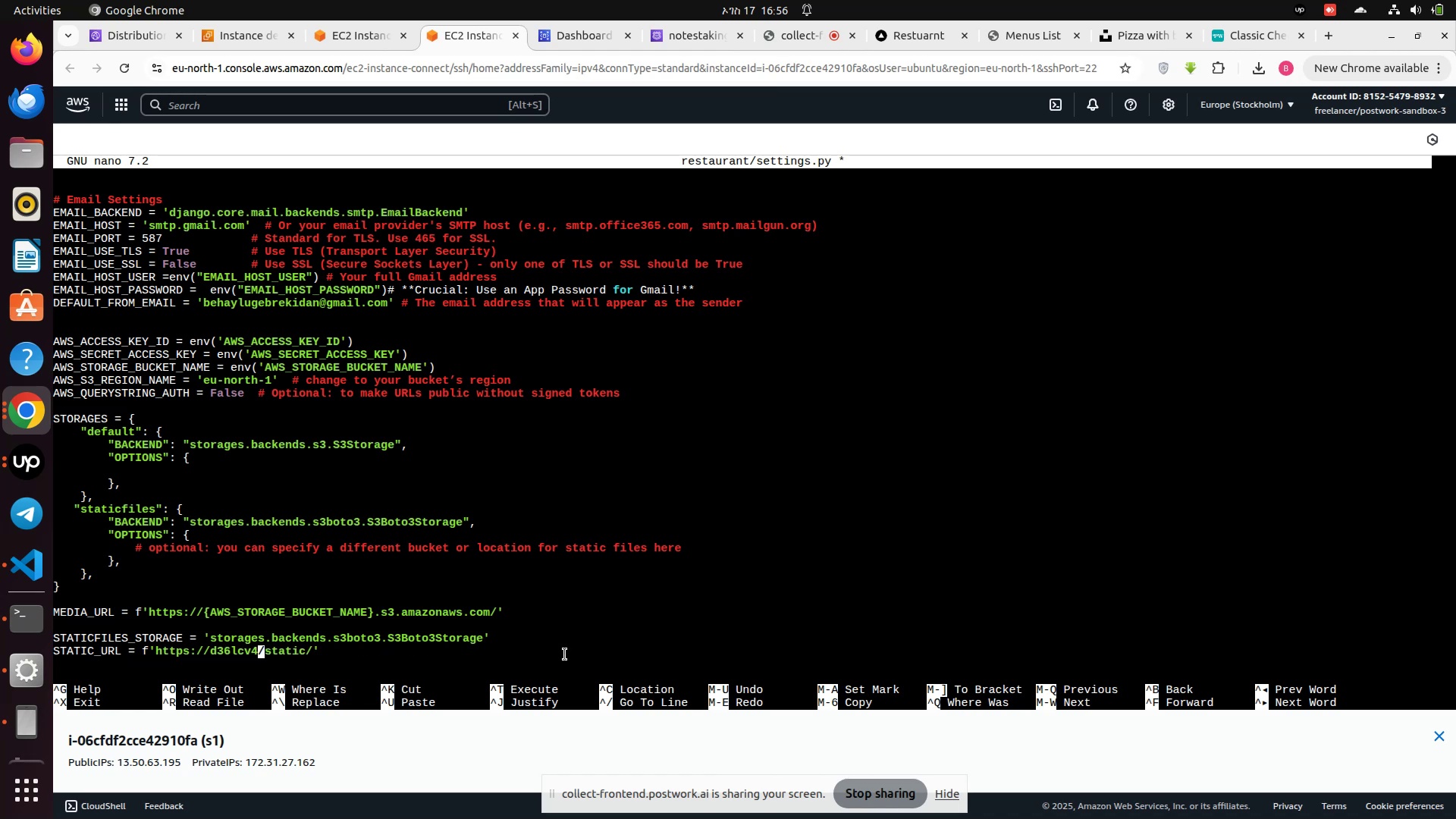 
key(Backspace)
 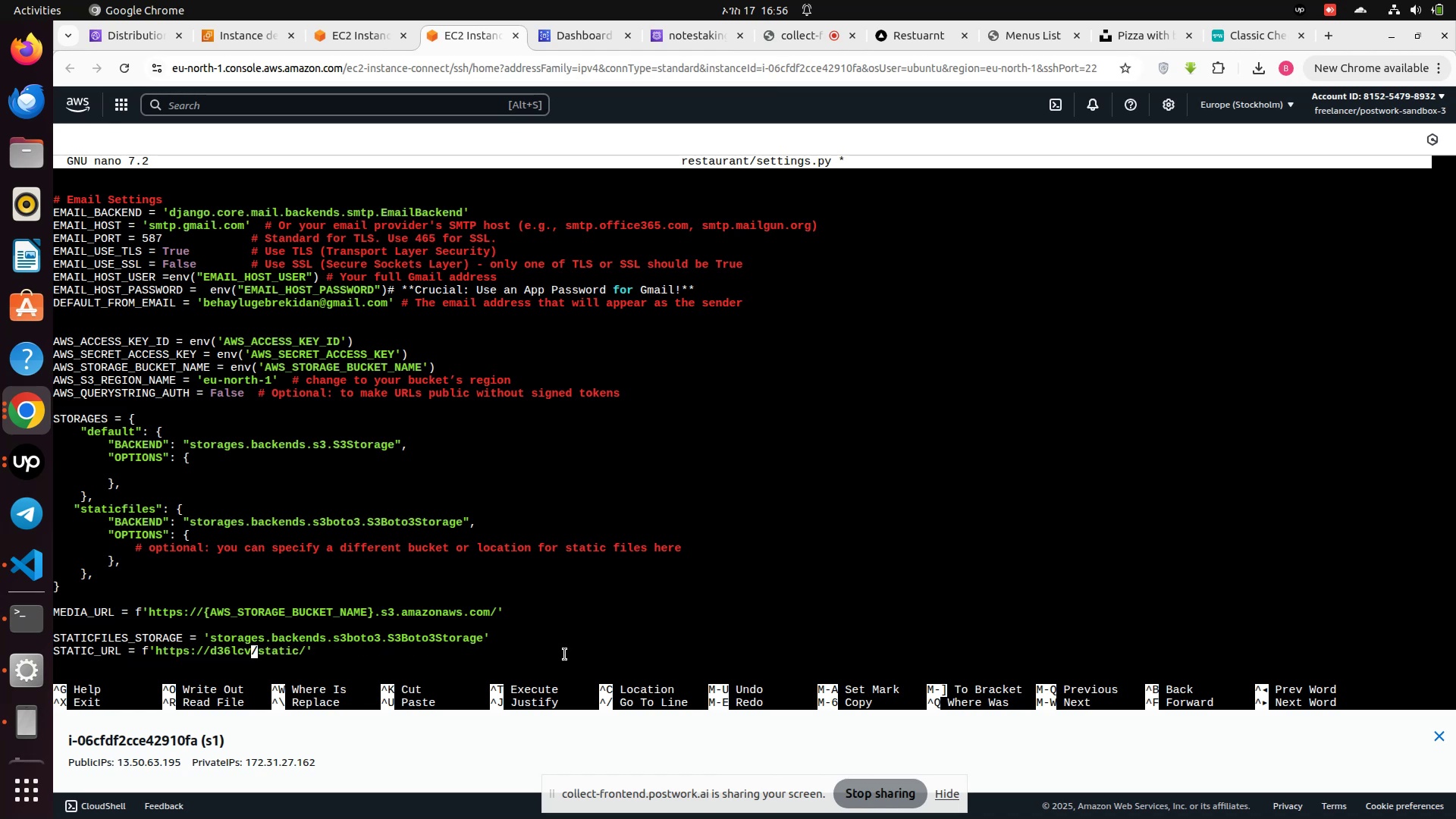 
key(Backspace)
 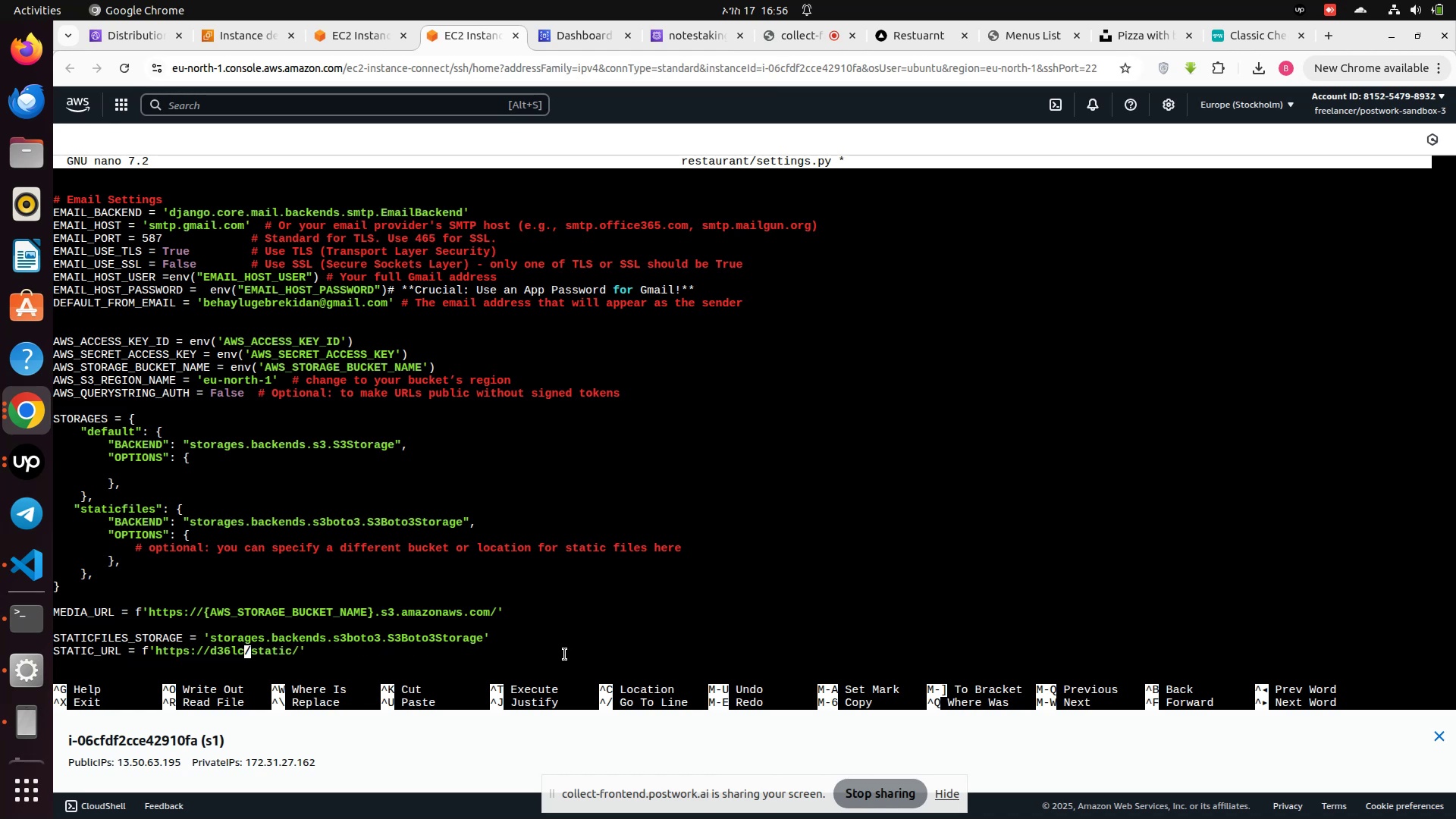 
key(Backspace)
 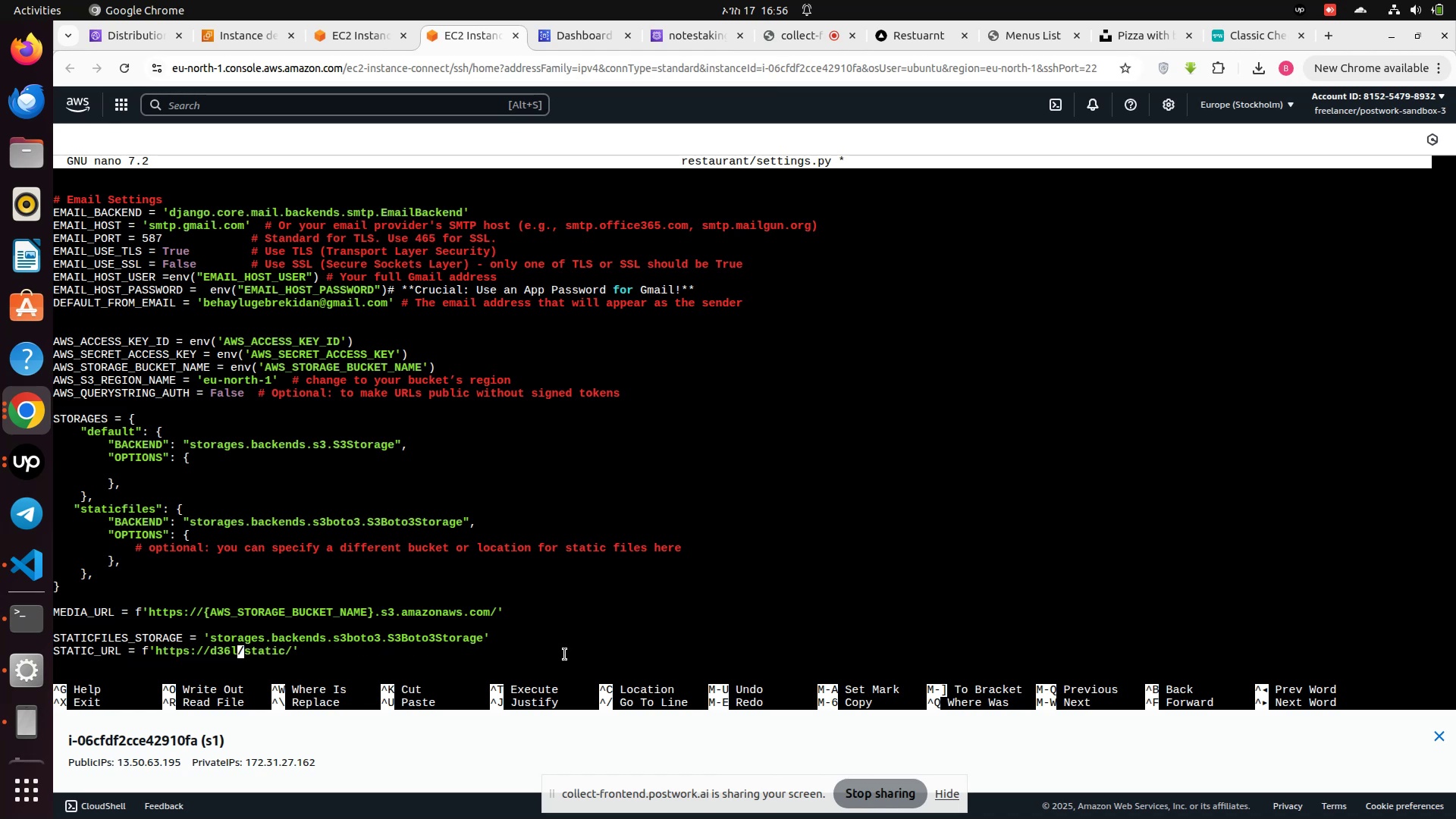 
key(Backspace)
 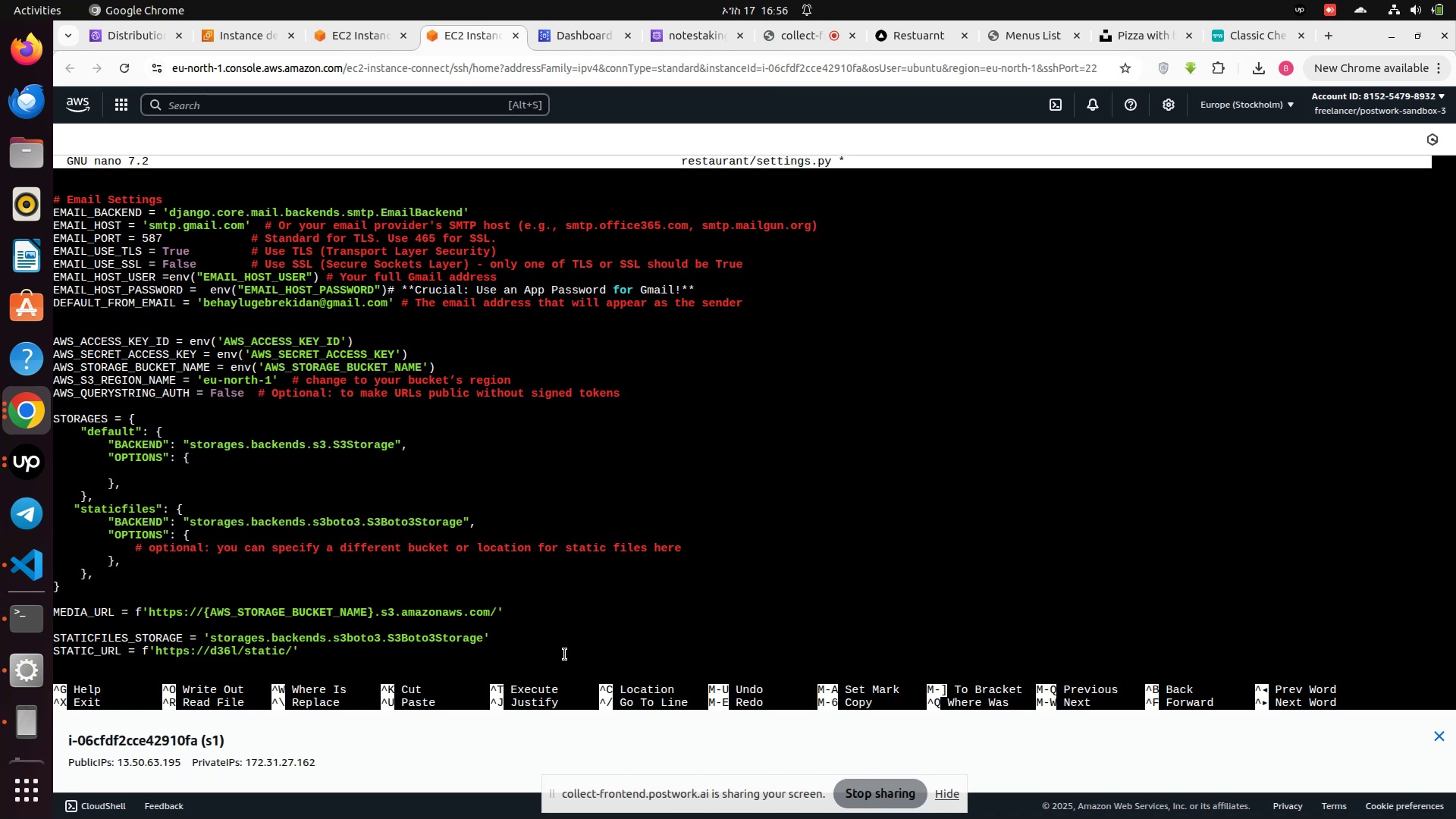 
key(Backspace)
 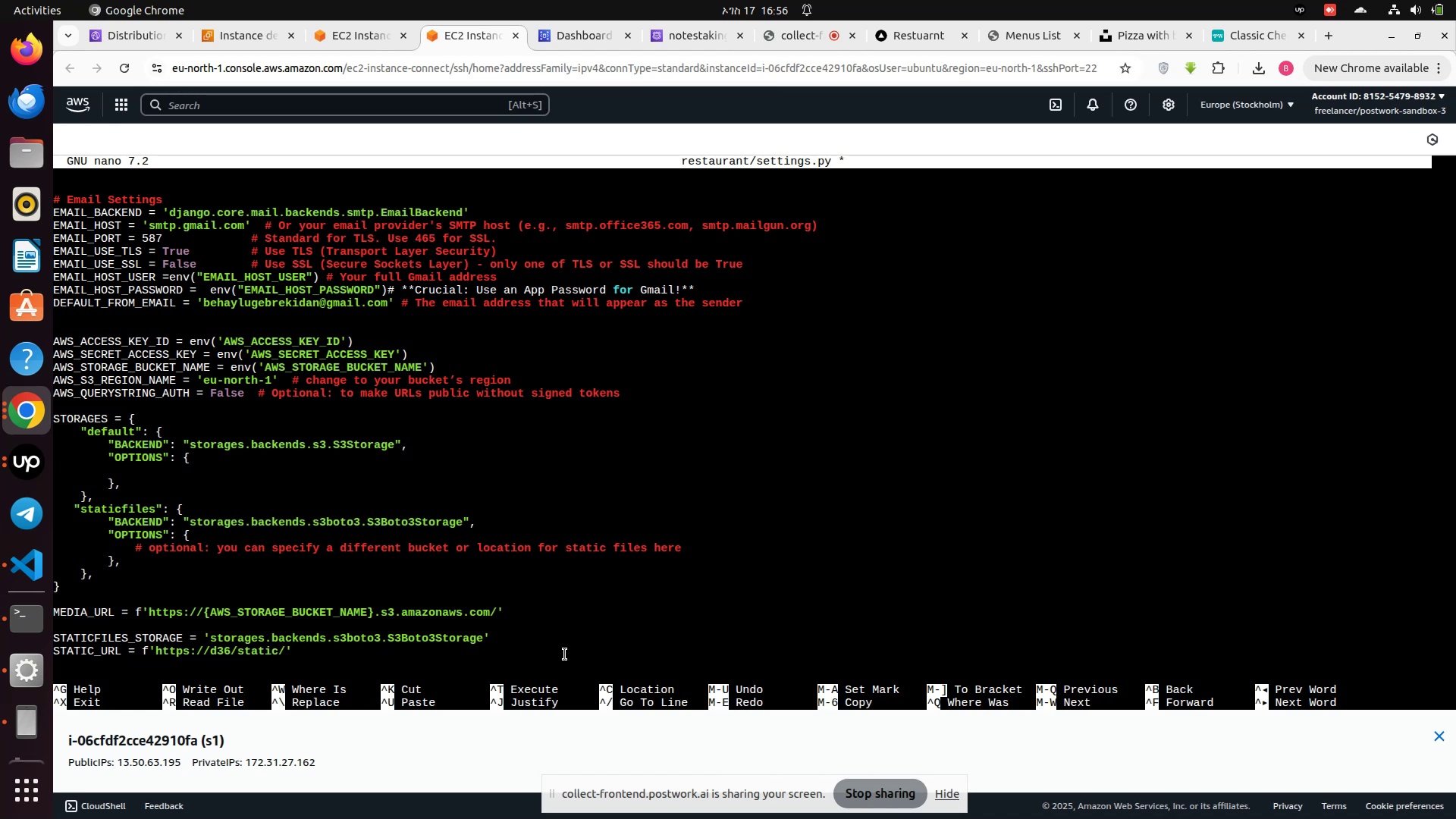 
key(Backspace)
 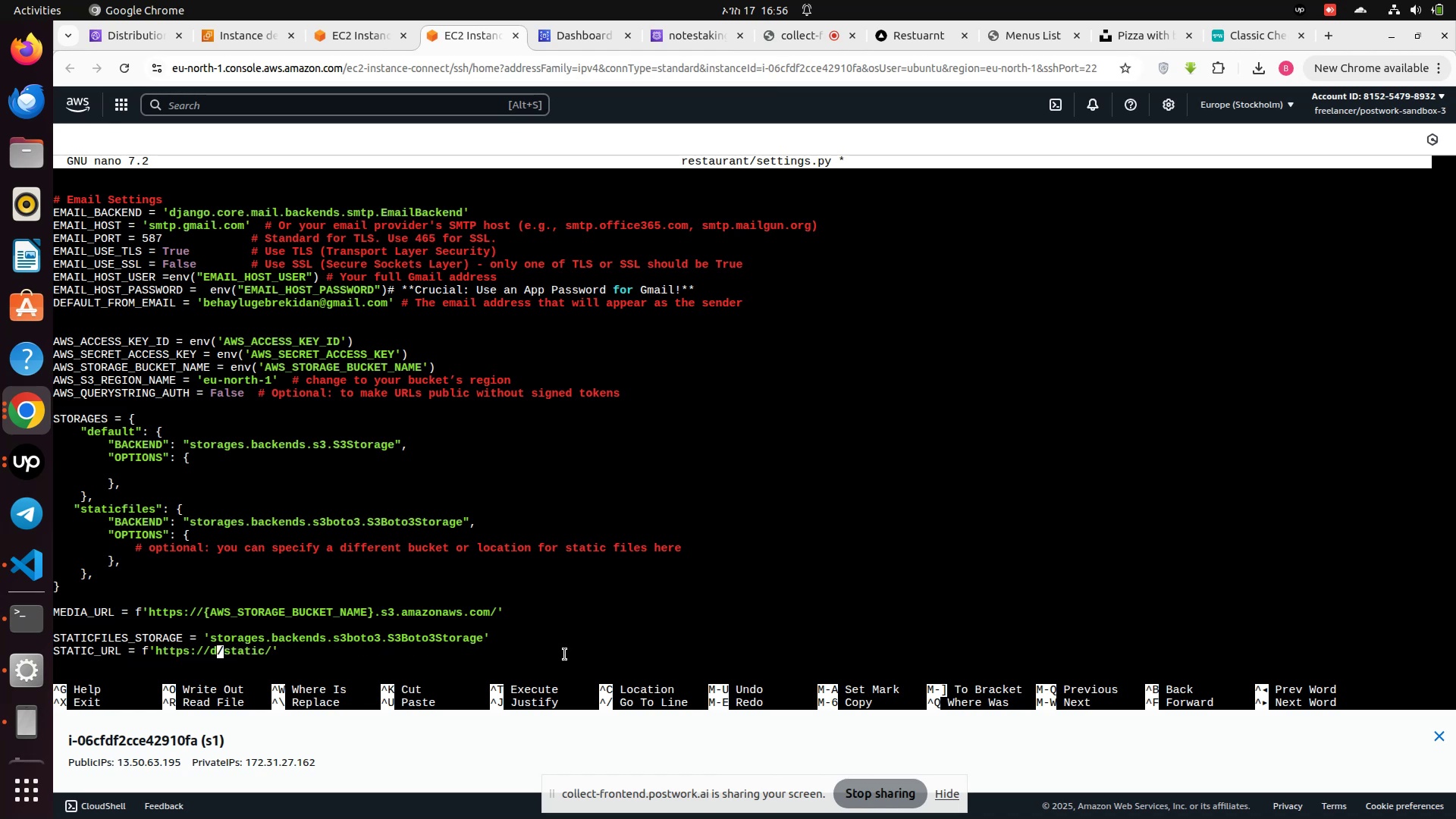 
key(Backspace)
 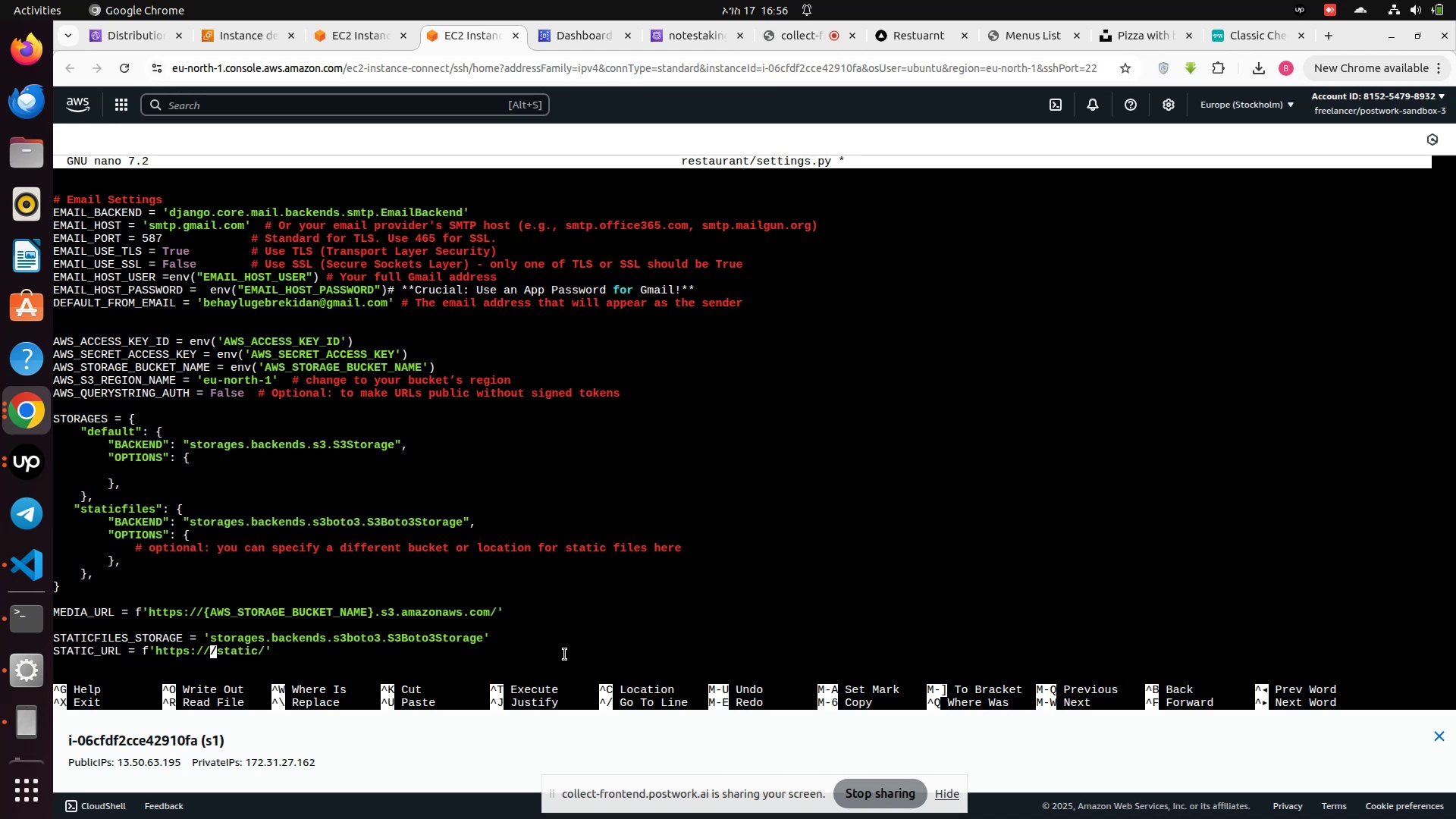 
key(Backspace)
 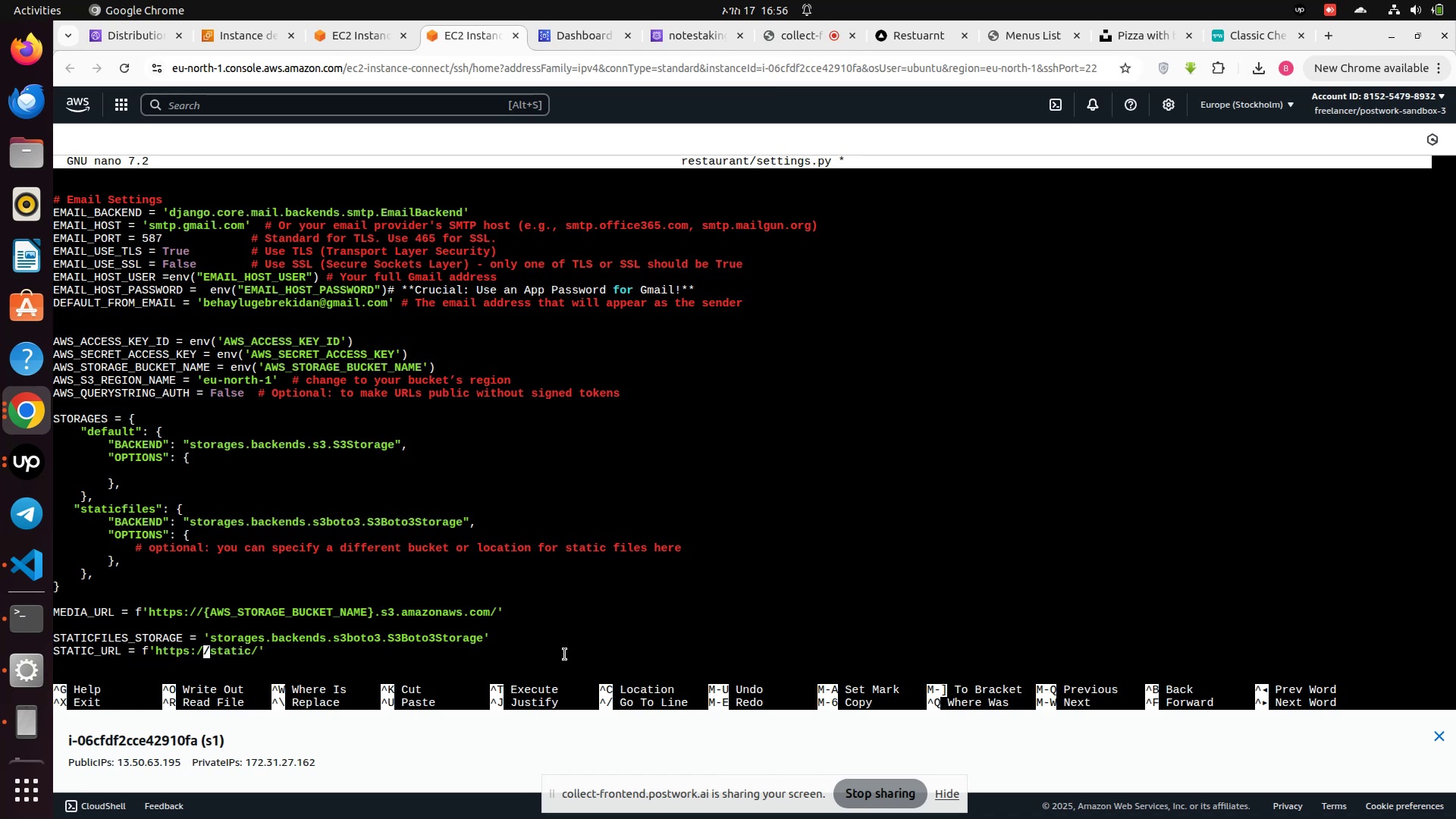 
key(Backspace)
 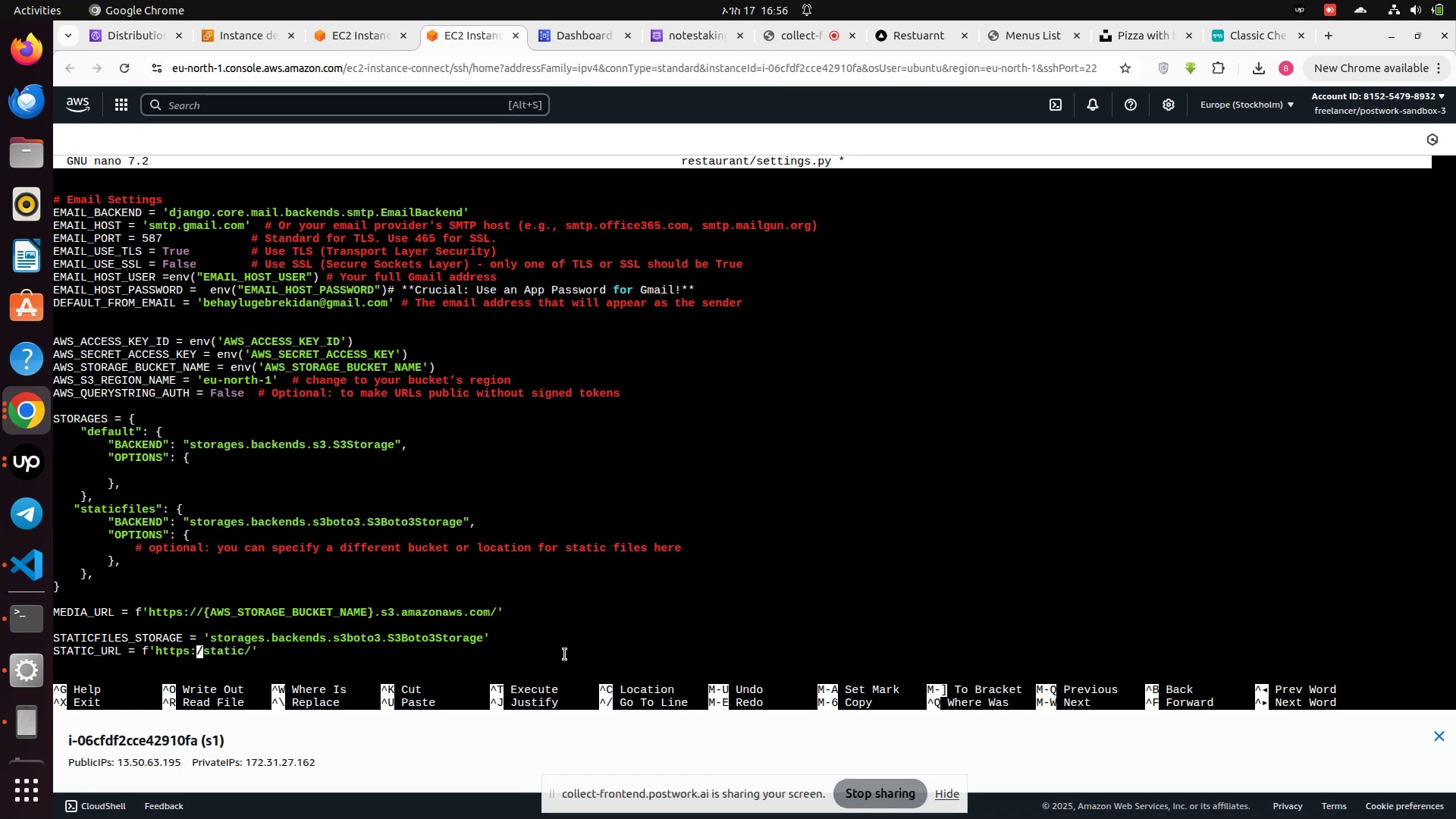 
key(Backspace)
 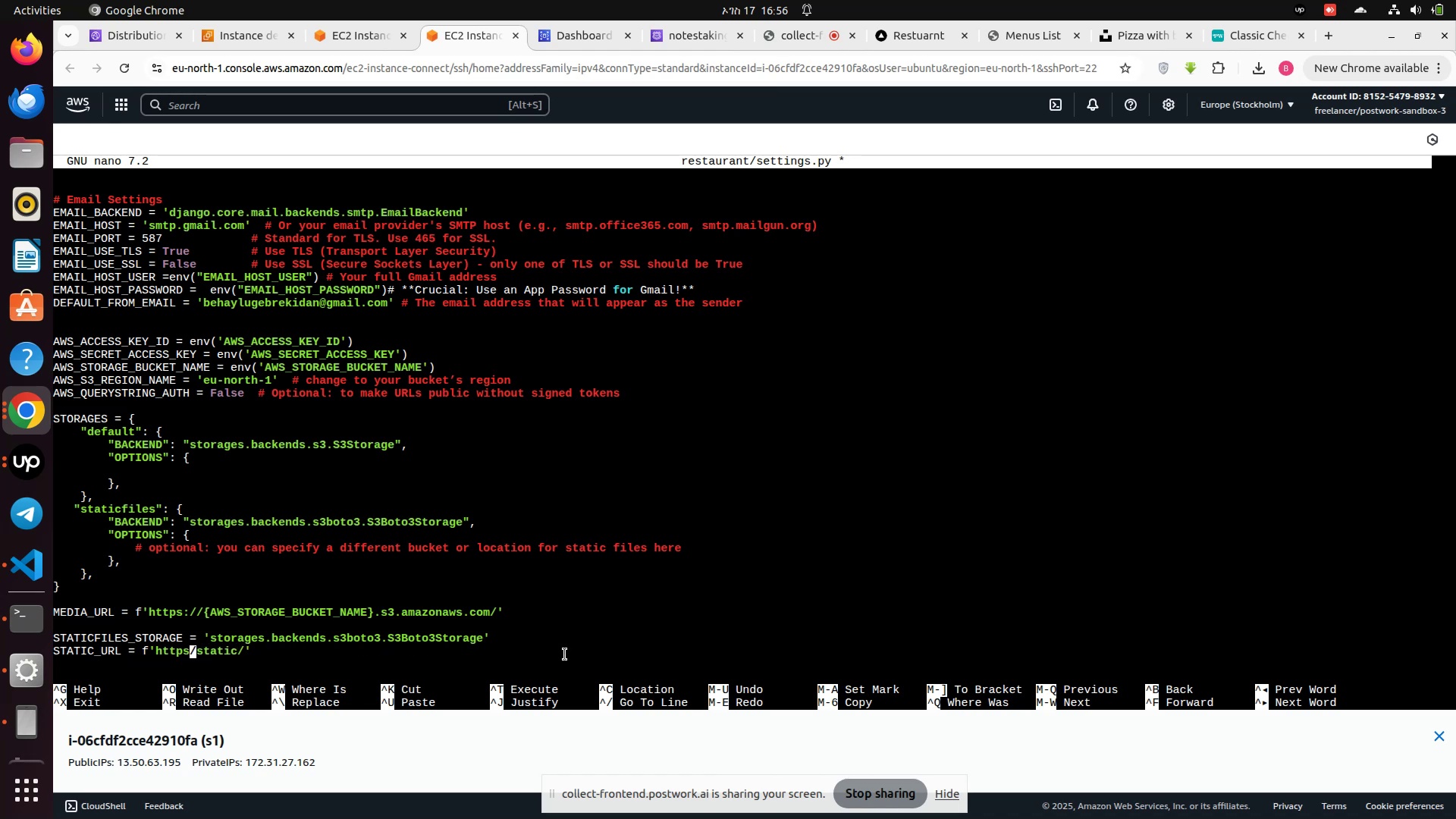 
key(Backspace)
 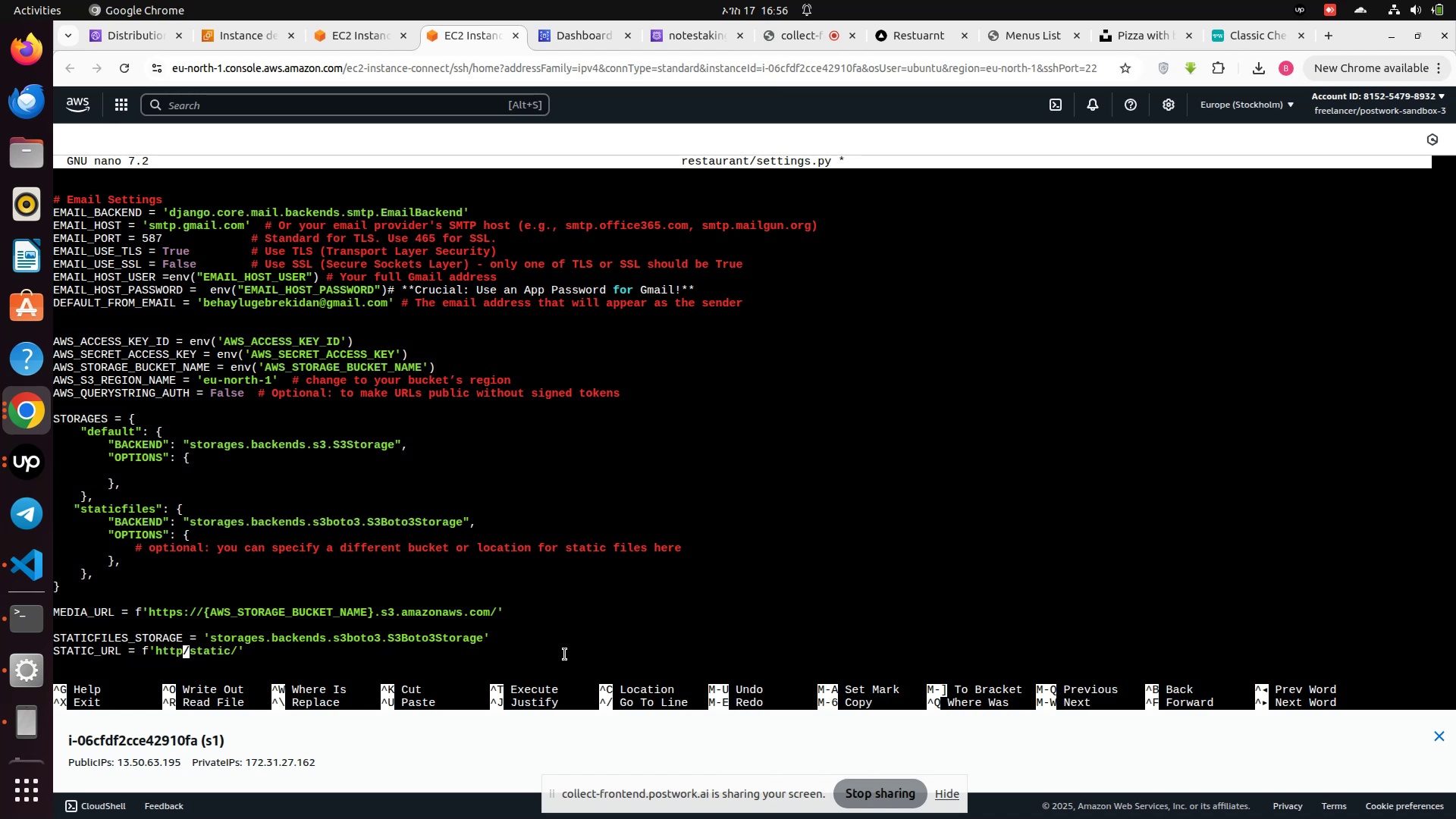 
key(Backspace)
 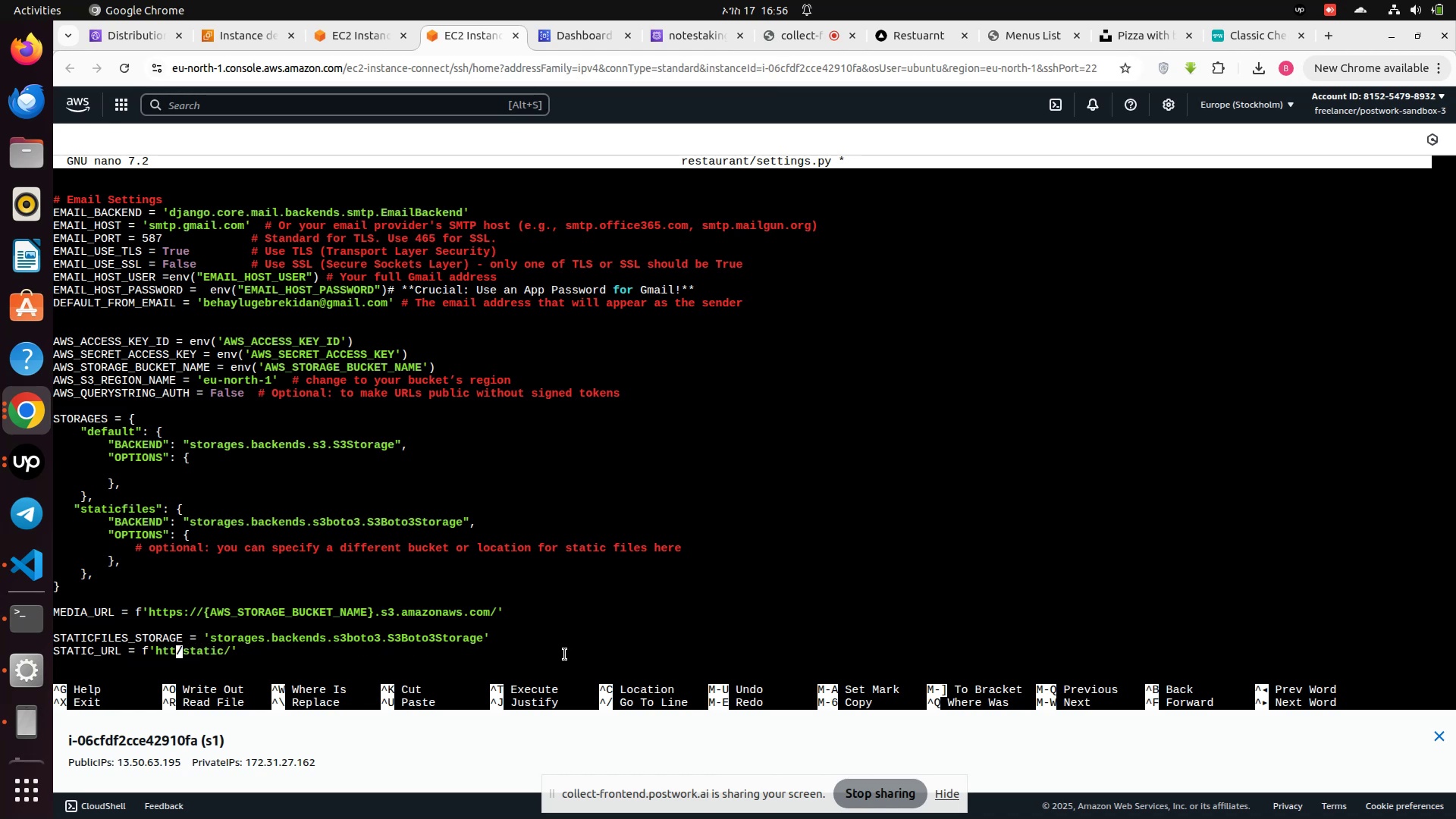 
key(Backspace)
 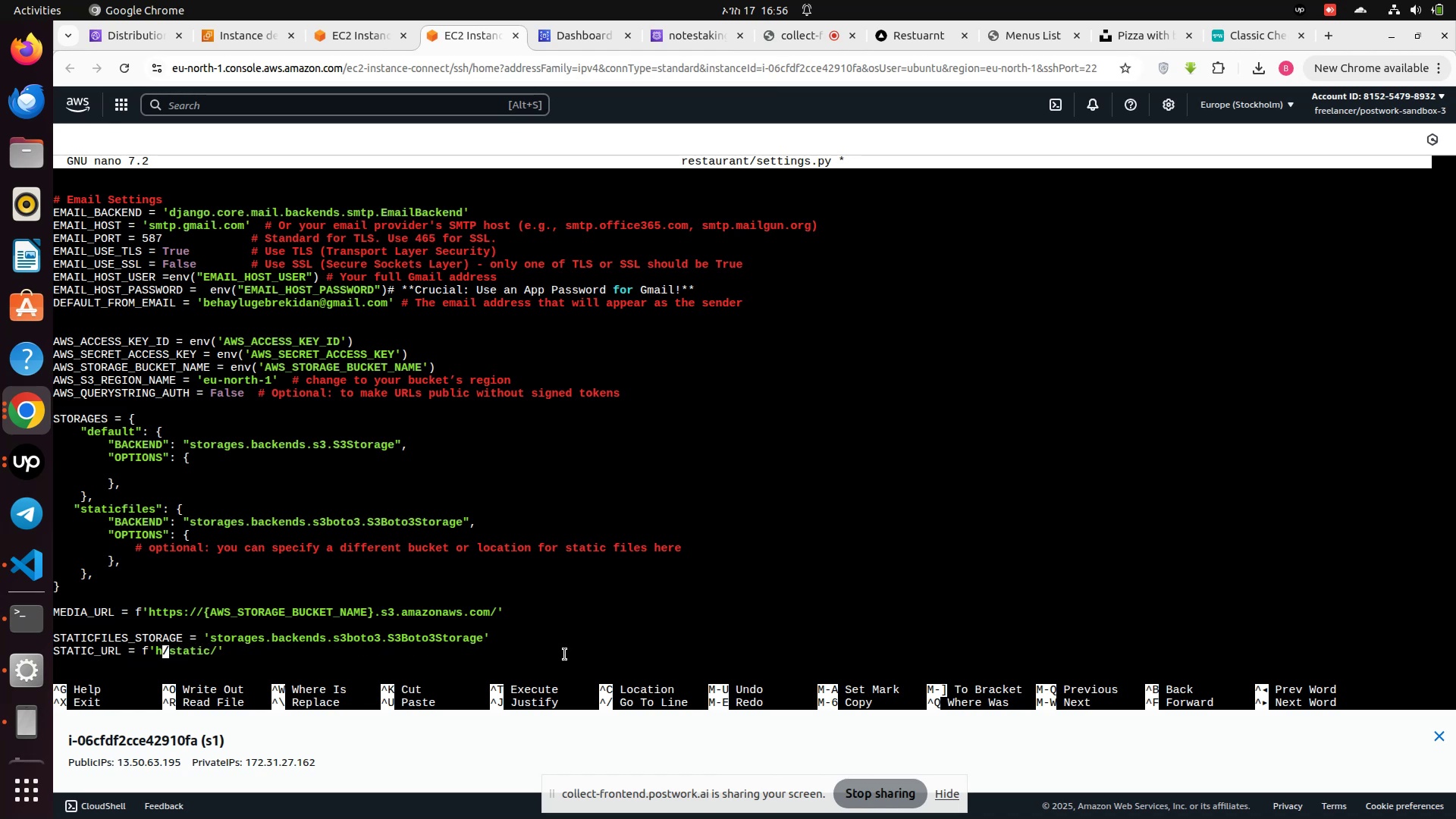 
key(Backspace)
 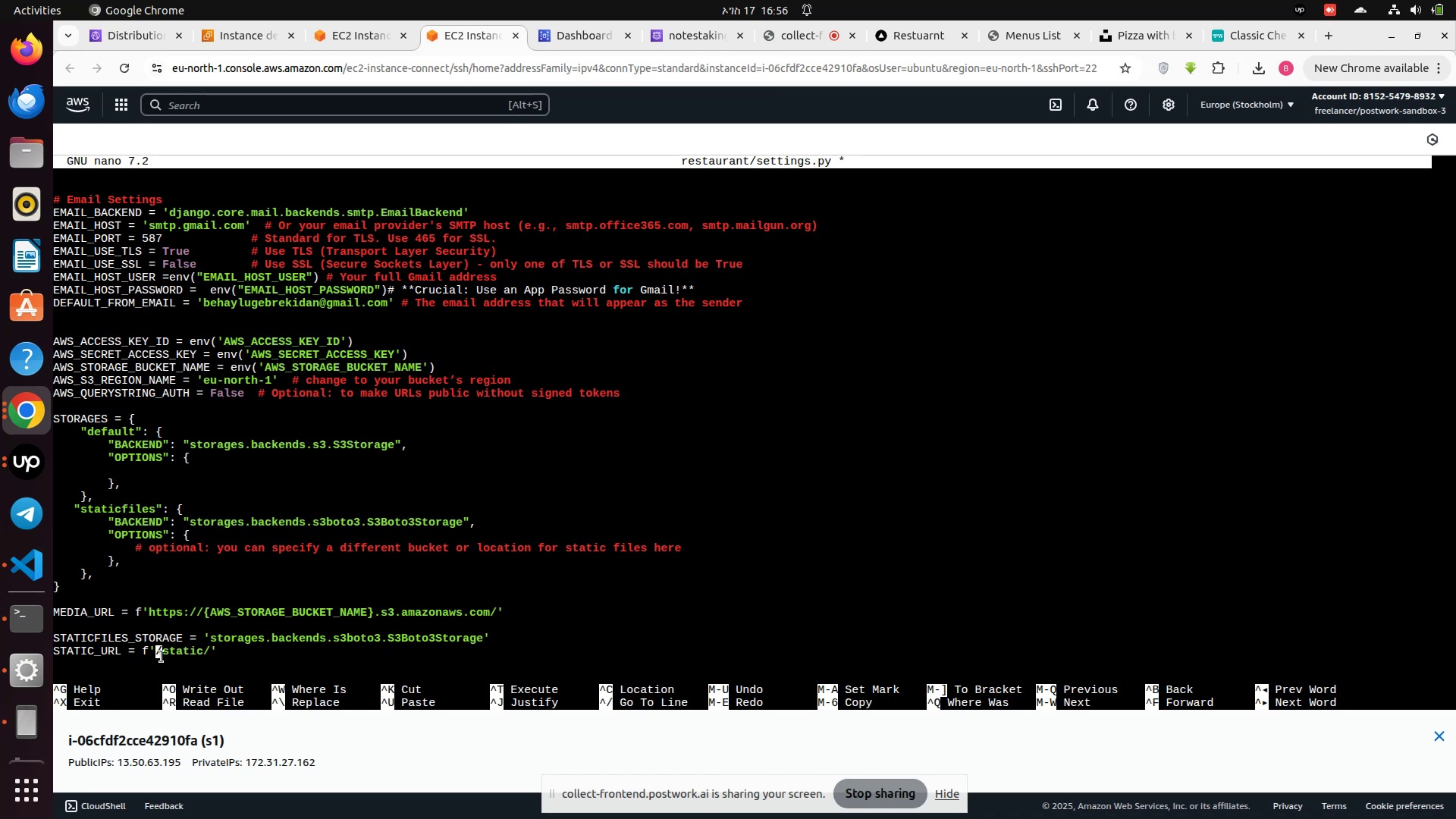 
right_click([161, 654])
 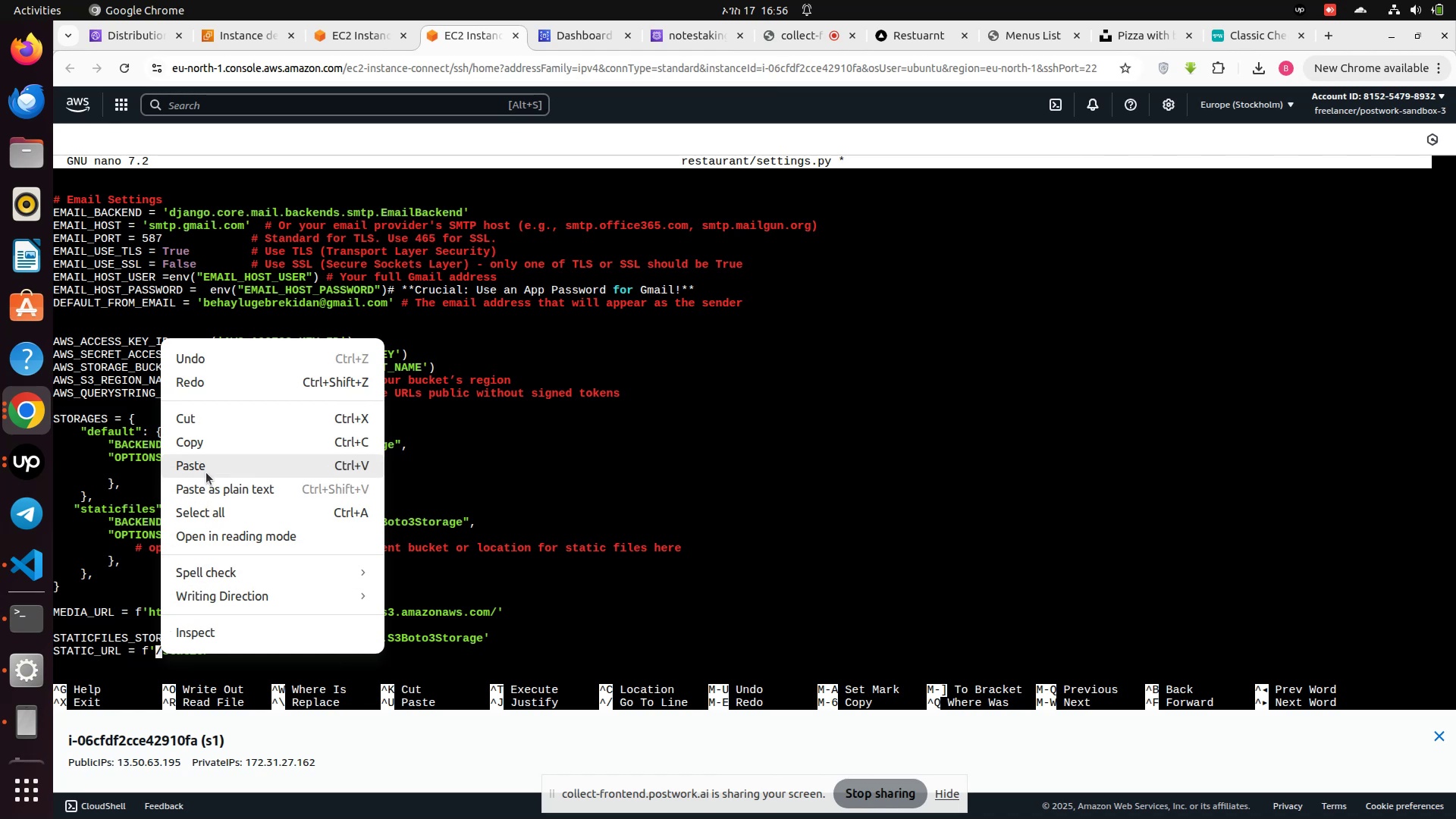 
left_click([206, 472])
 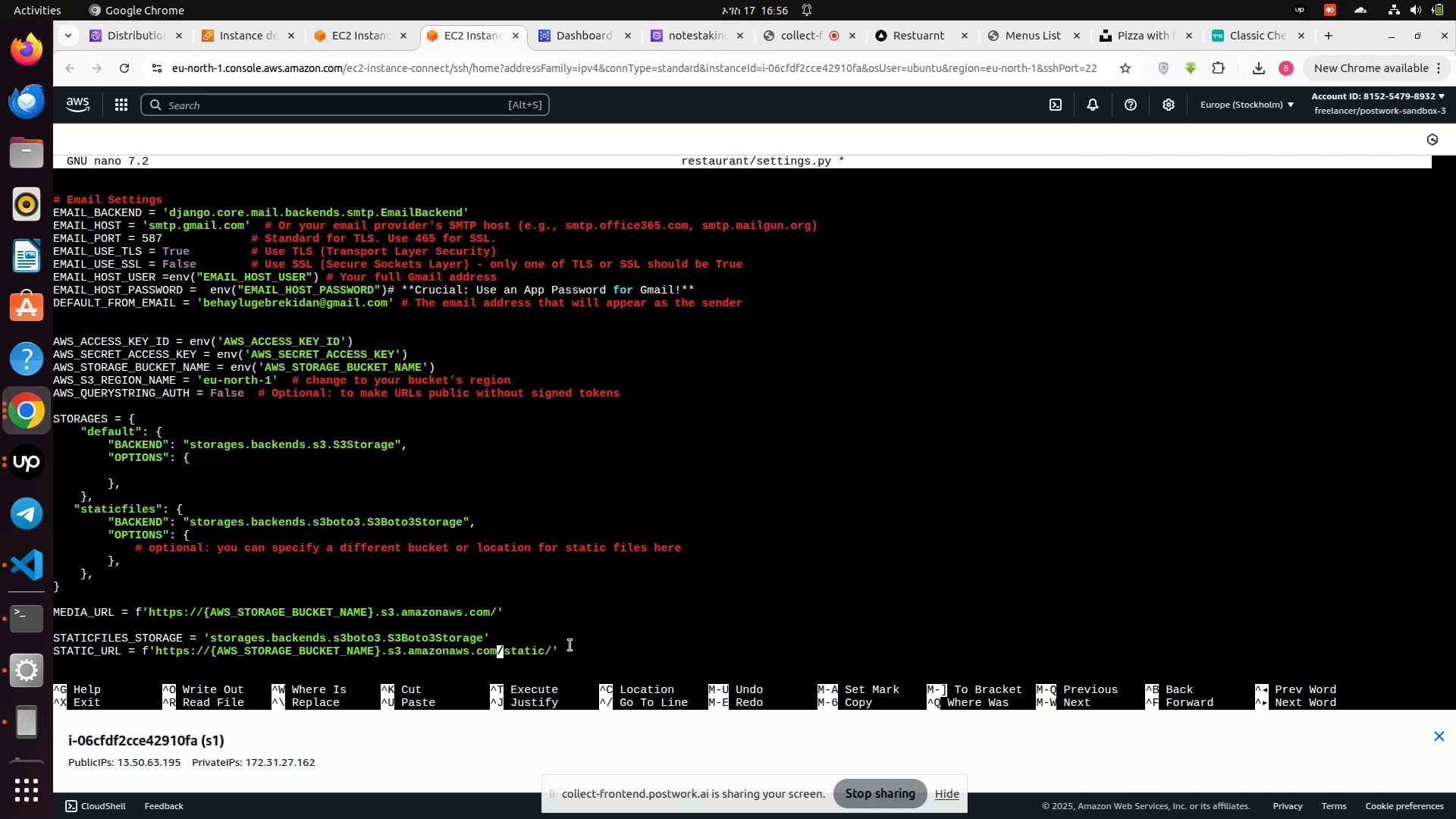 
hold_key(key=ArrowRight, duration=0.74)
 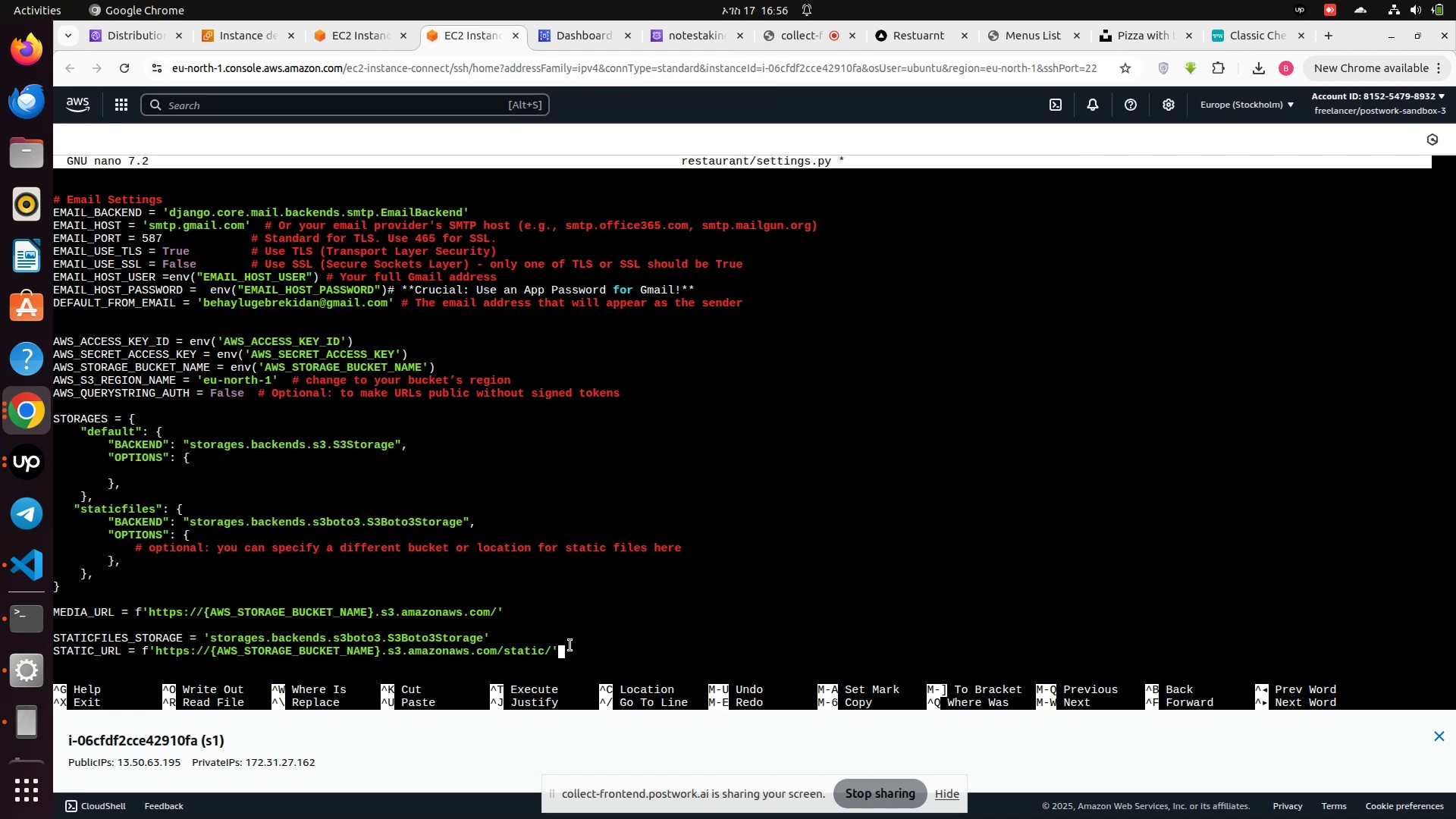 
hold_key(key=ControlLeft, duration=1.09)
 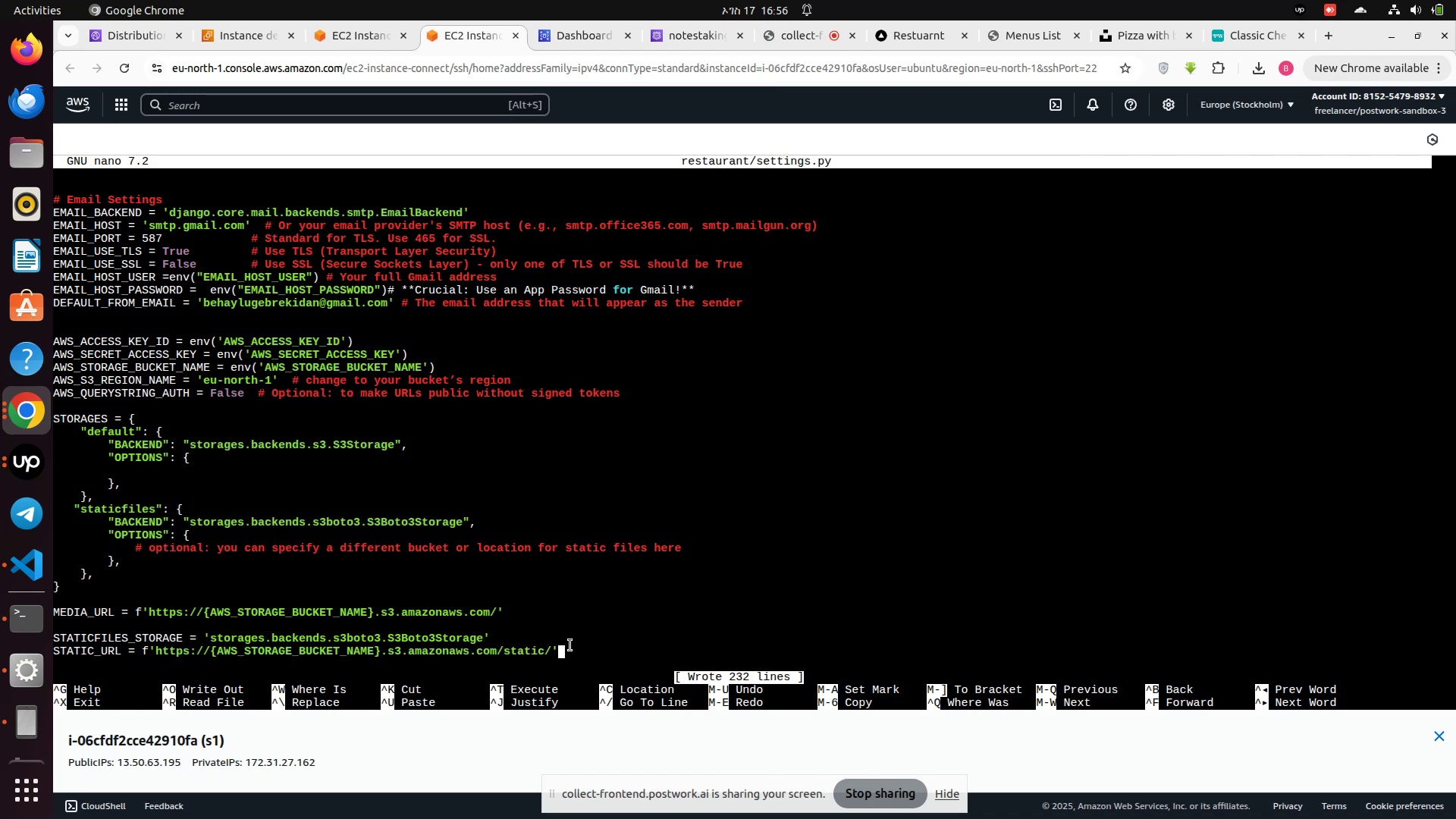 
hold_key(key=S, duration=0.31)
 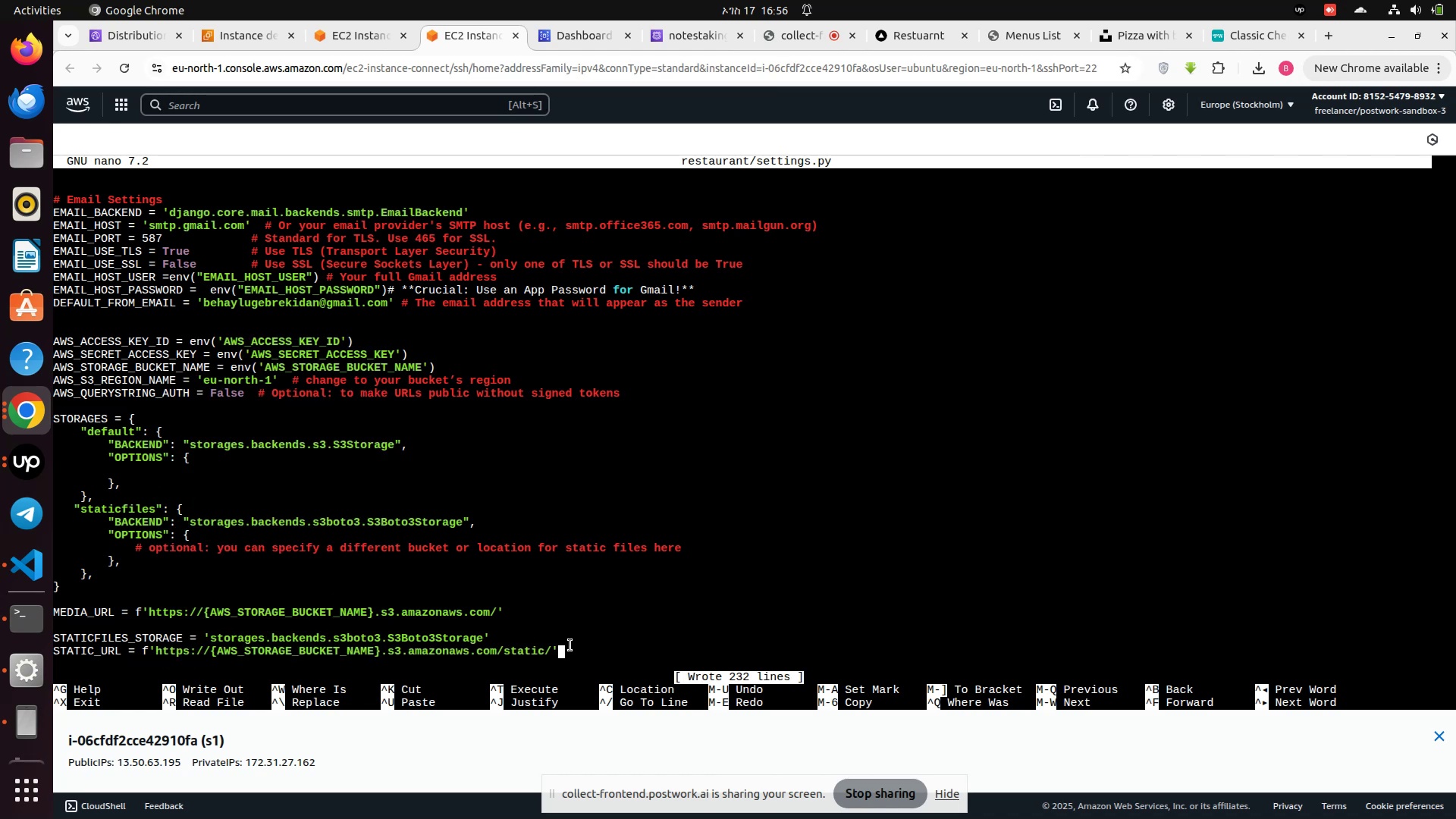 
key(Control+D)
 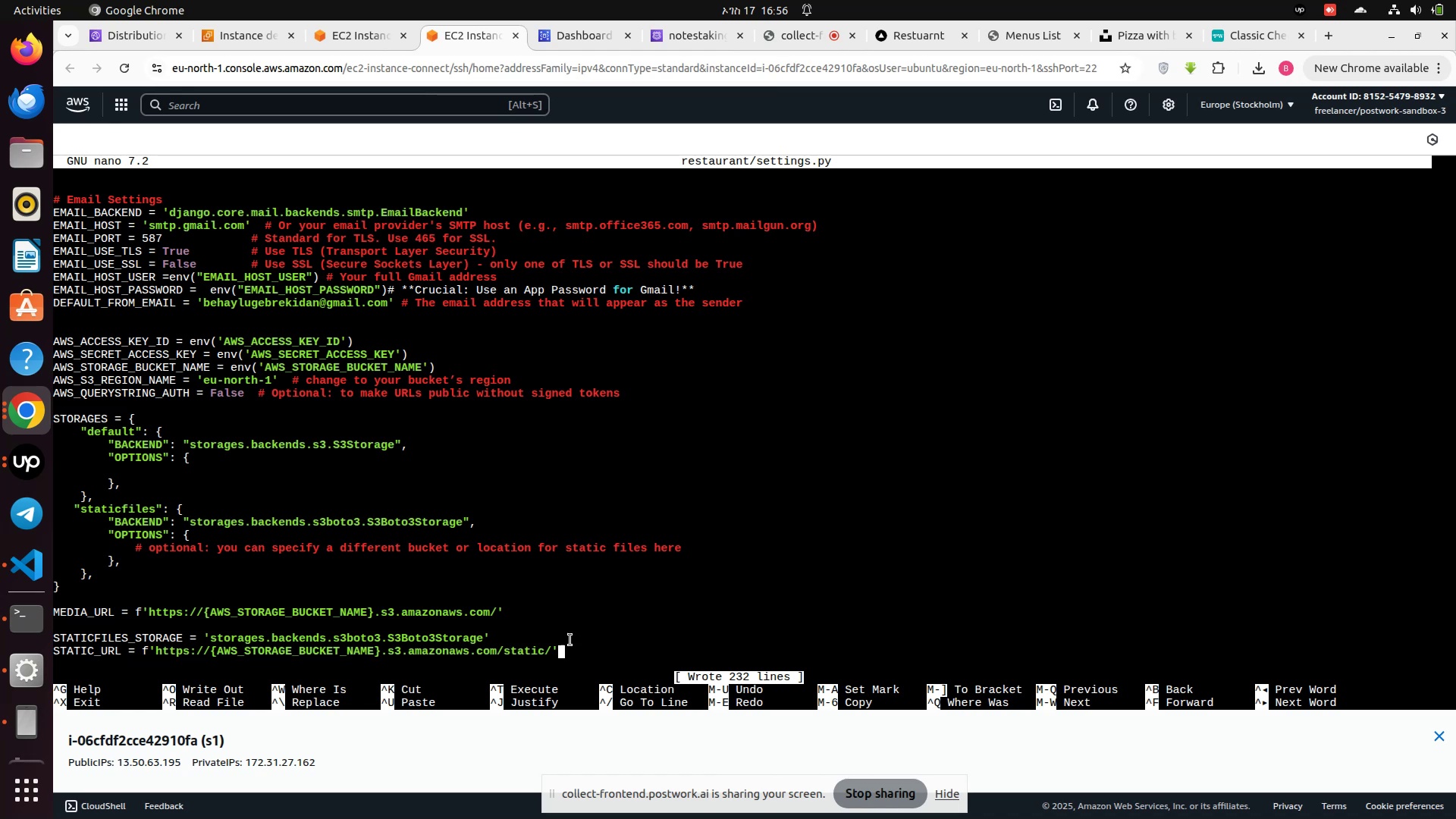 
left_click([581, 647])
 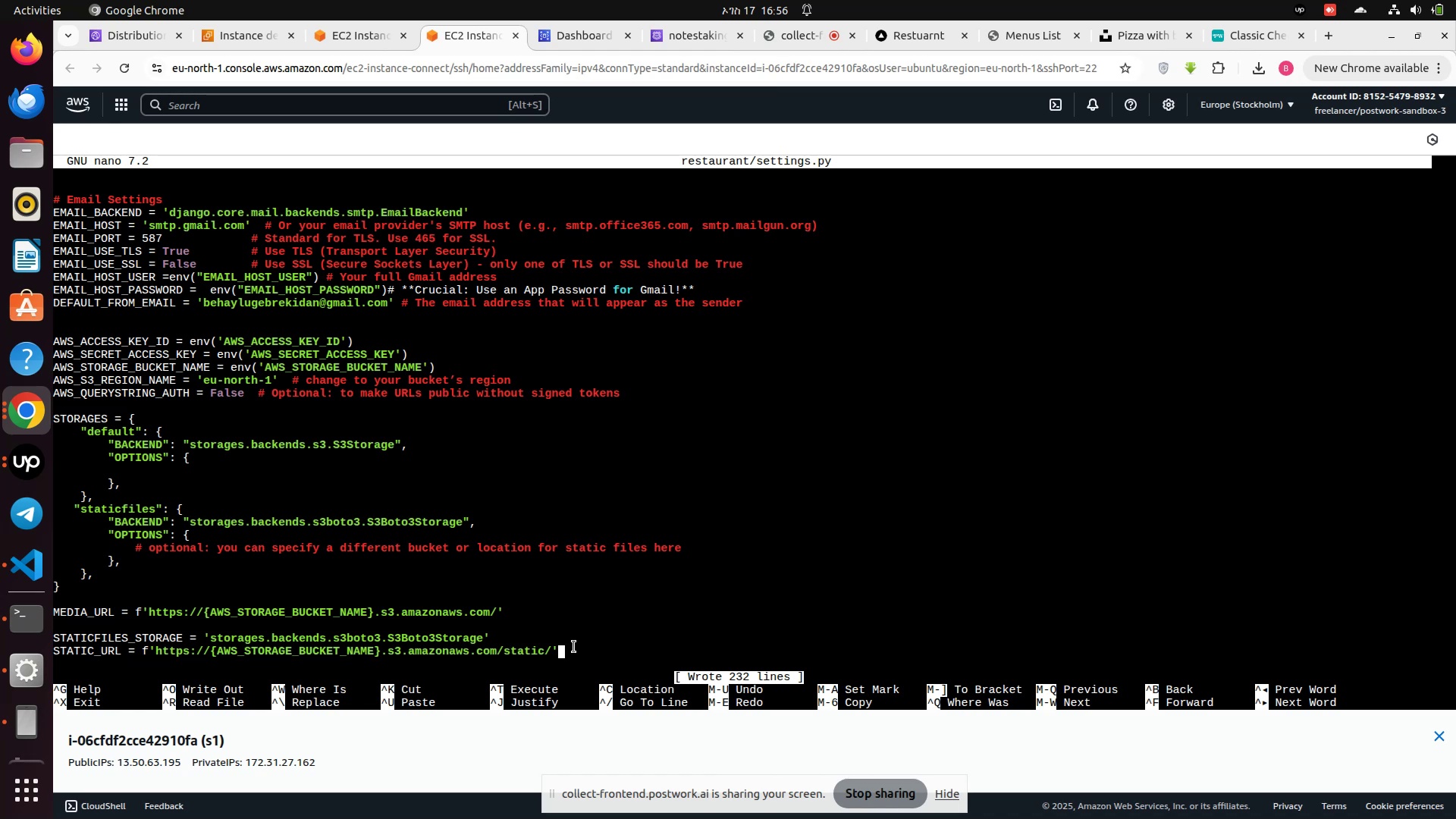 
key(Control+X)
 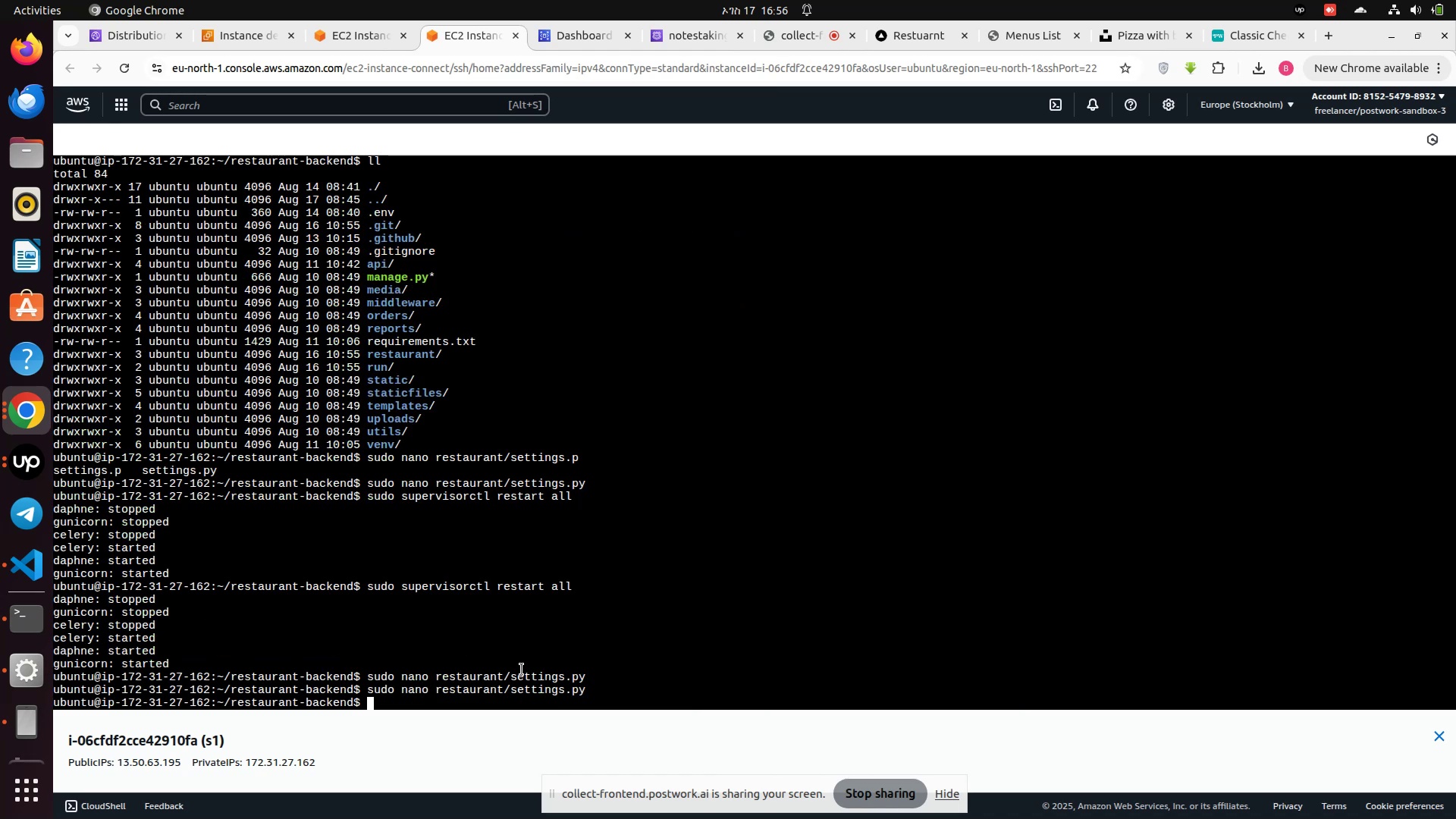 
key(ArrowUp)
 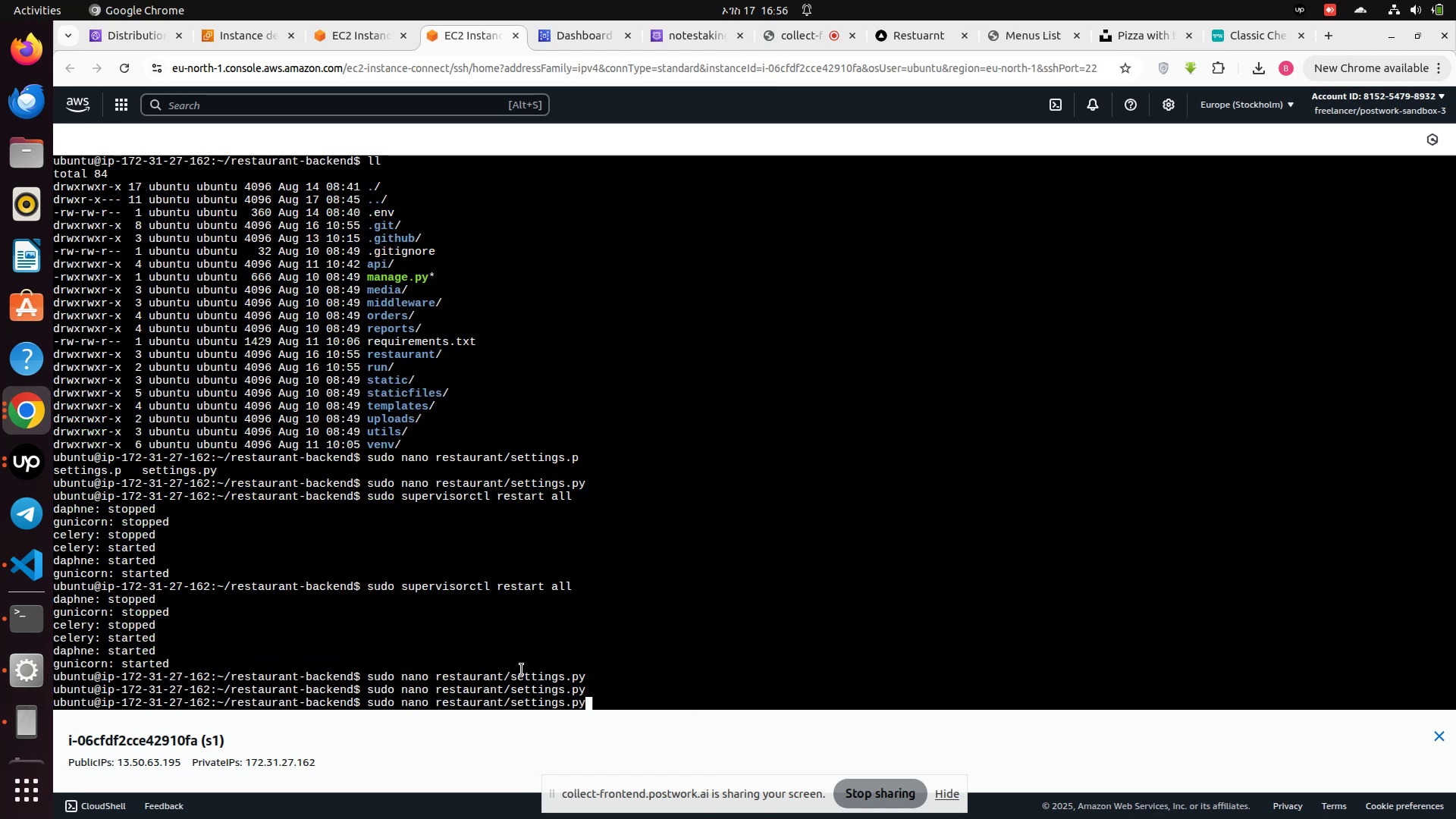 
key(ArrowUp)
 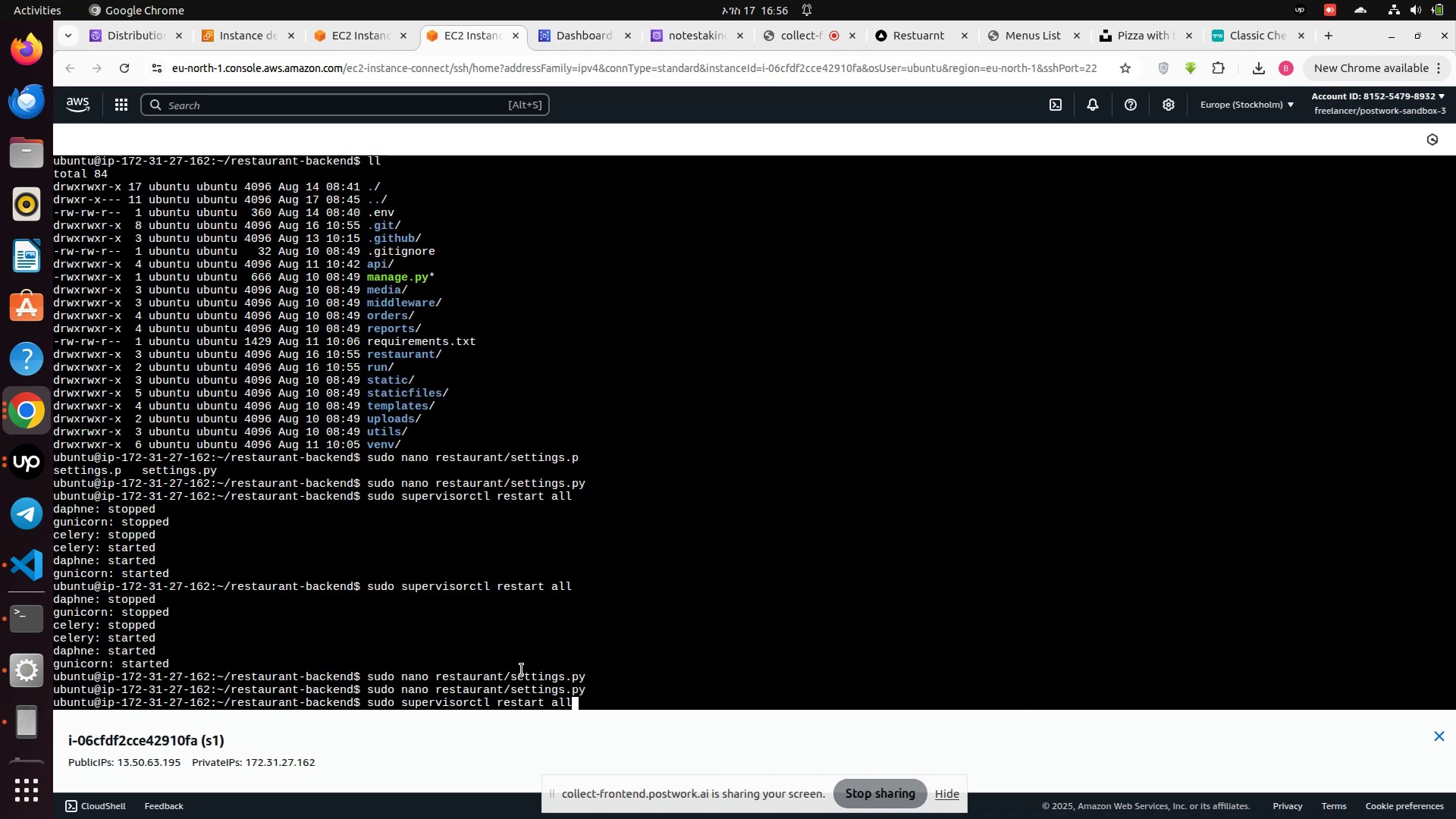 
key(Enter)
 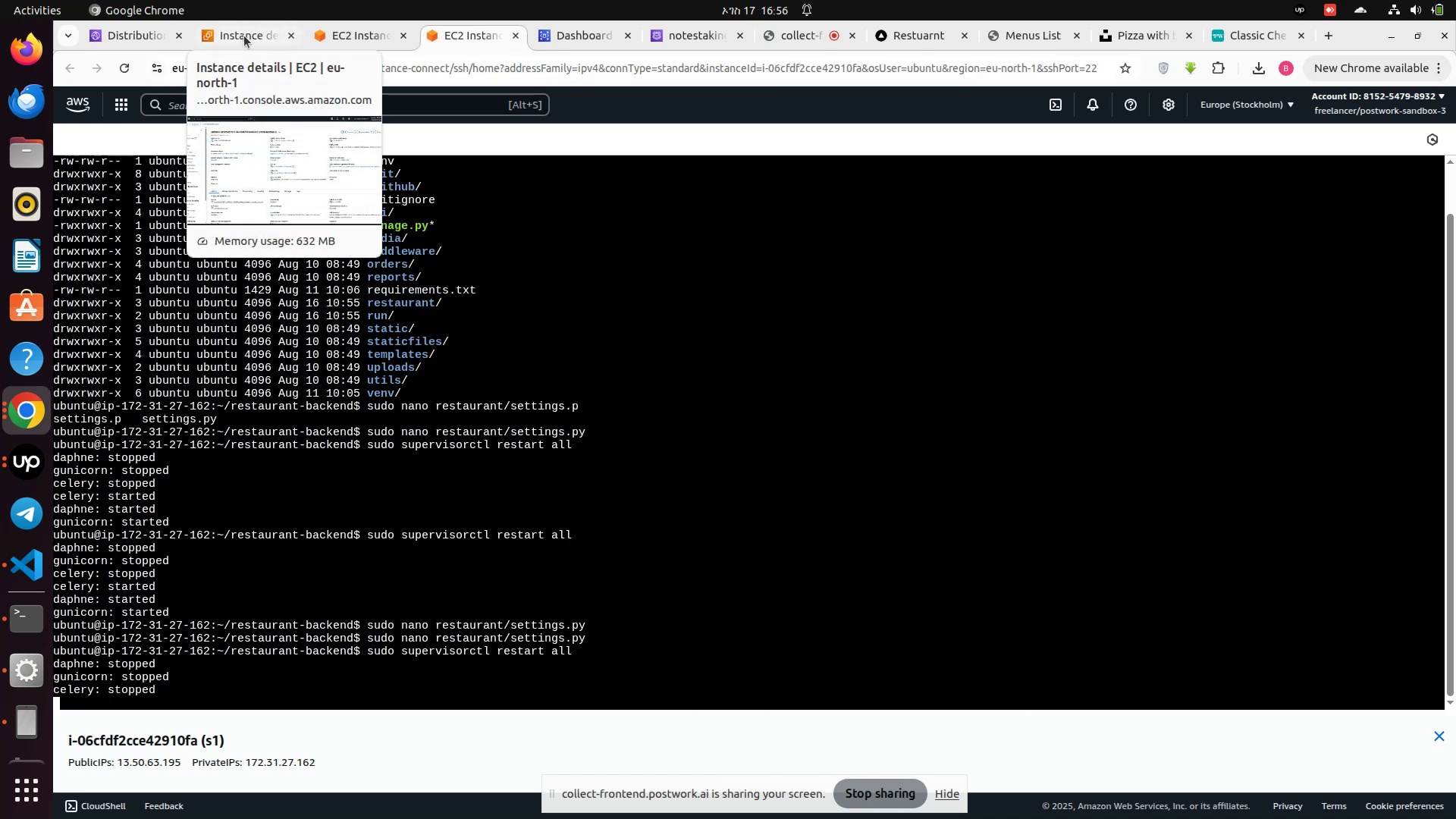 
wait(5.06)
 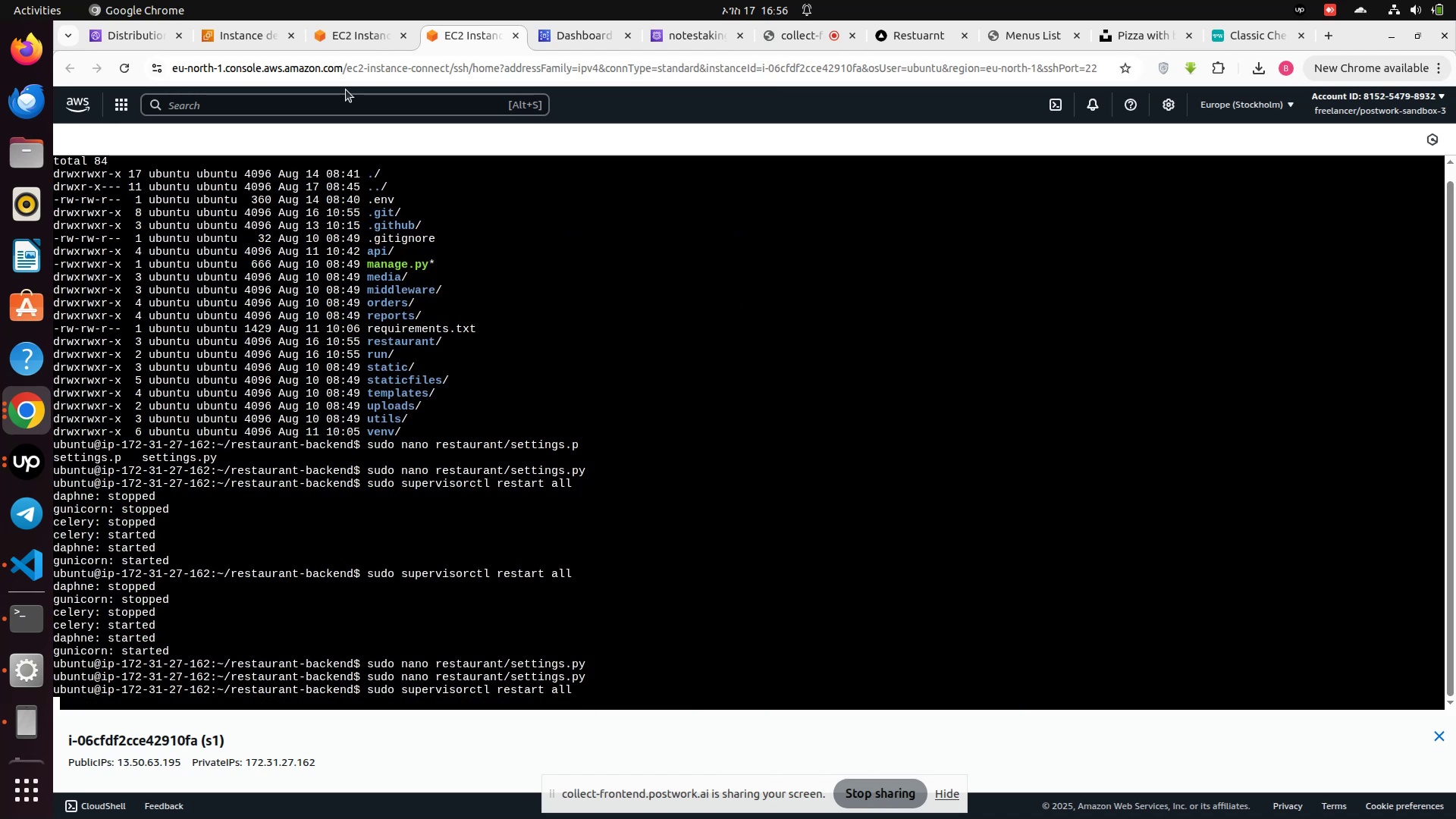 
left_click([244, 36])
 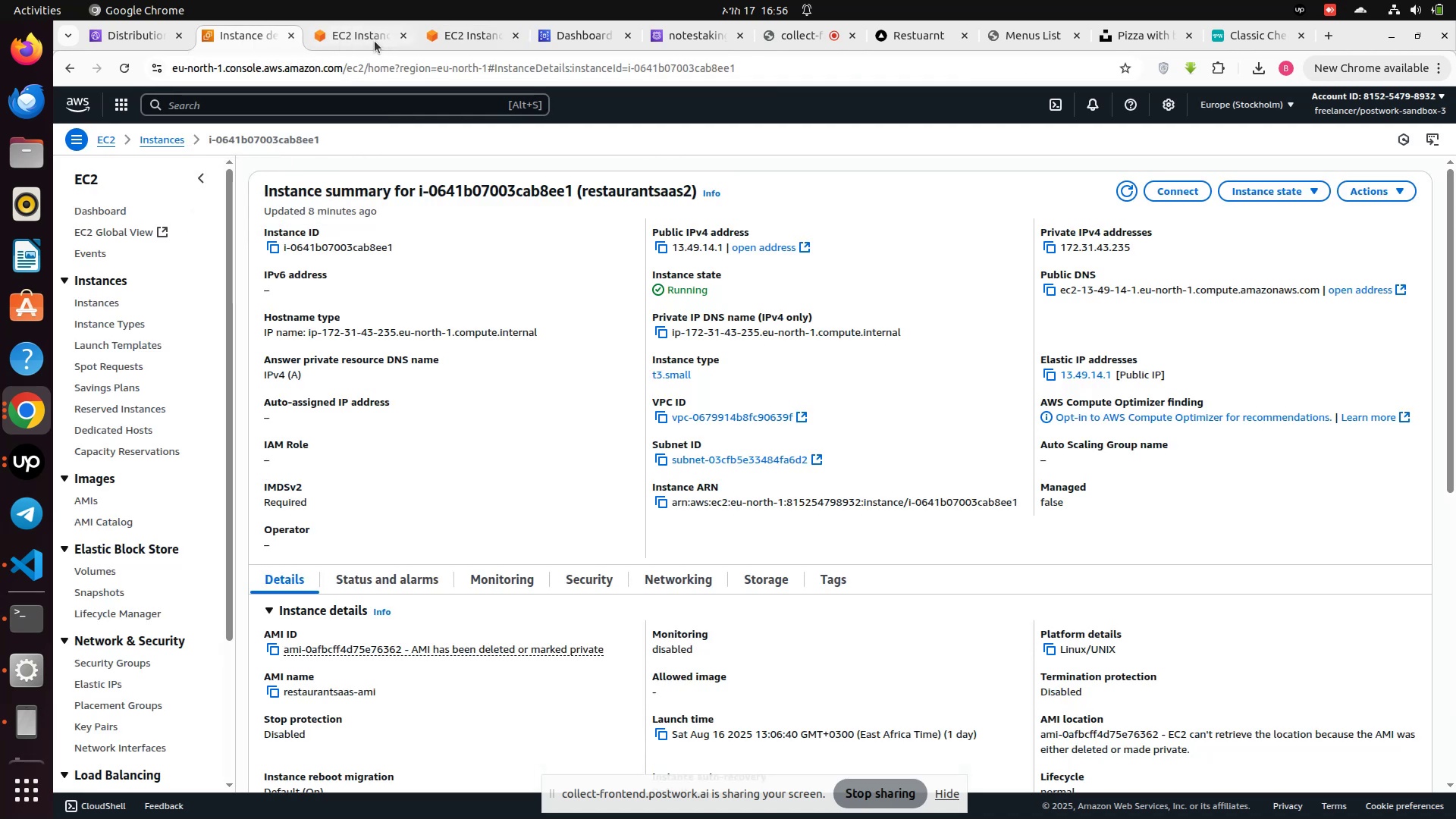 
left_click([363, 38])
 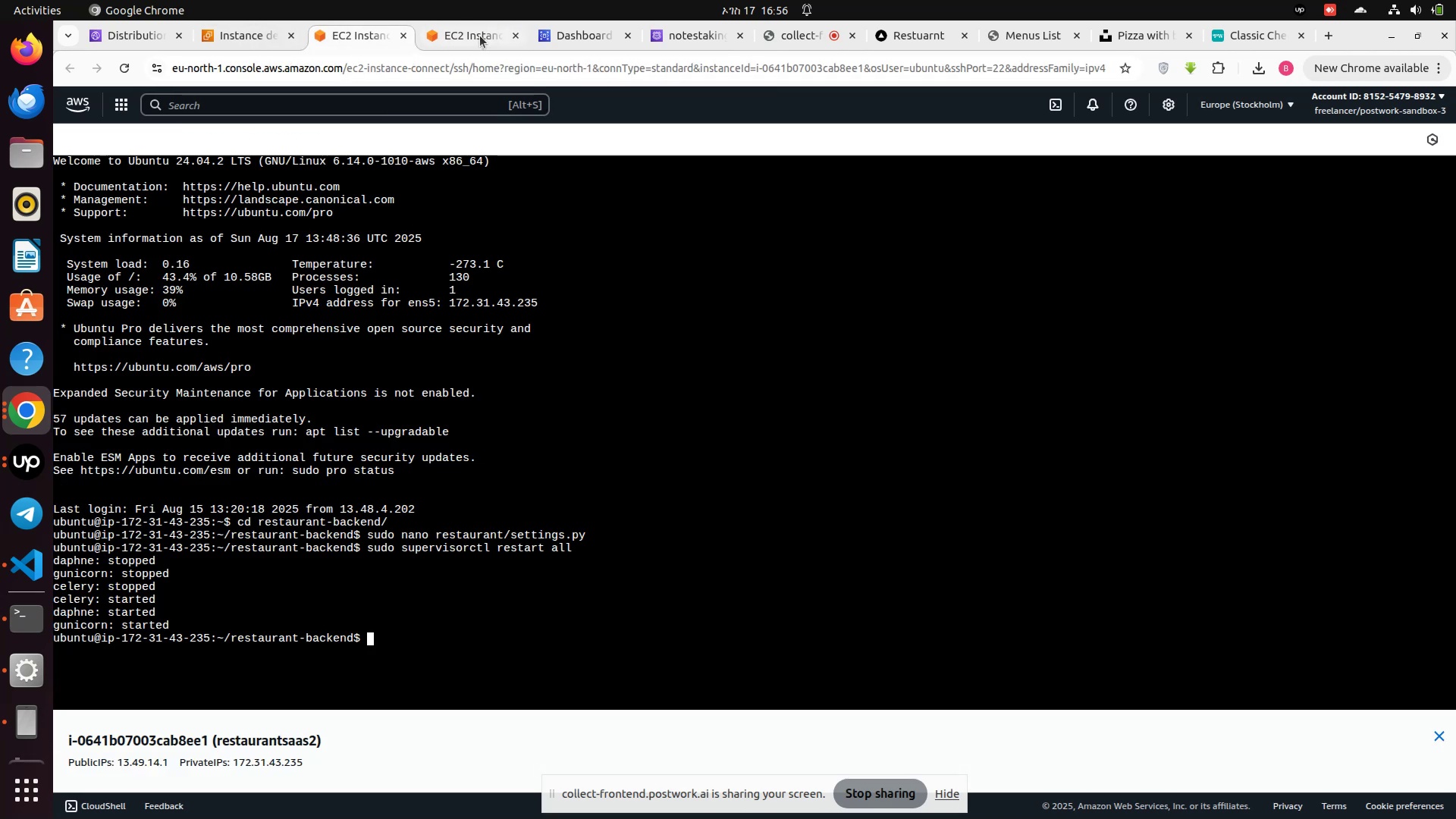 
left_click([480, 36])
 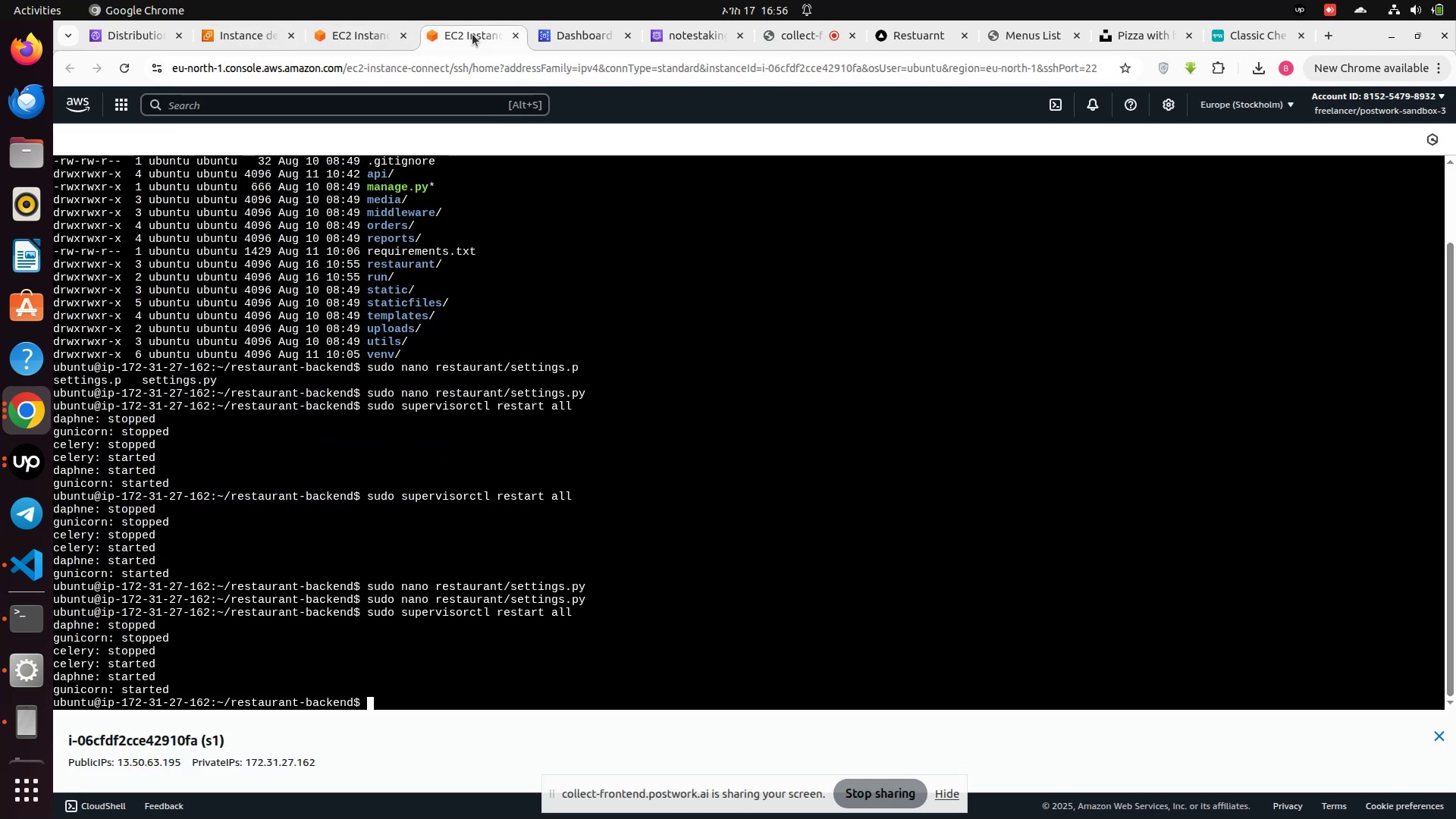 
key(ArrowUp)
 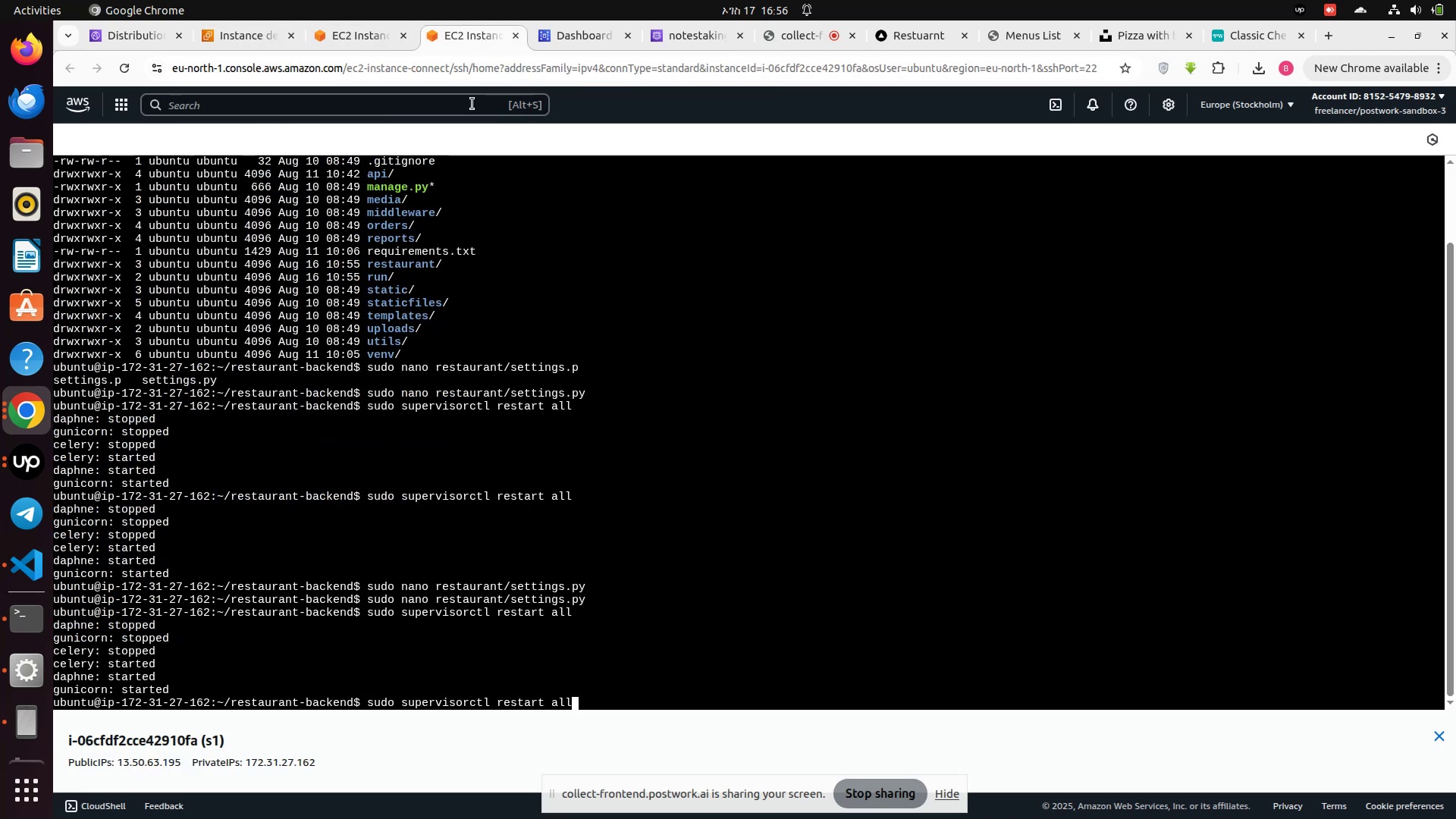 
key(Enter)
 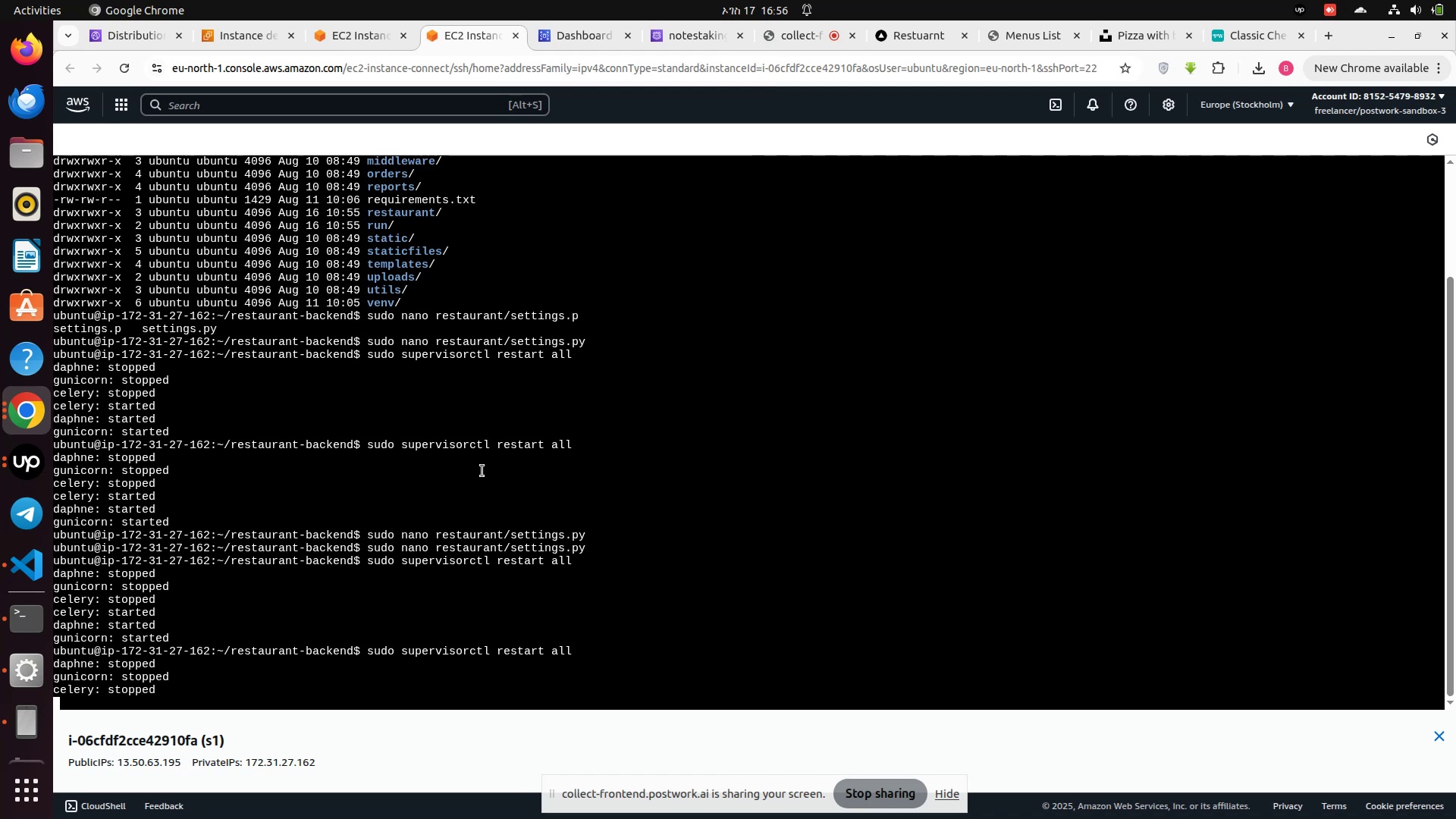 
wait(5.42)
 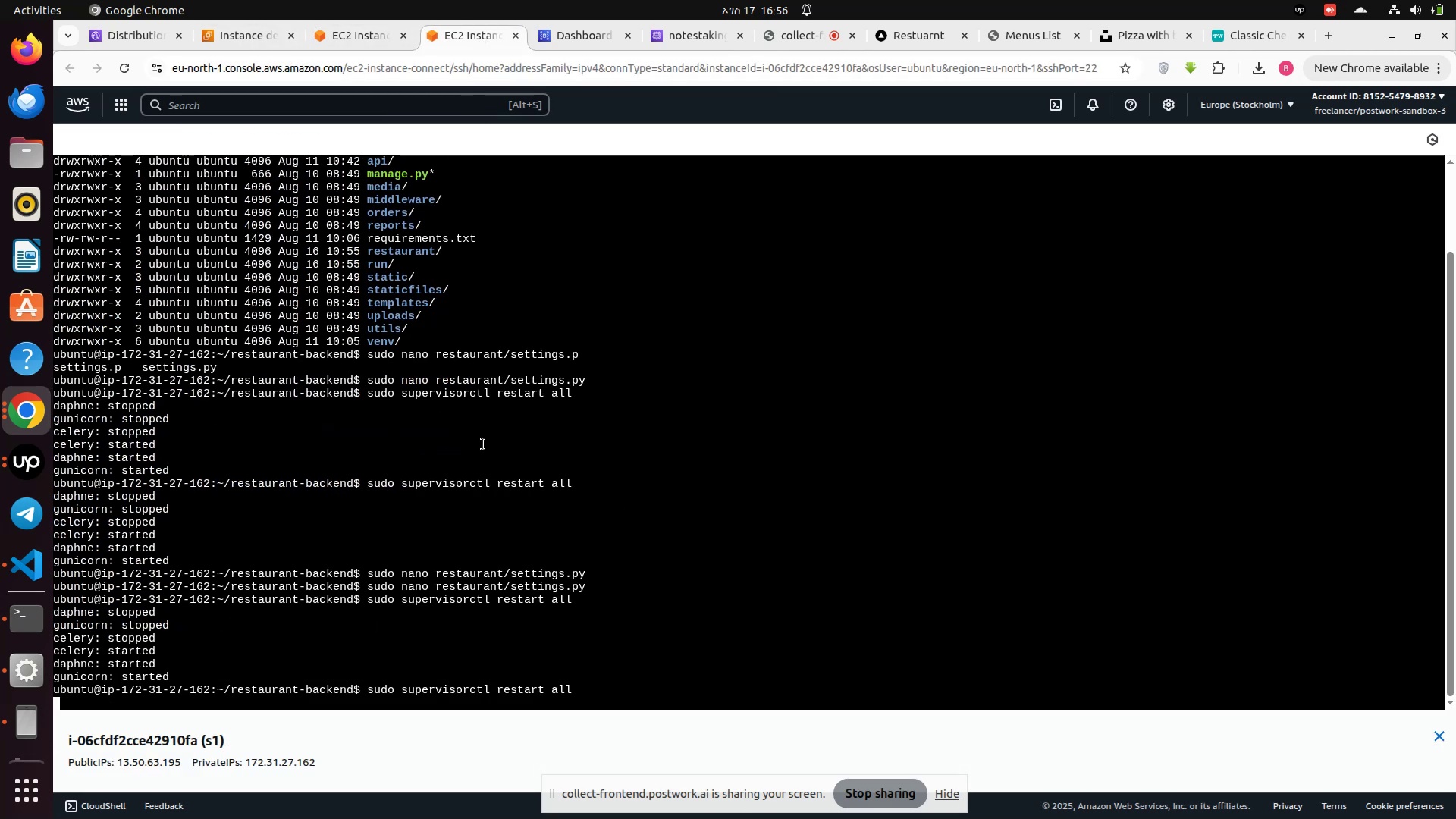 
key(ArrowUp)
 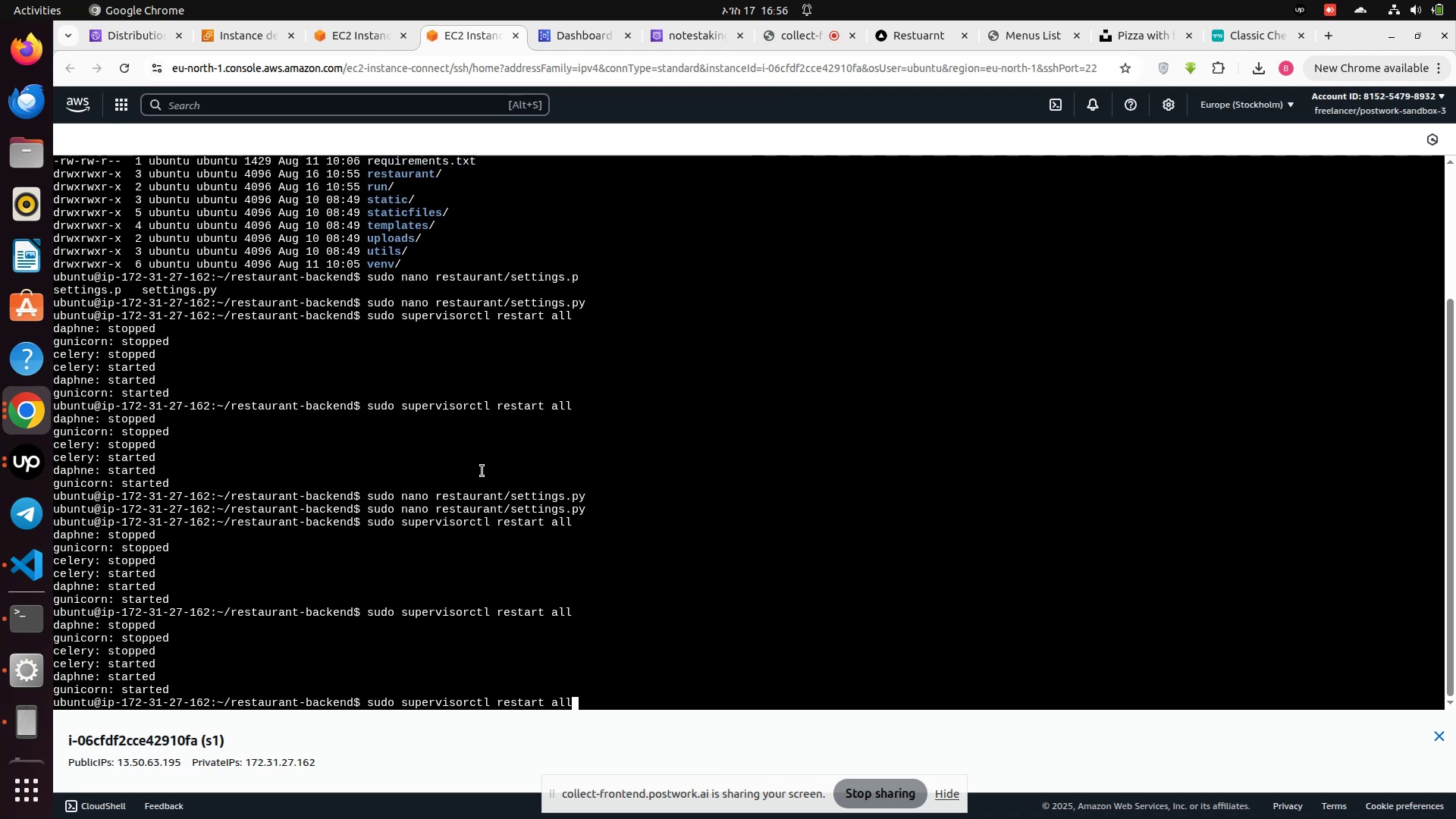 
key(ArrowUp)
 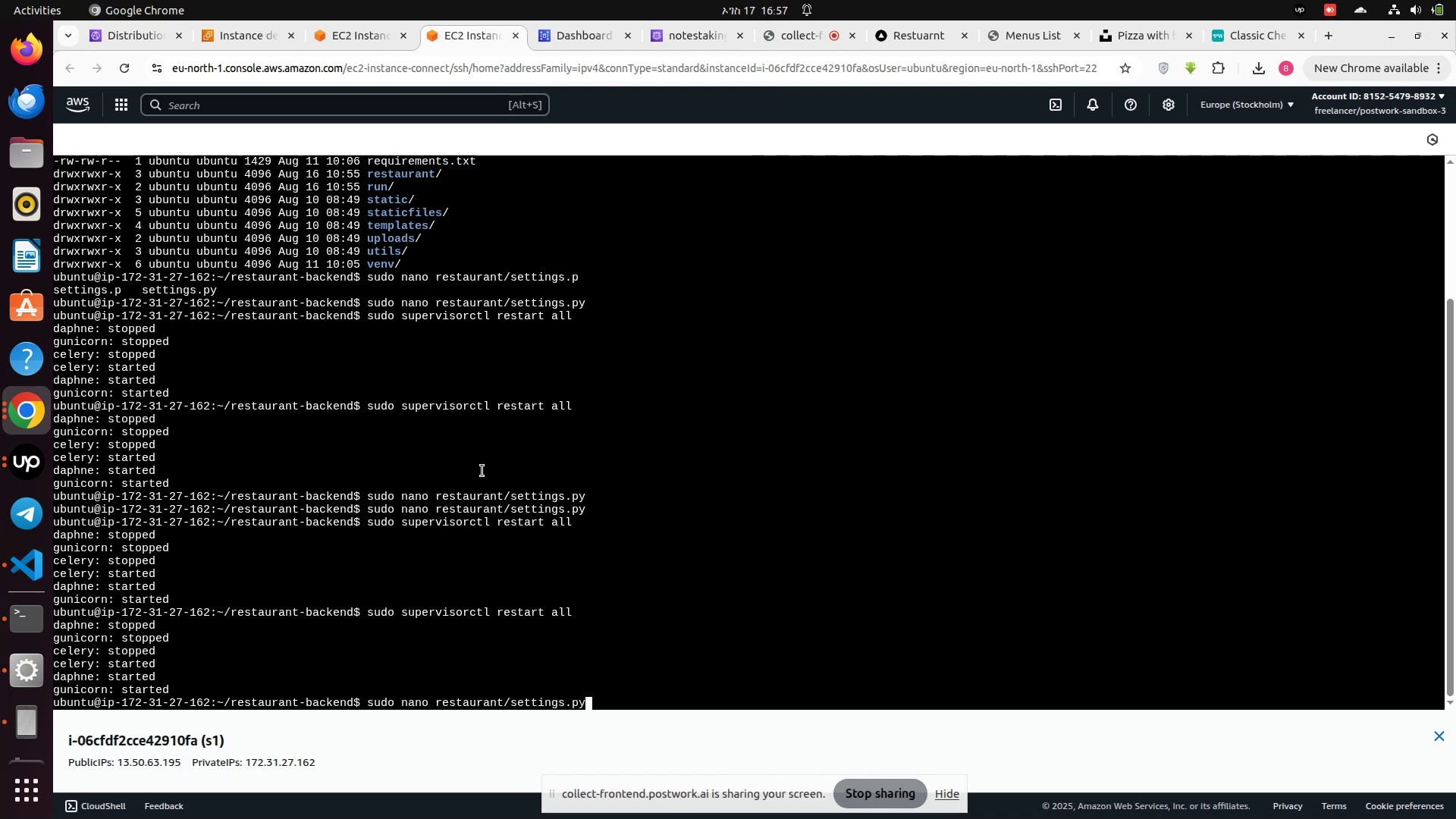 
key(Enter)
 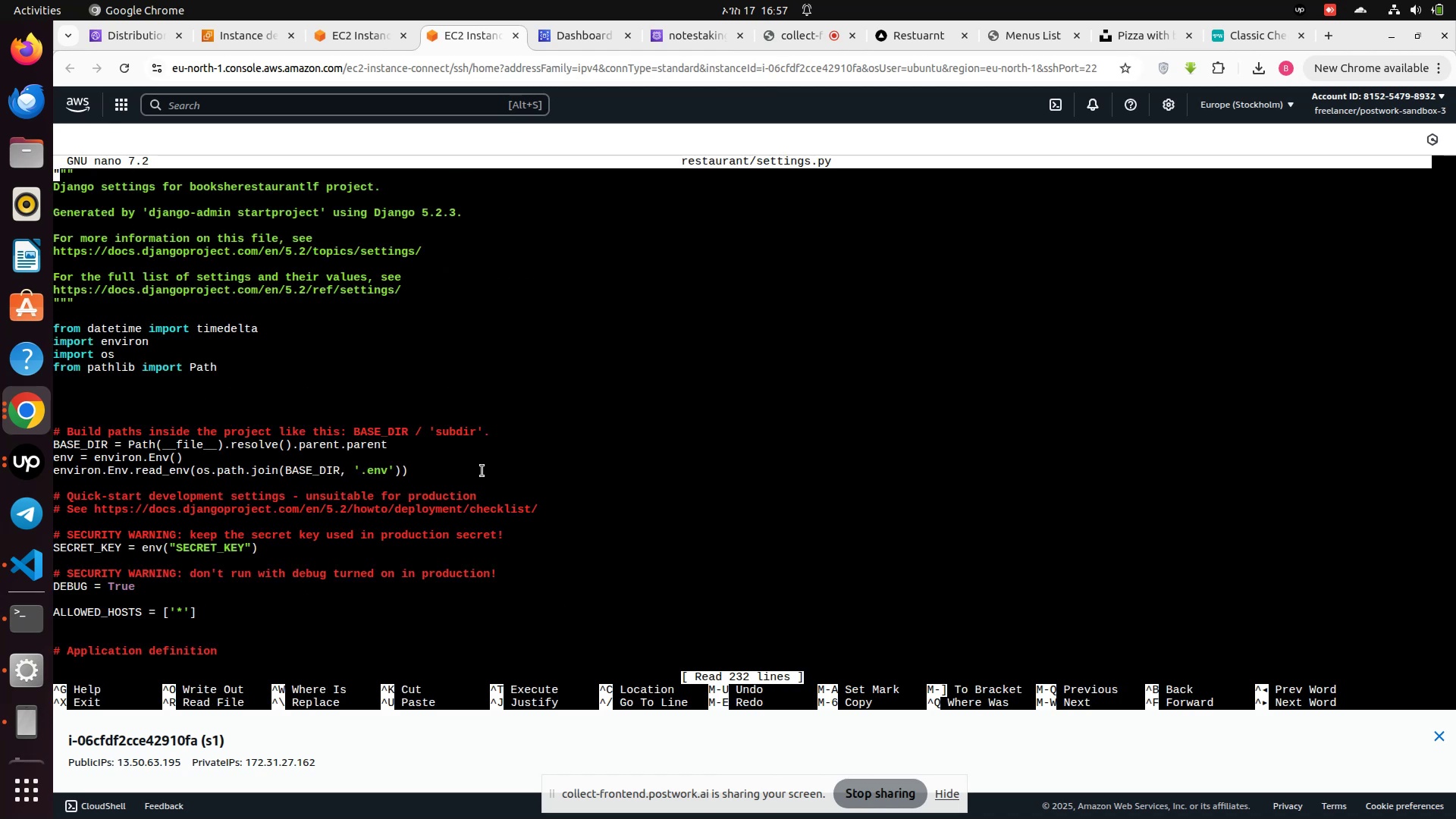 
scroll: coordinate [482, 470], scroll_direction: down, amount: 52.0
 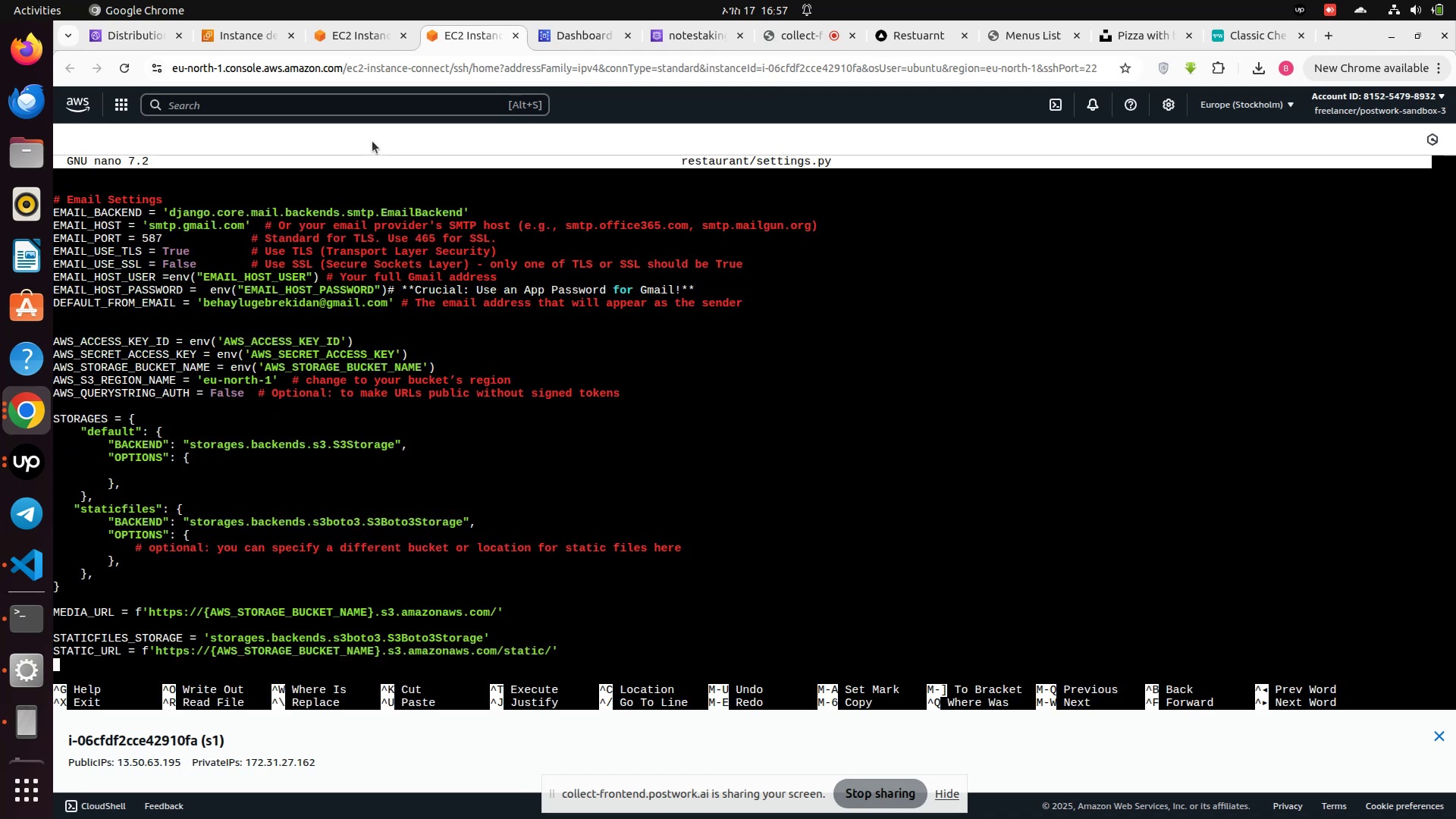 
left_click([347, 31])
 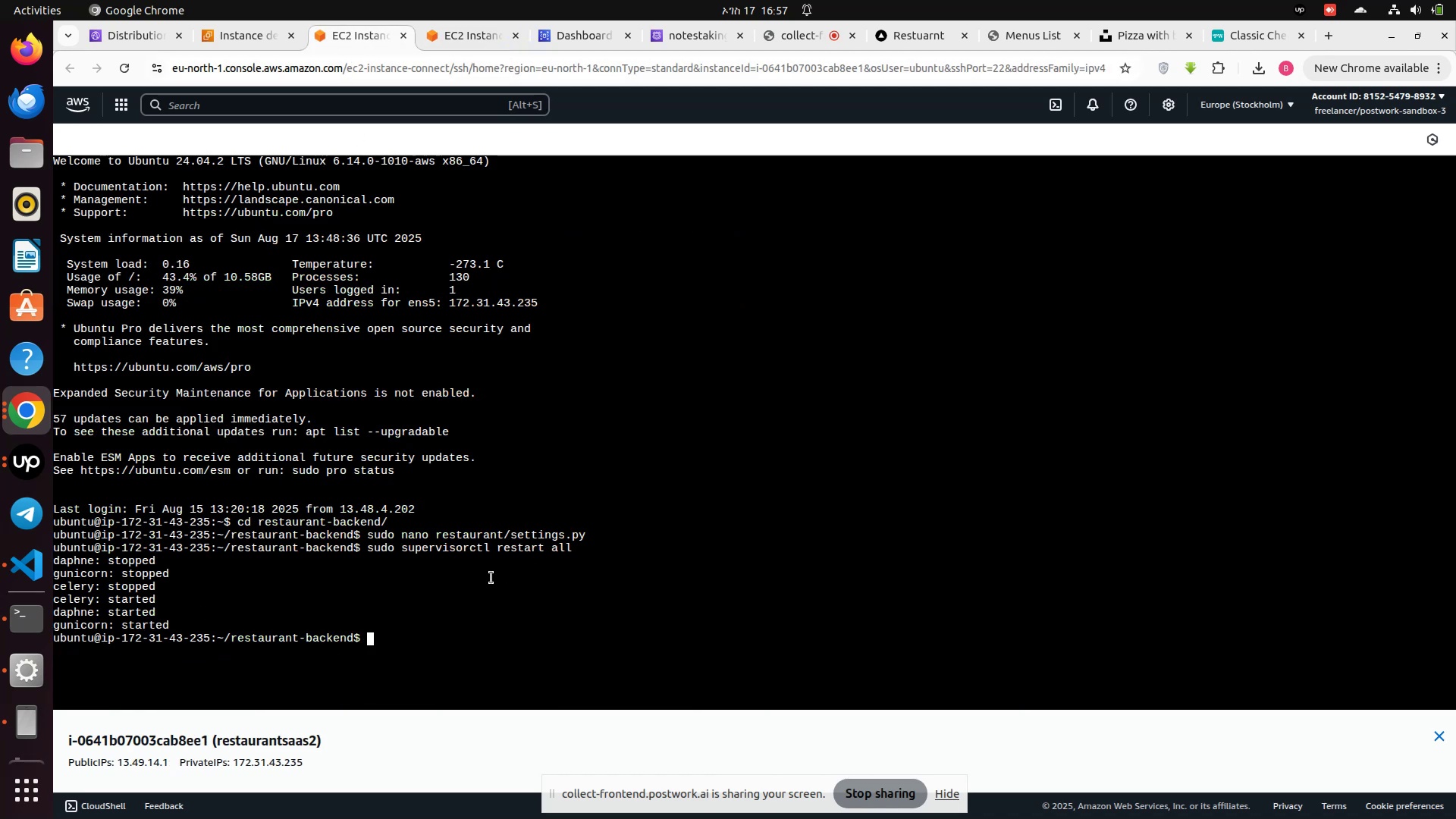 
key(ArrowUp)
 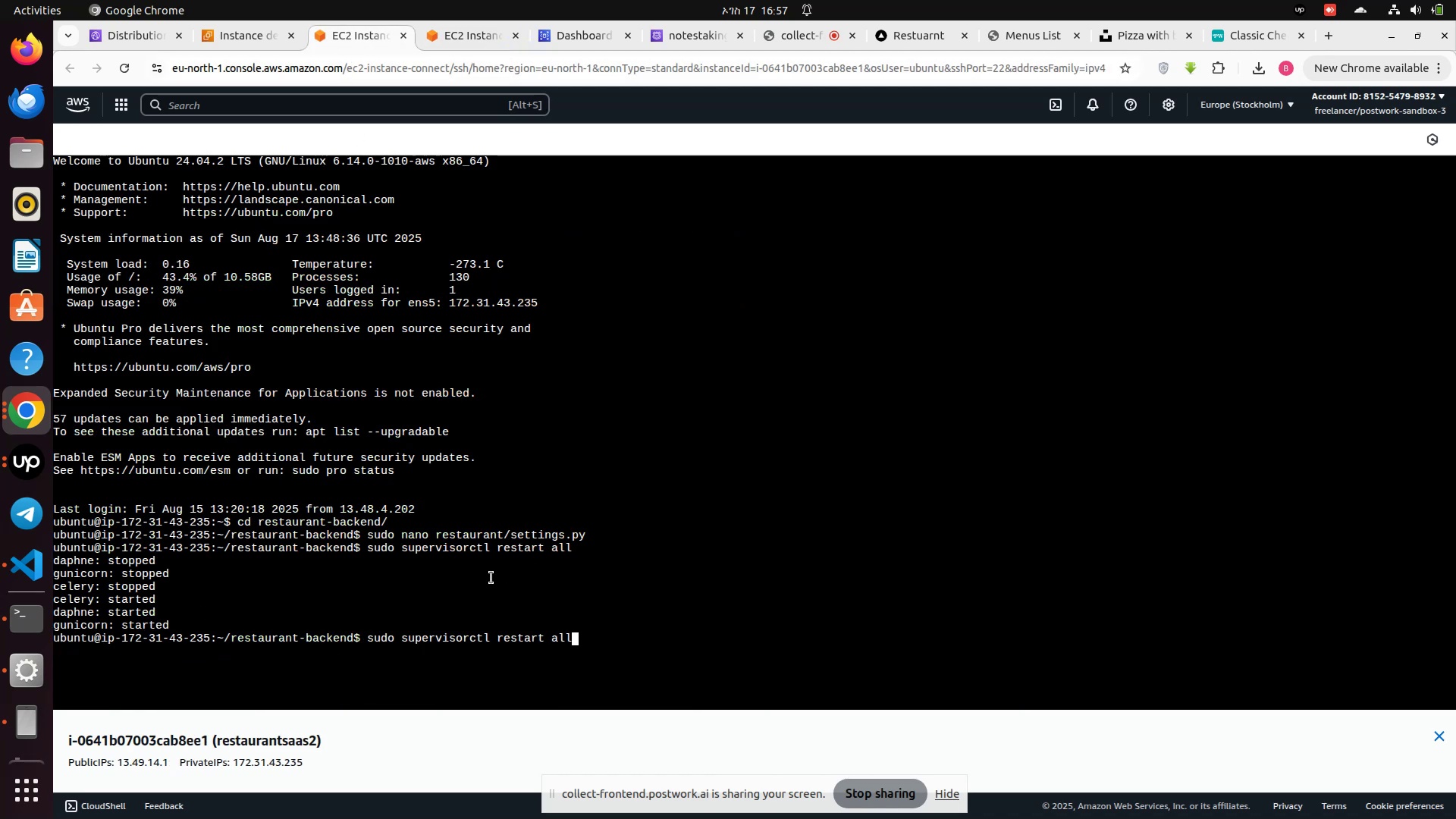 
key(ArrowUp)
 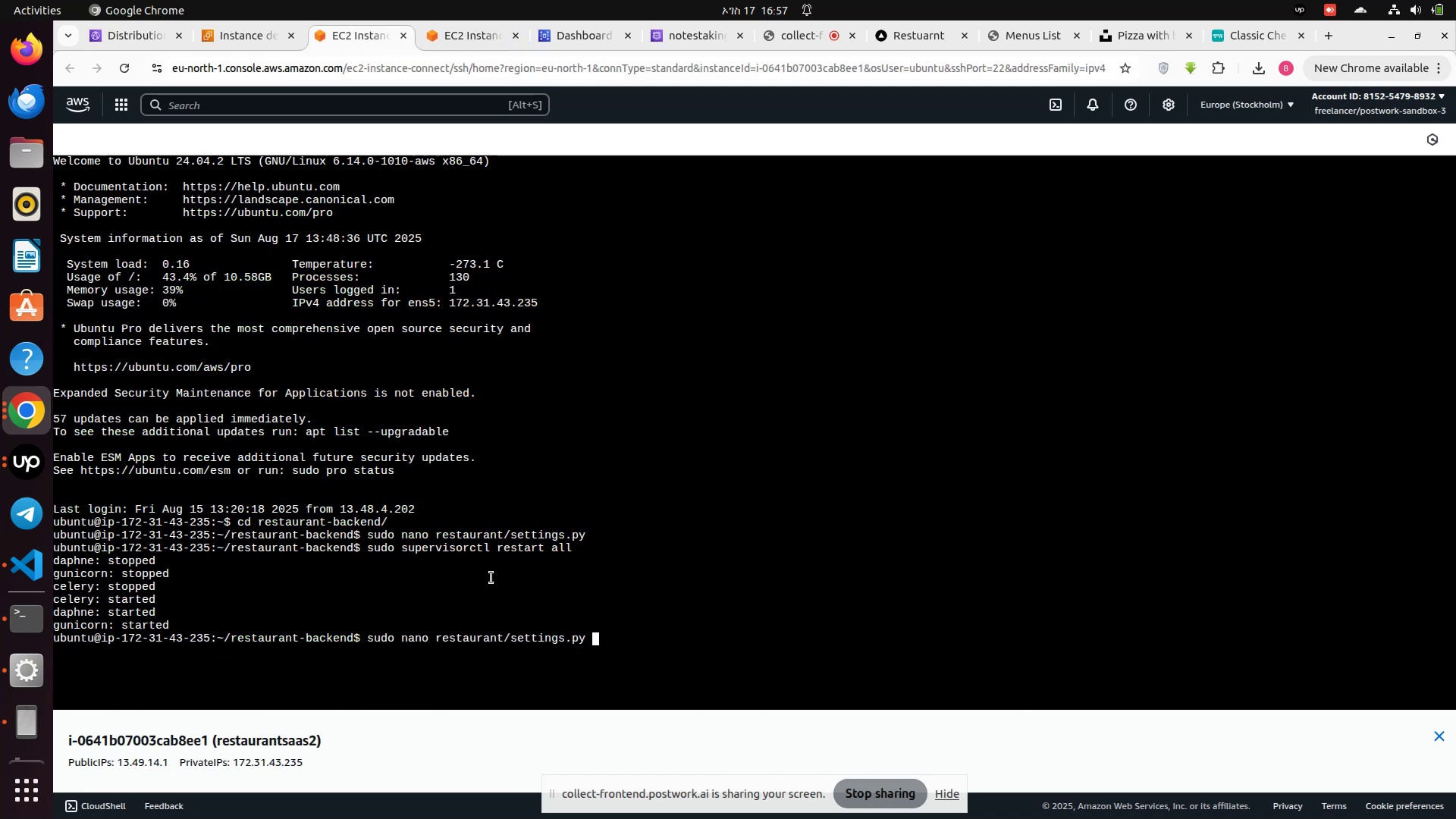 
key(Enter)
 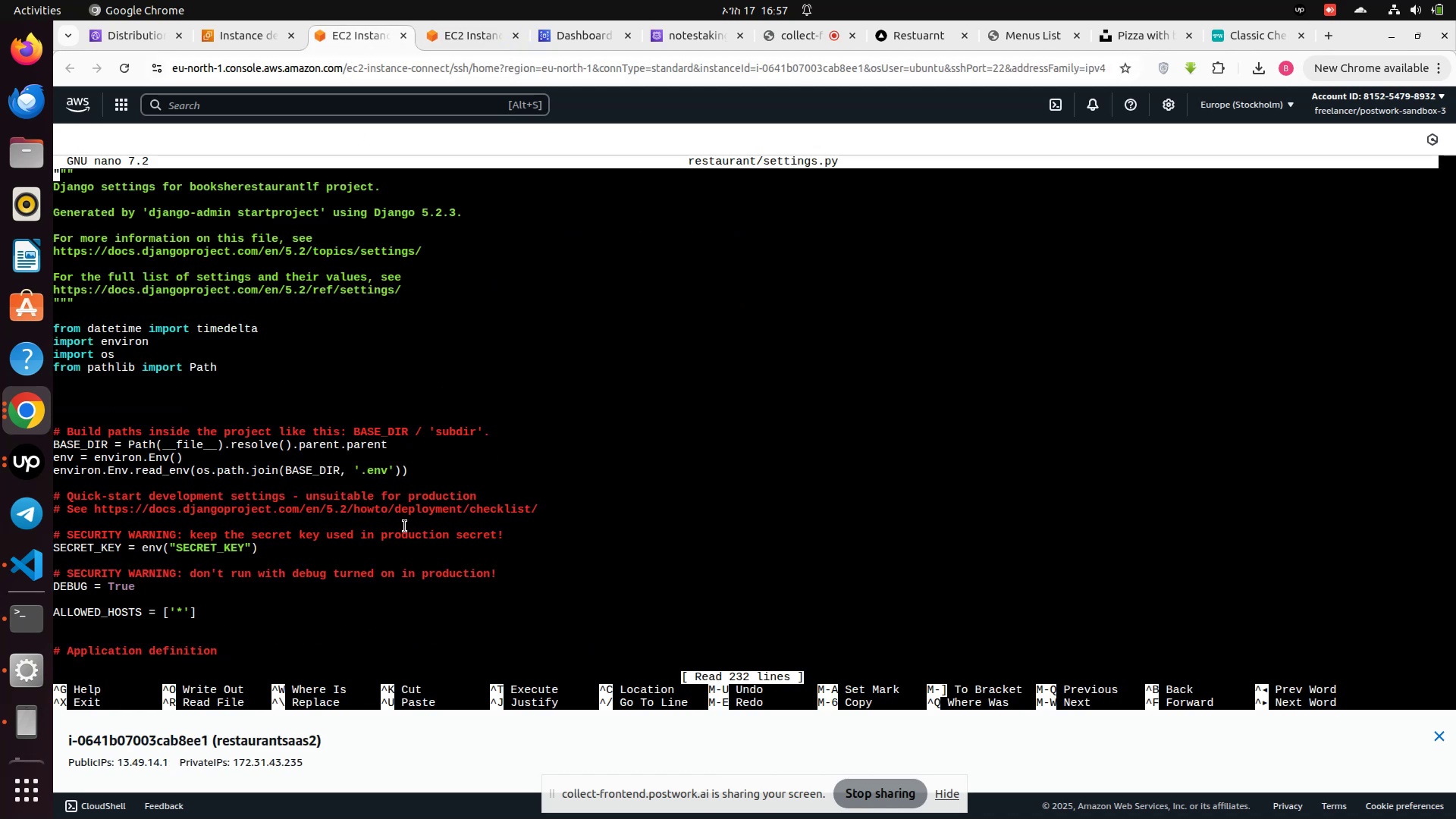 
scroll: coordinate [405, 535], scroll_direction: down, amount: 63.0
 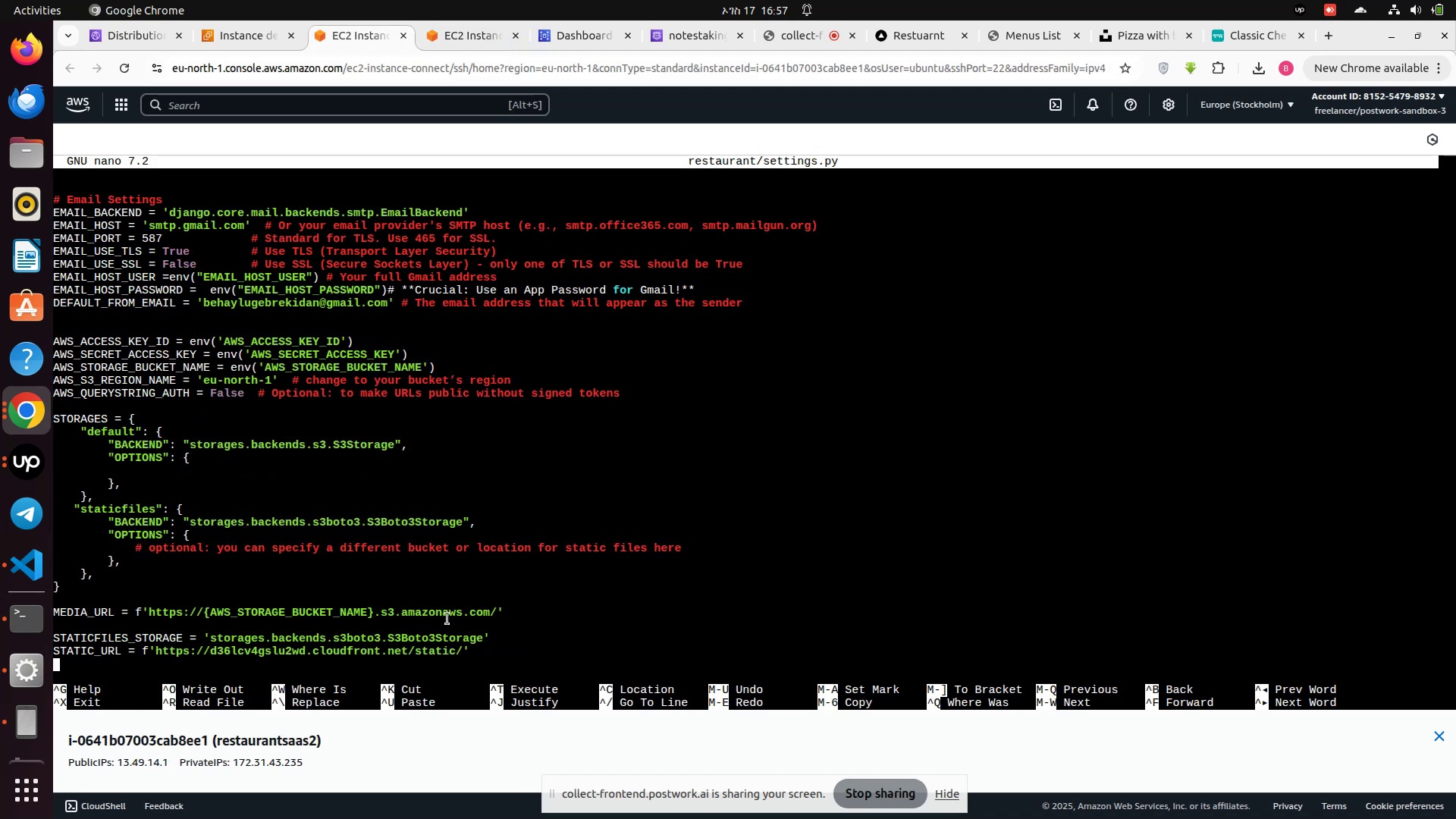 
key(ArrowLeft)
 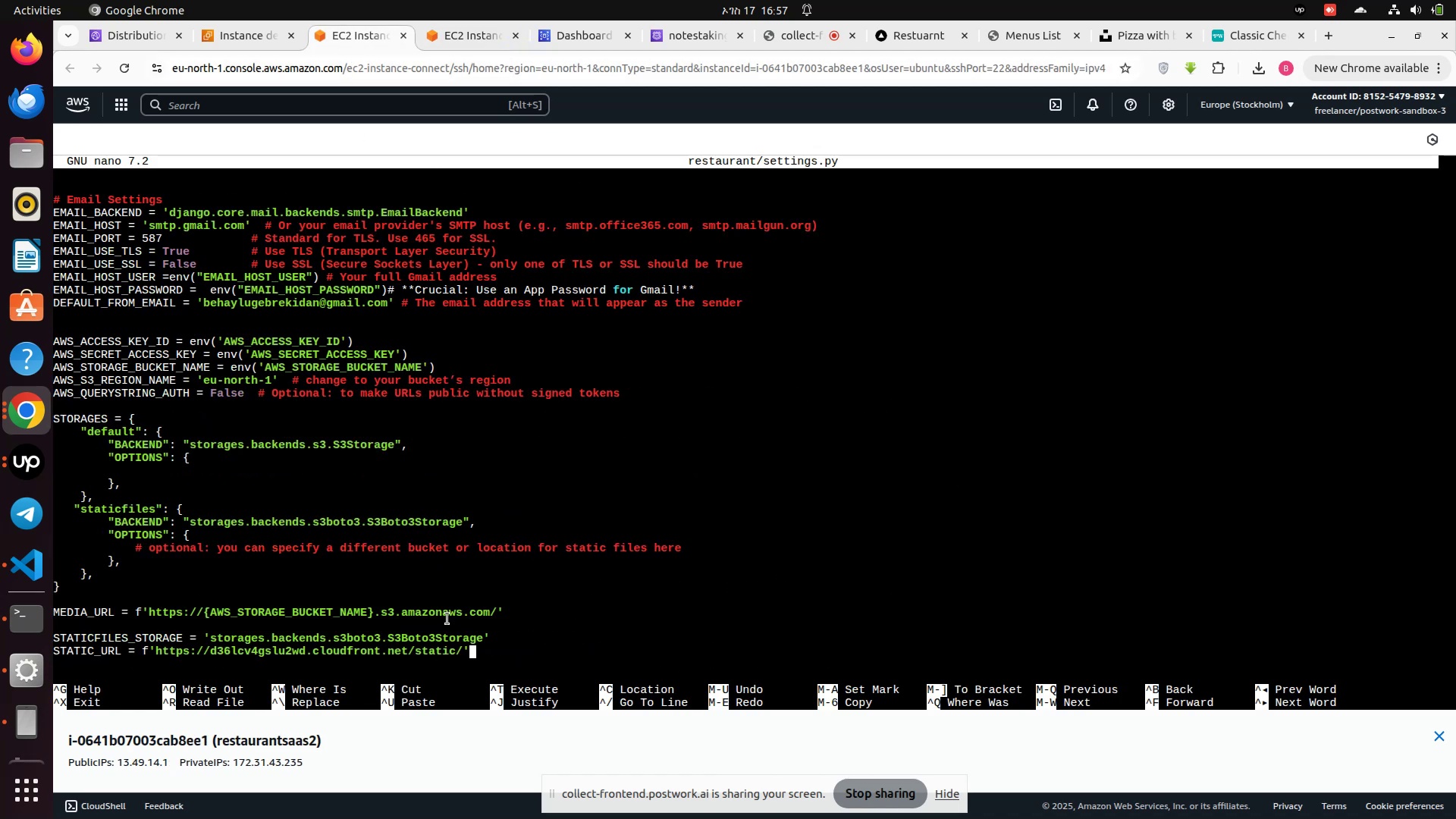 
key(ArrowLeft)
 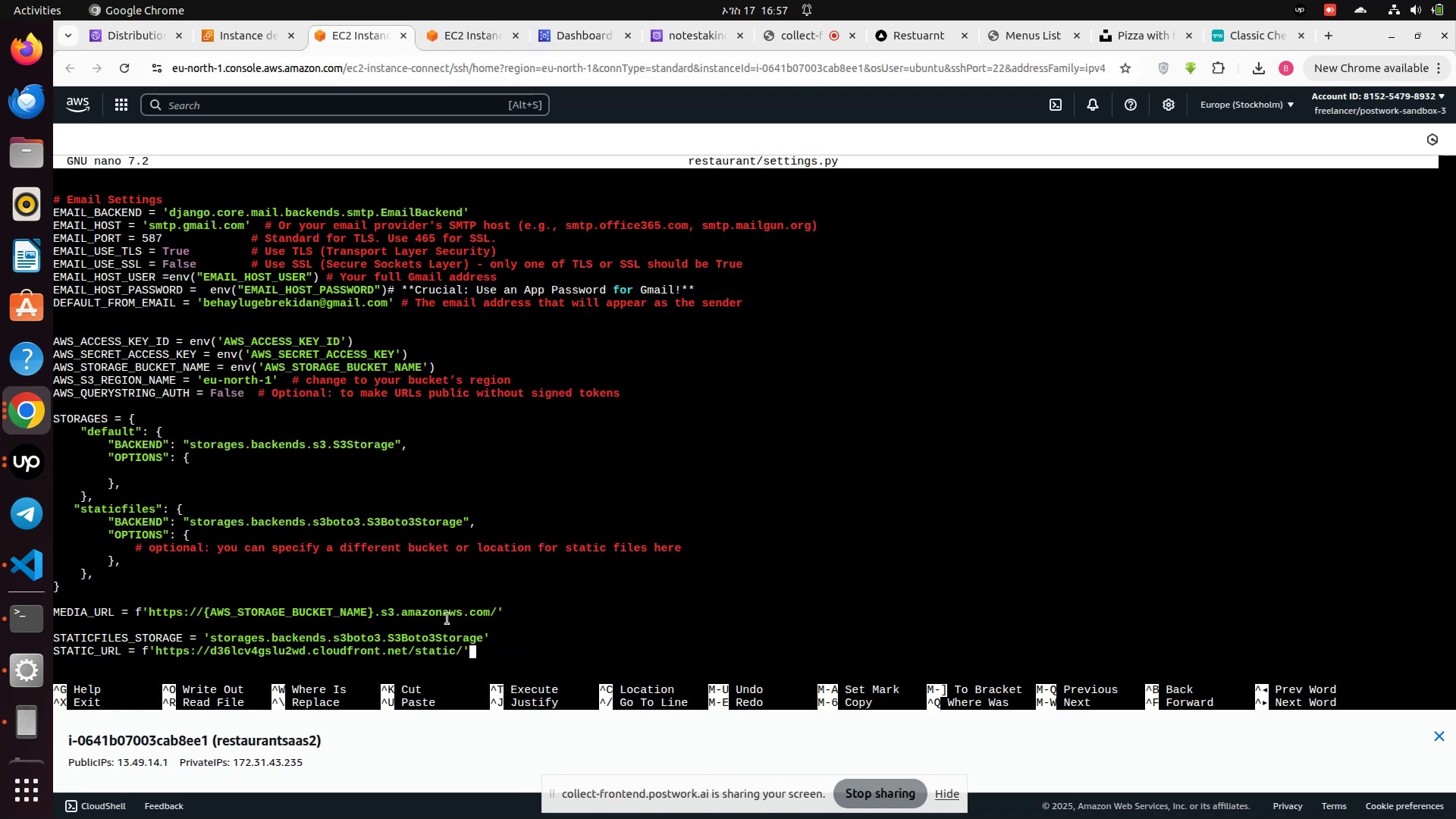 
key(ArrowLeft)
 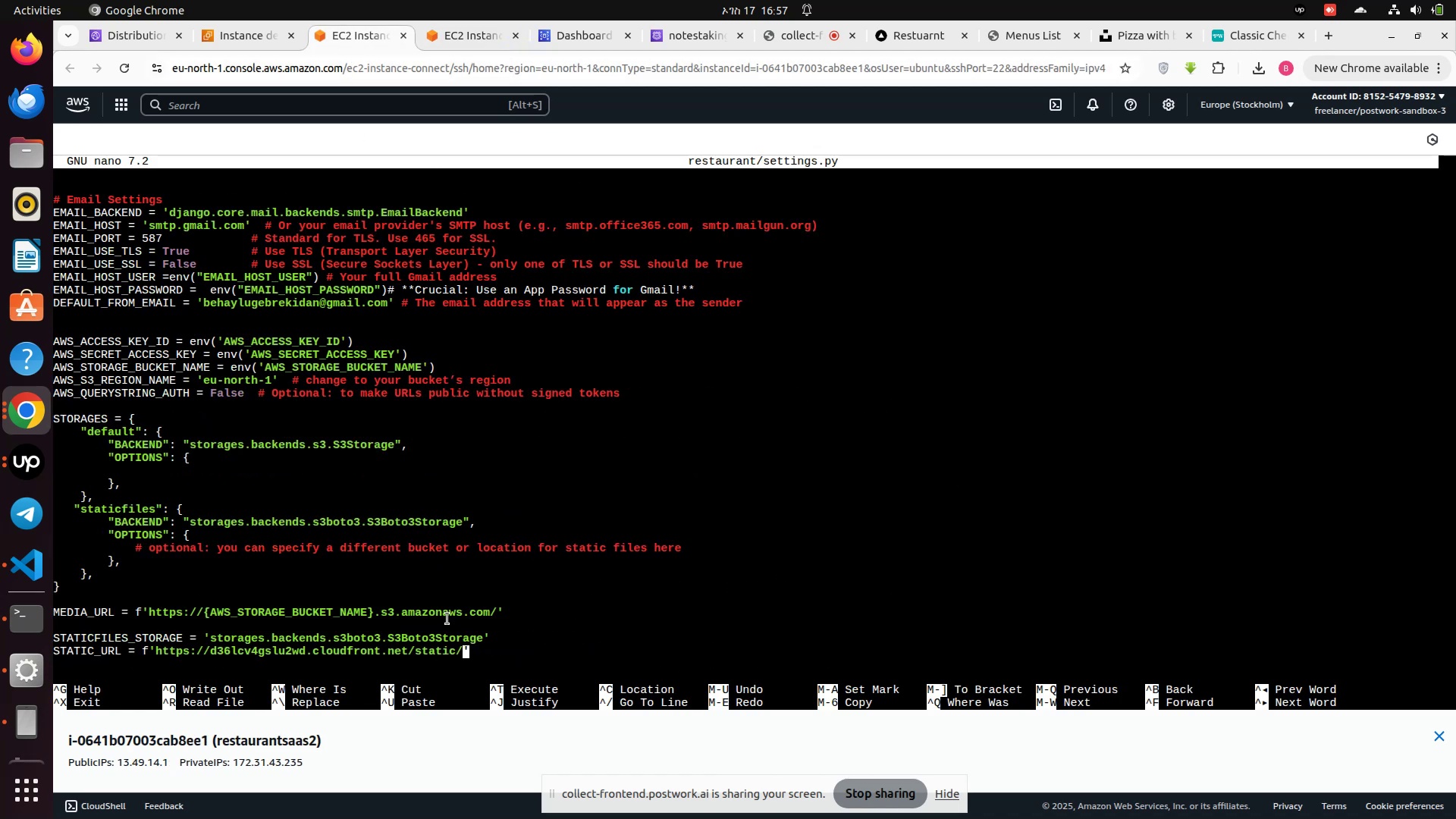 
key(ArrowLeft)
 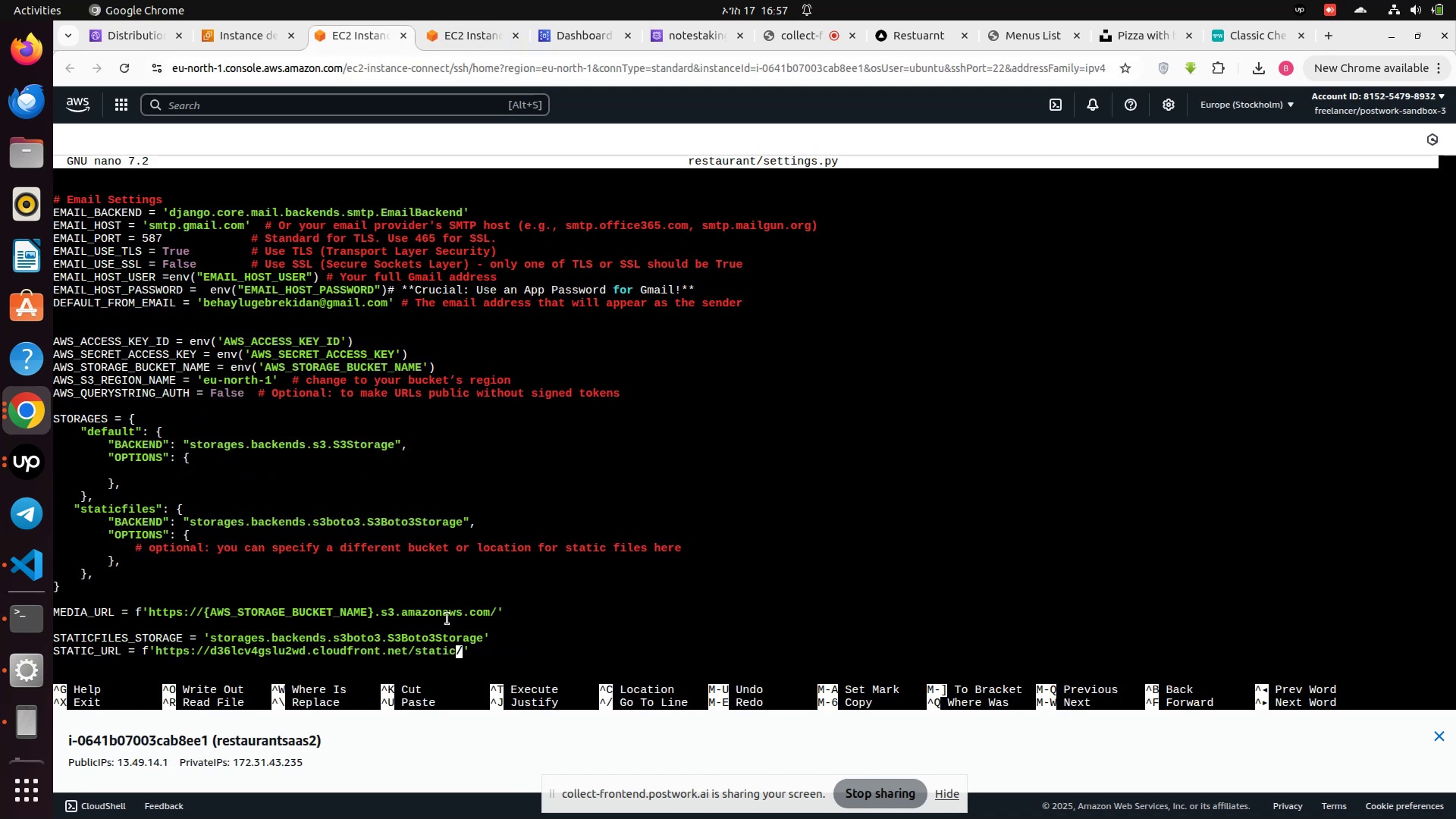 
key(ArrowLeft)
 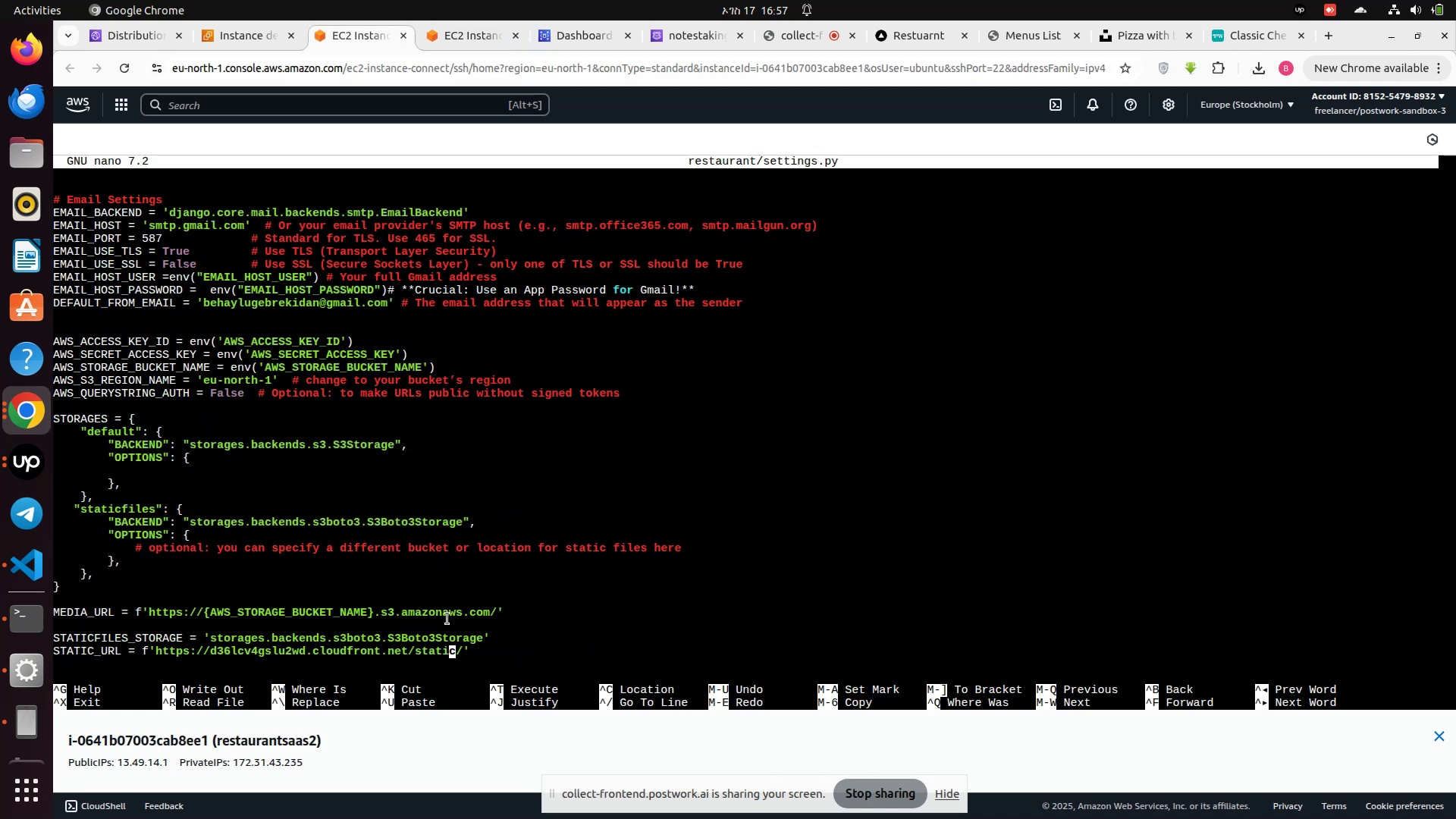 
key(ArrowLeft)
 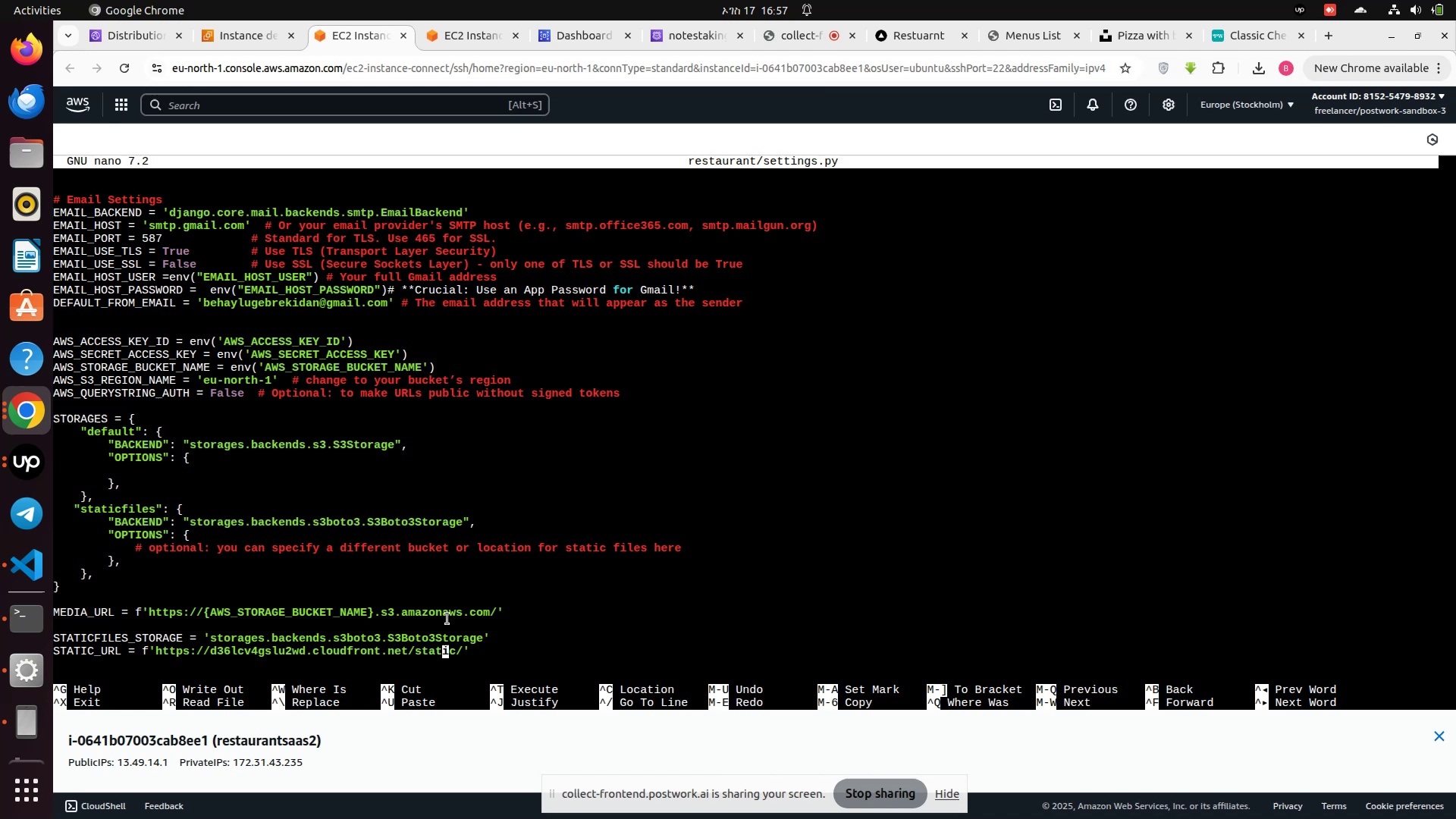 
key(ArrowLeft)
 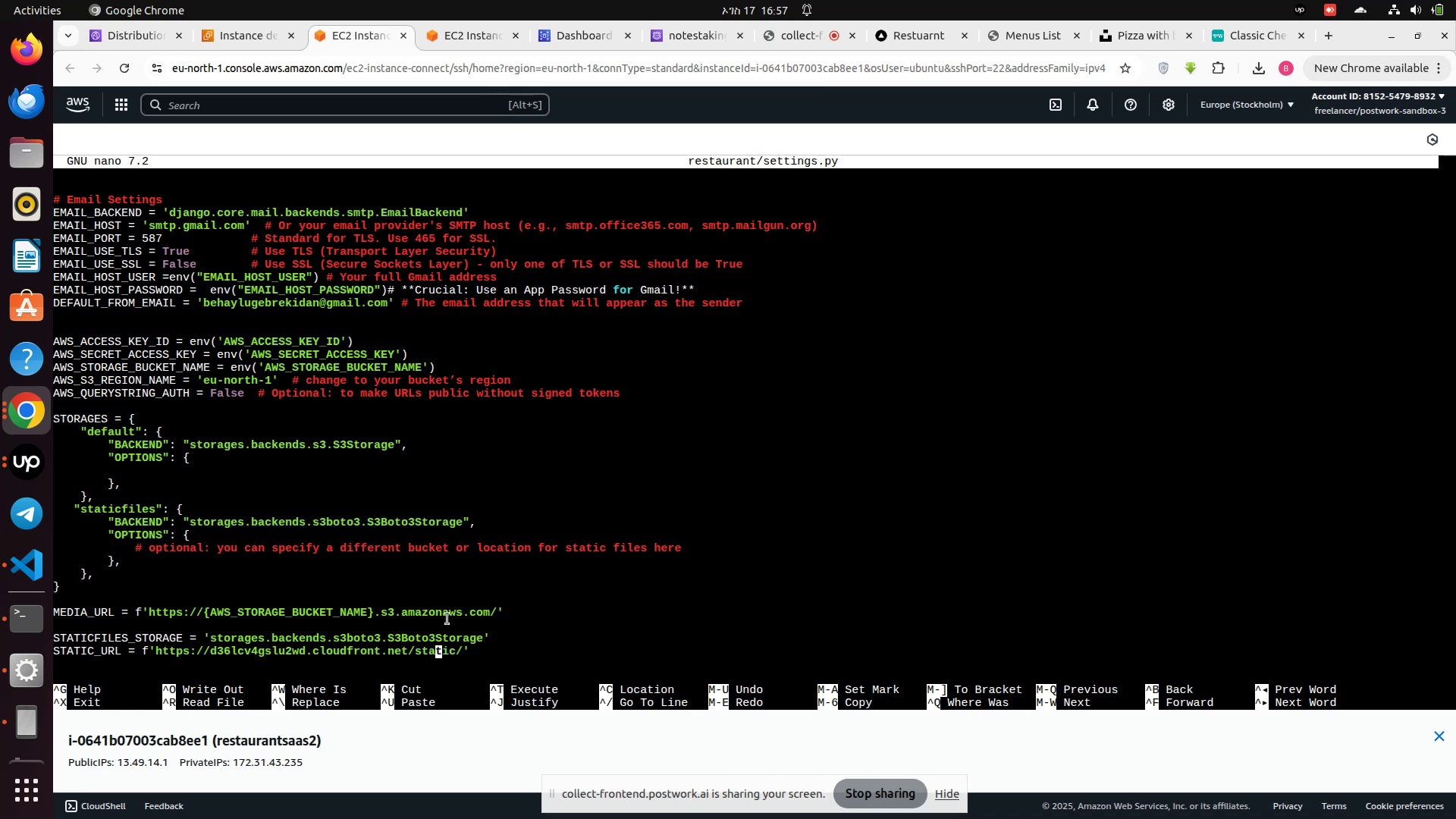 
key(ArrowLeft)
 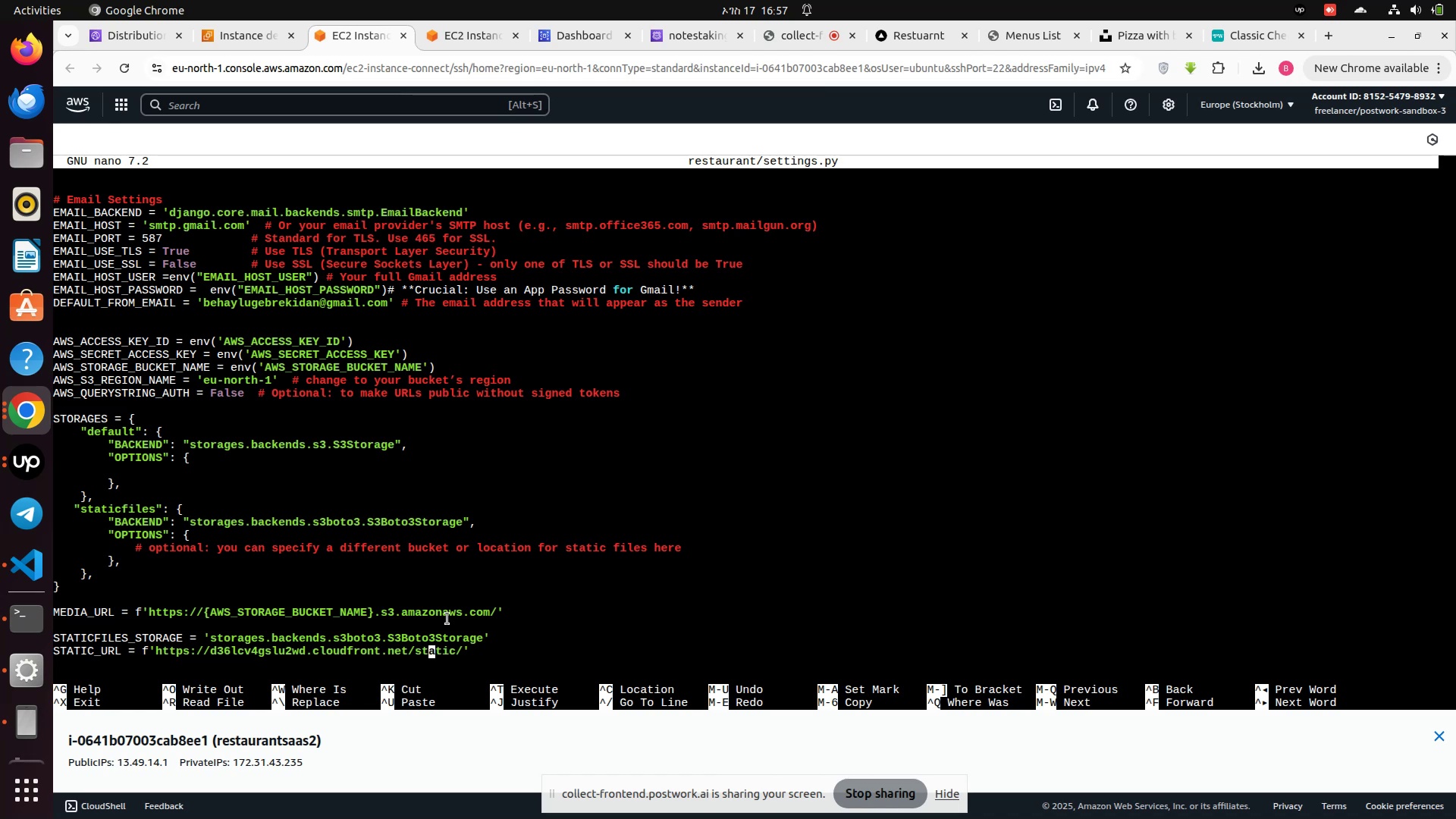 
key(ArrowLeft)
 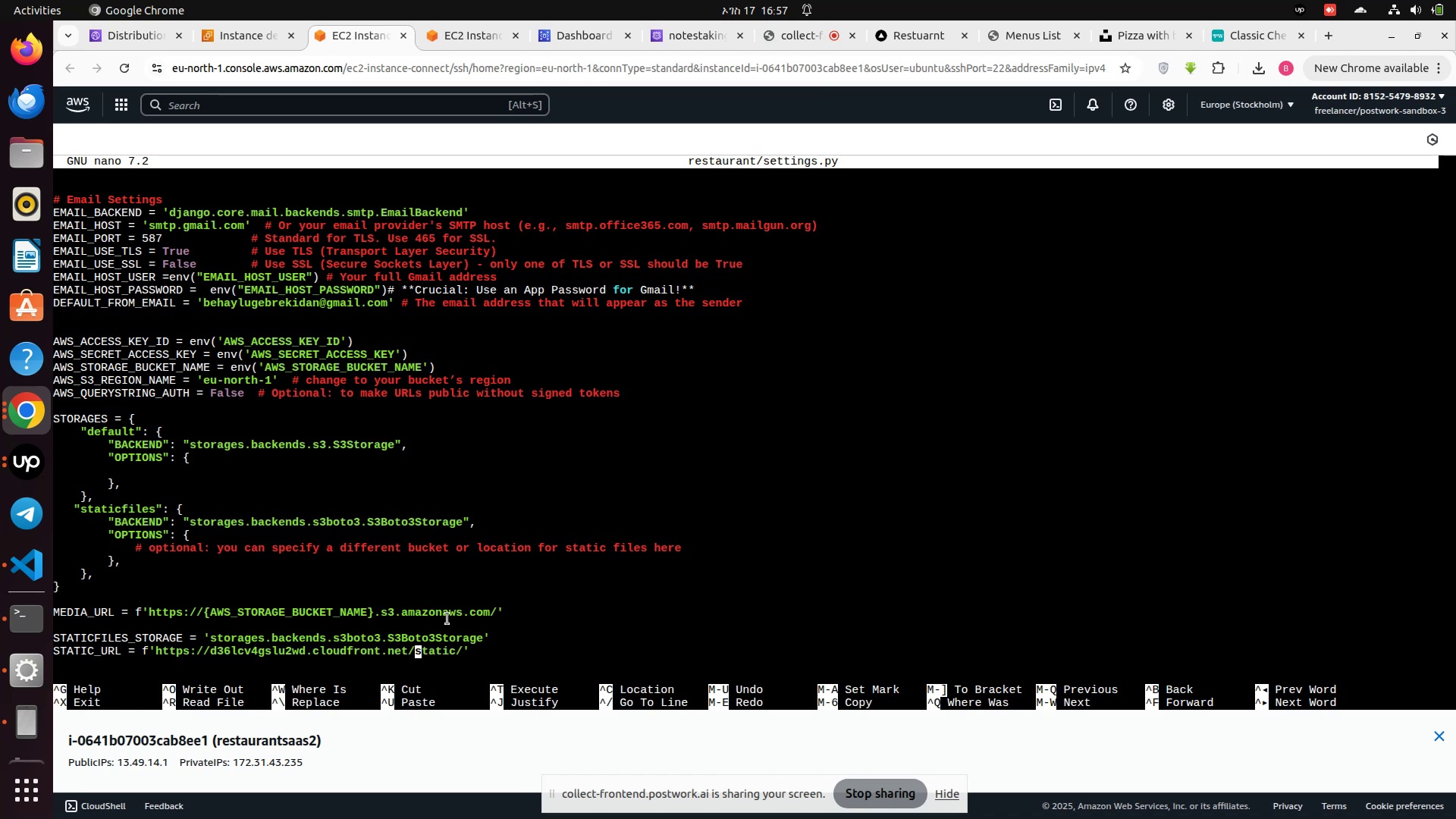 
key(ArrowLeft)
 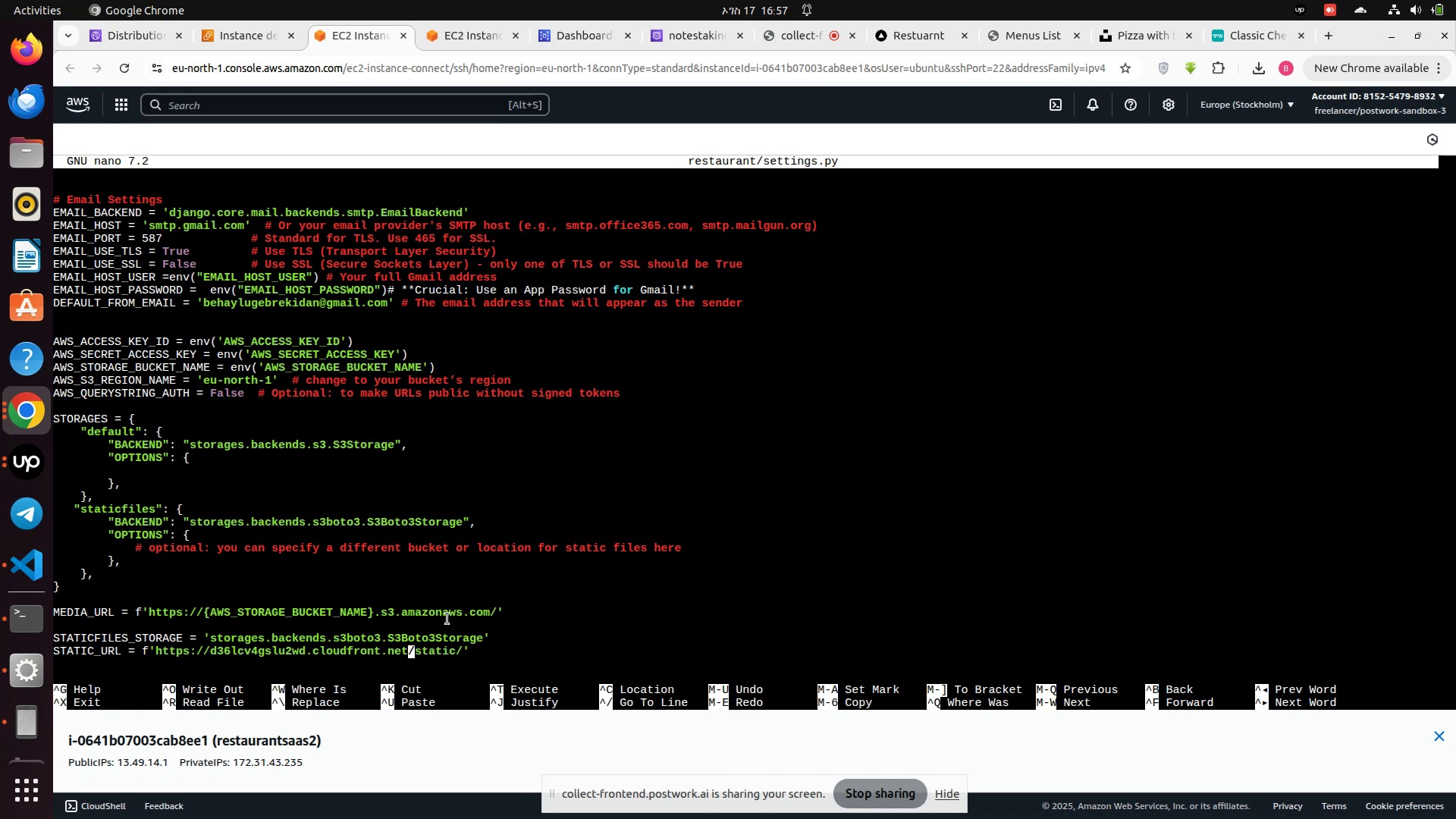 
hold_key(key=Backspace, duration=1.03)
 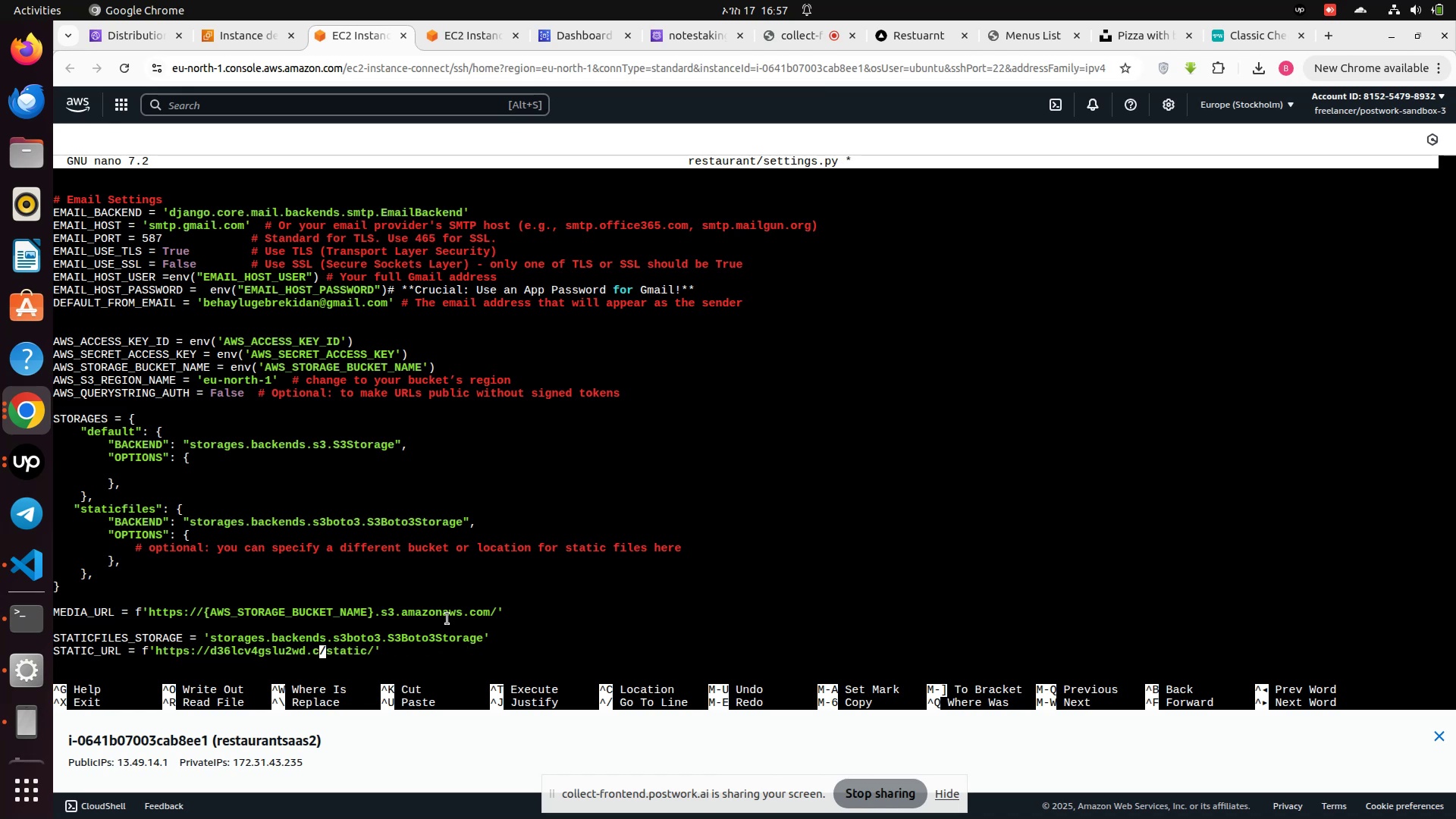 
key(Backspace)
 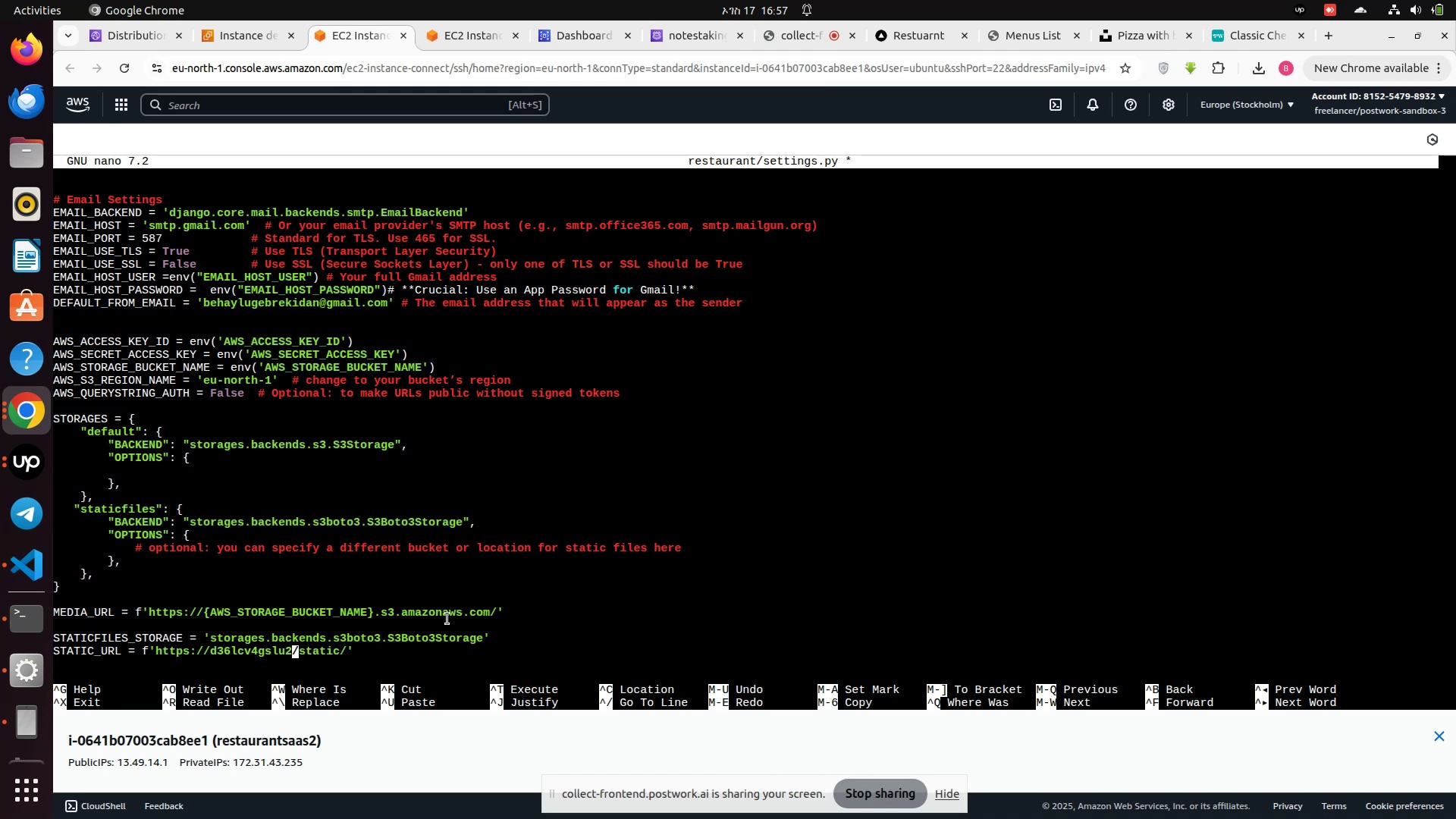 
key(Backspace)
 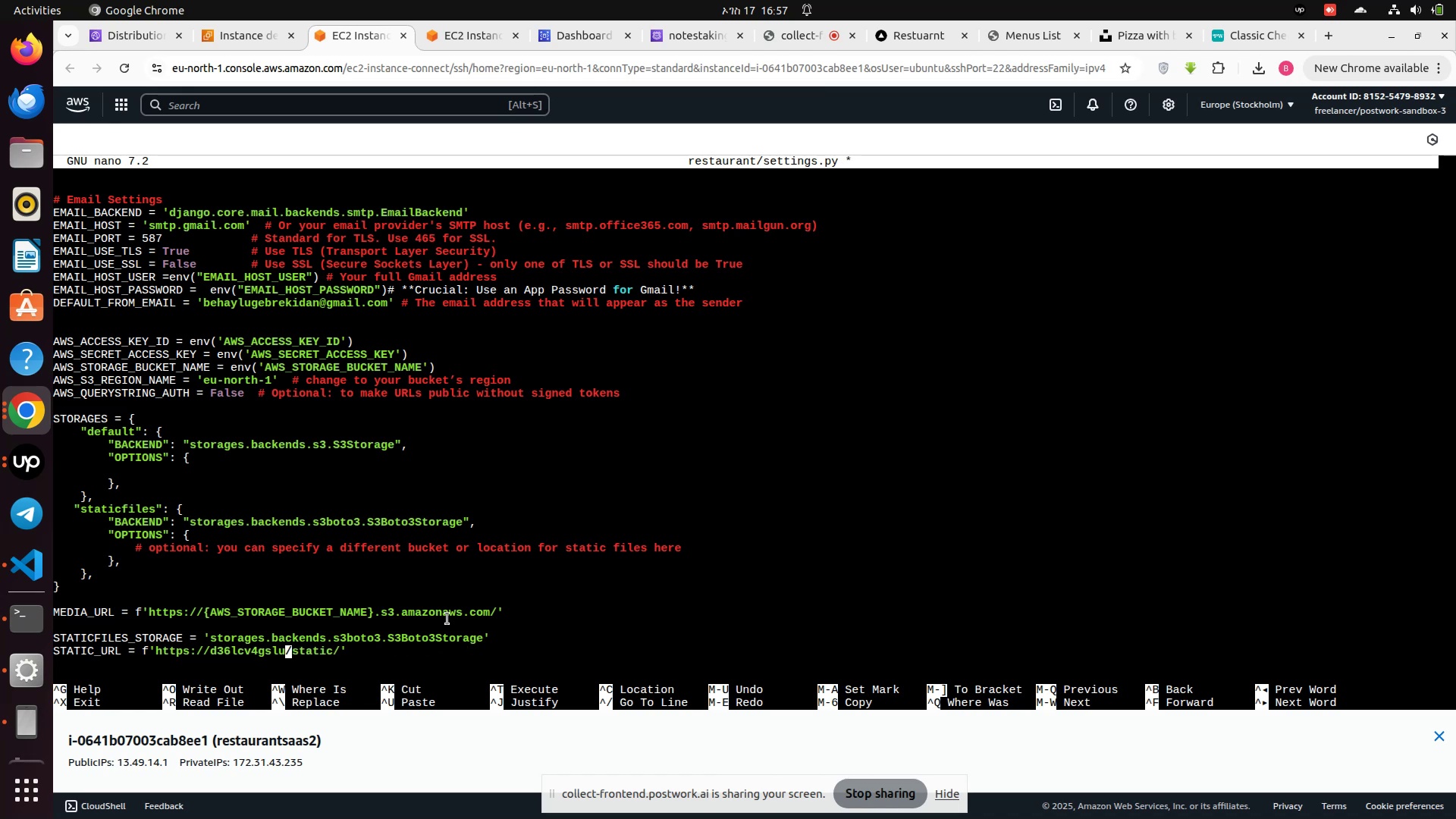 
key(Backspace)
 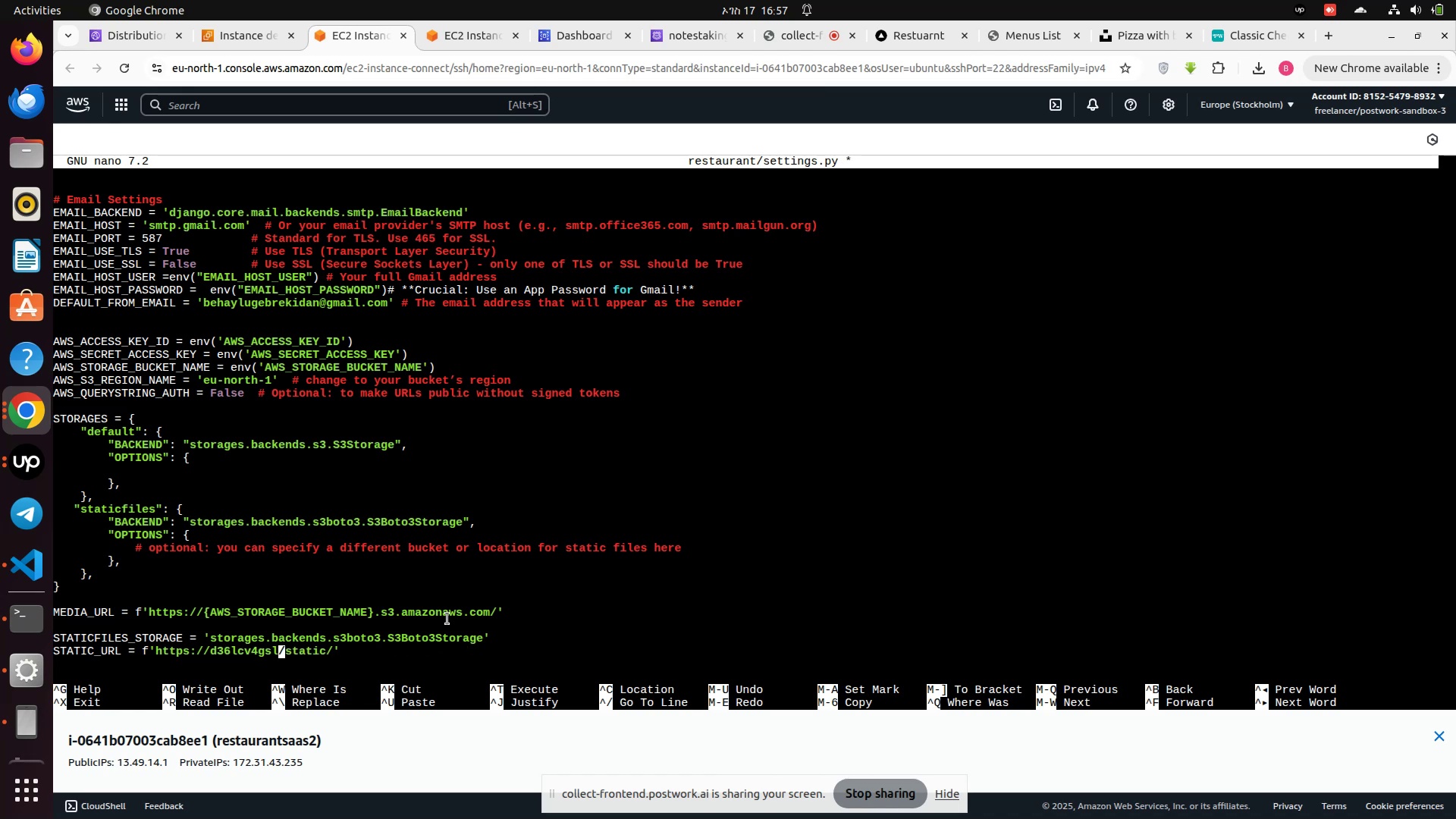 
key(Backspace)
 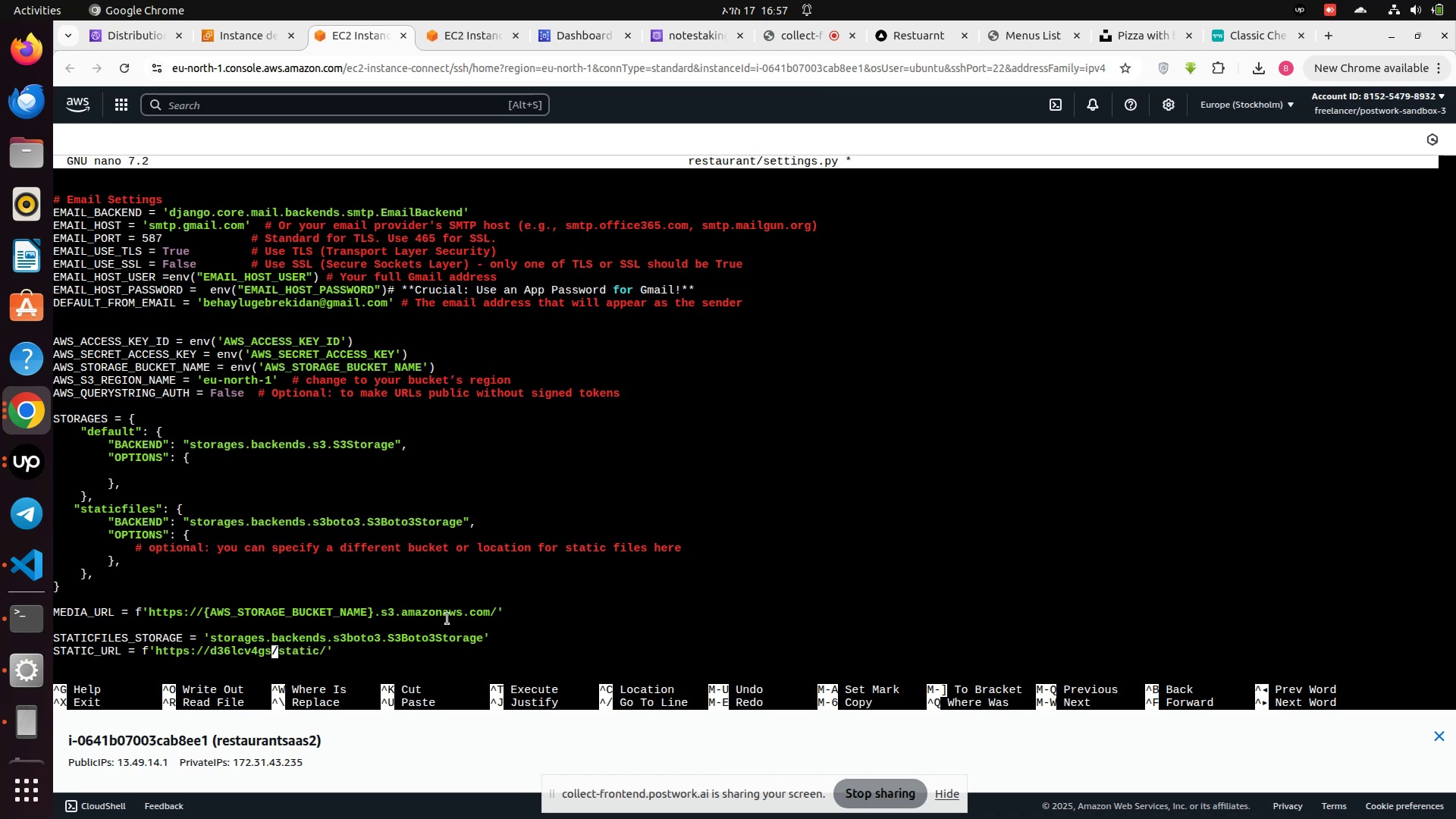 
key(Backspace)
 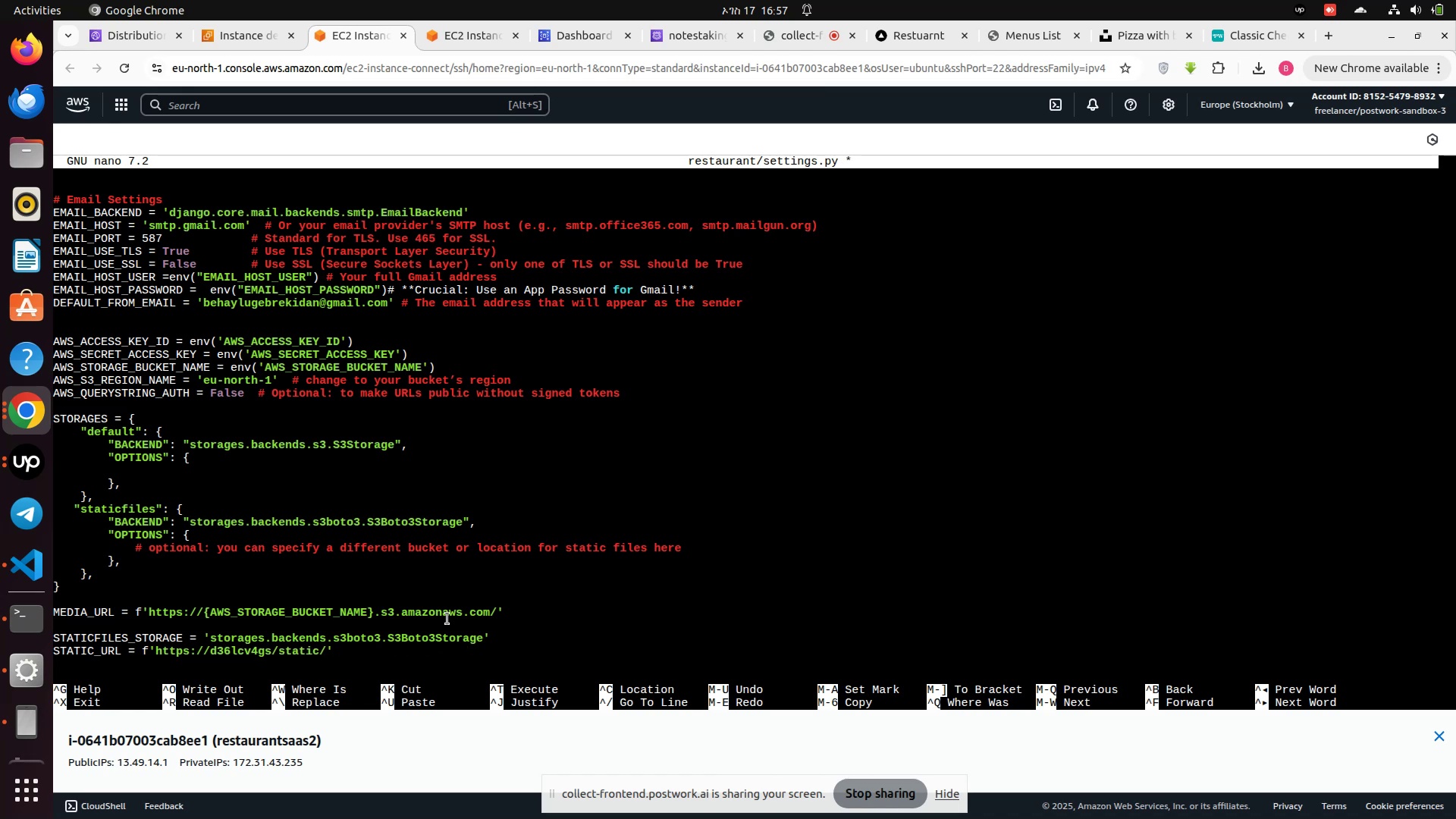 
key(Backspace)
 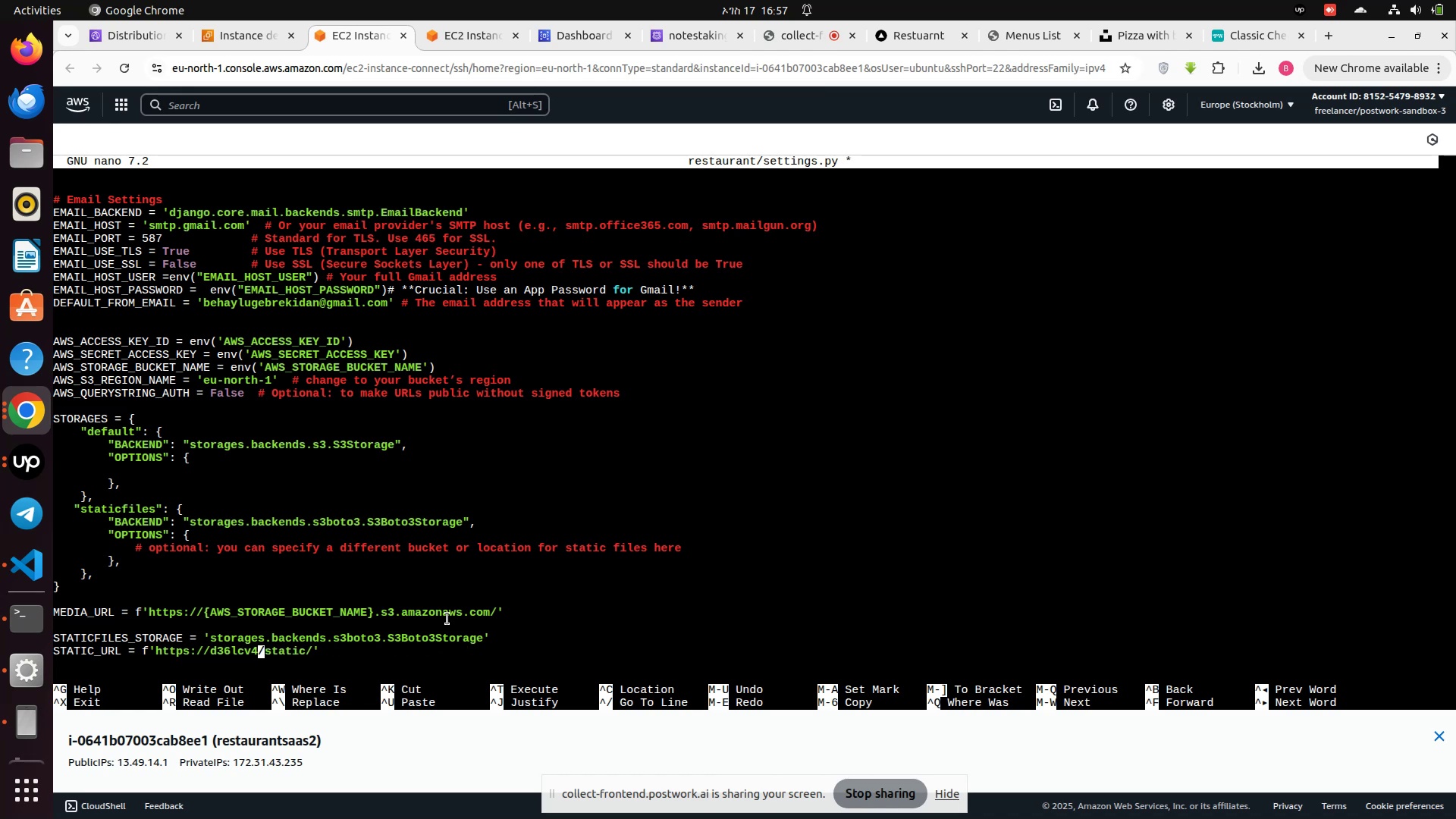 
key(Backspace)
 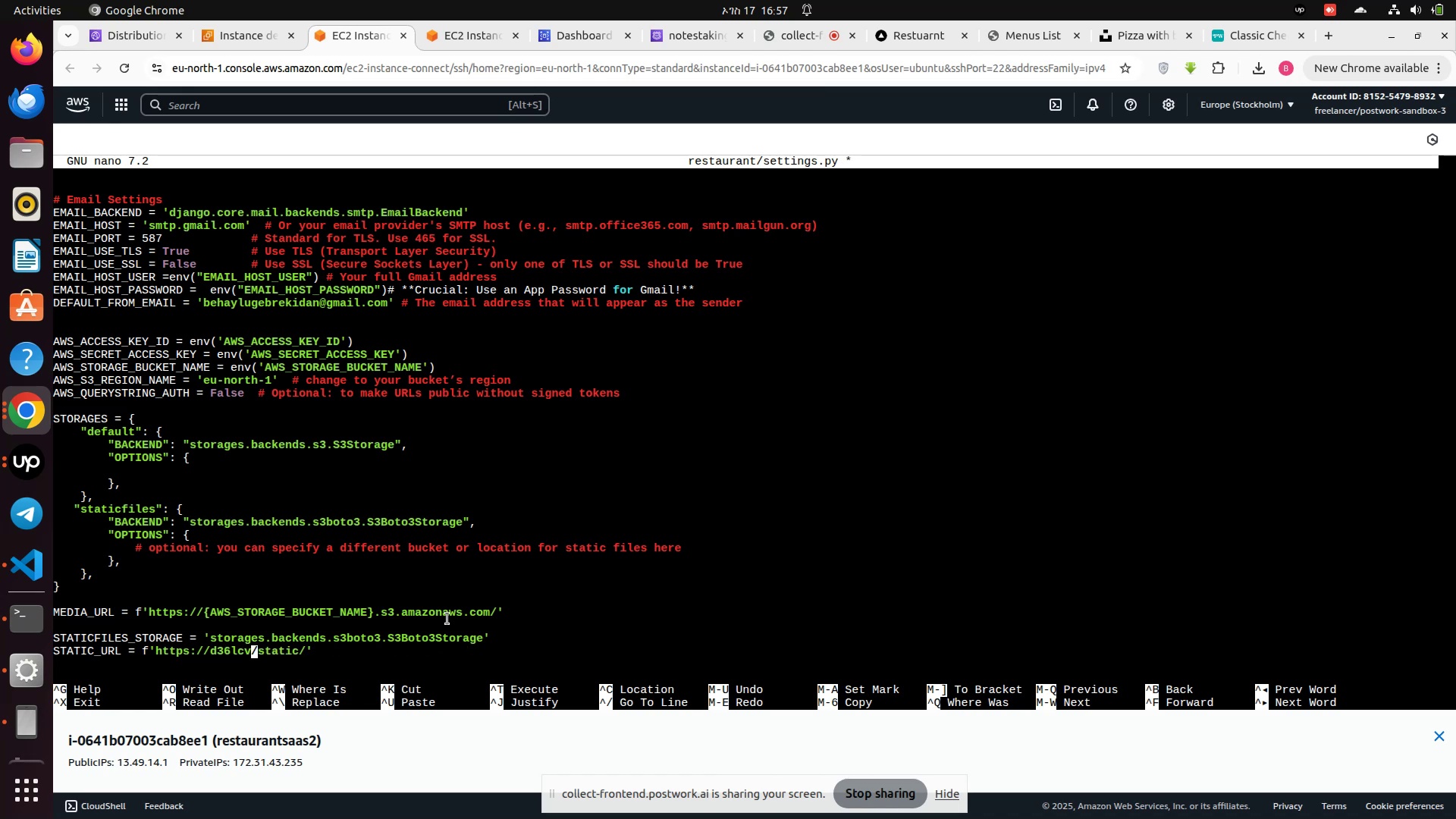 
key(Backspace)
 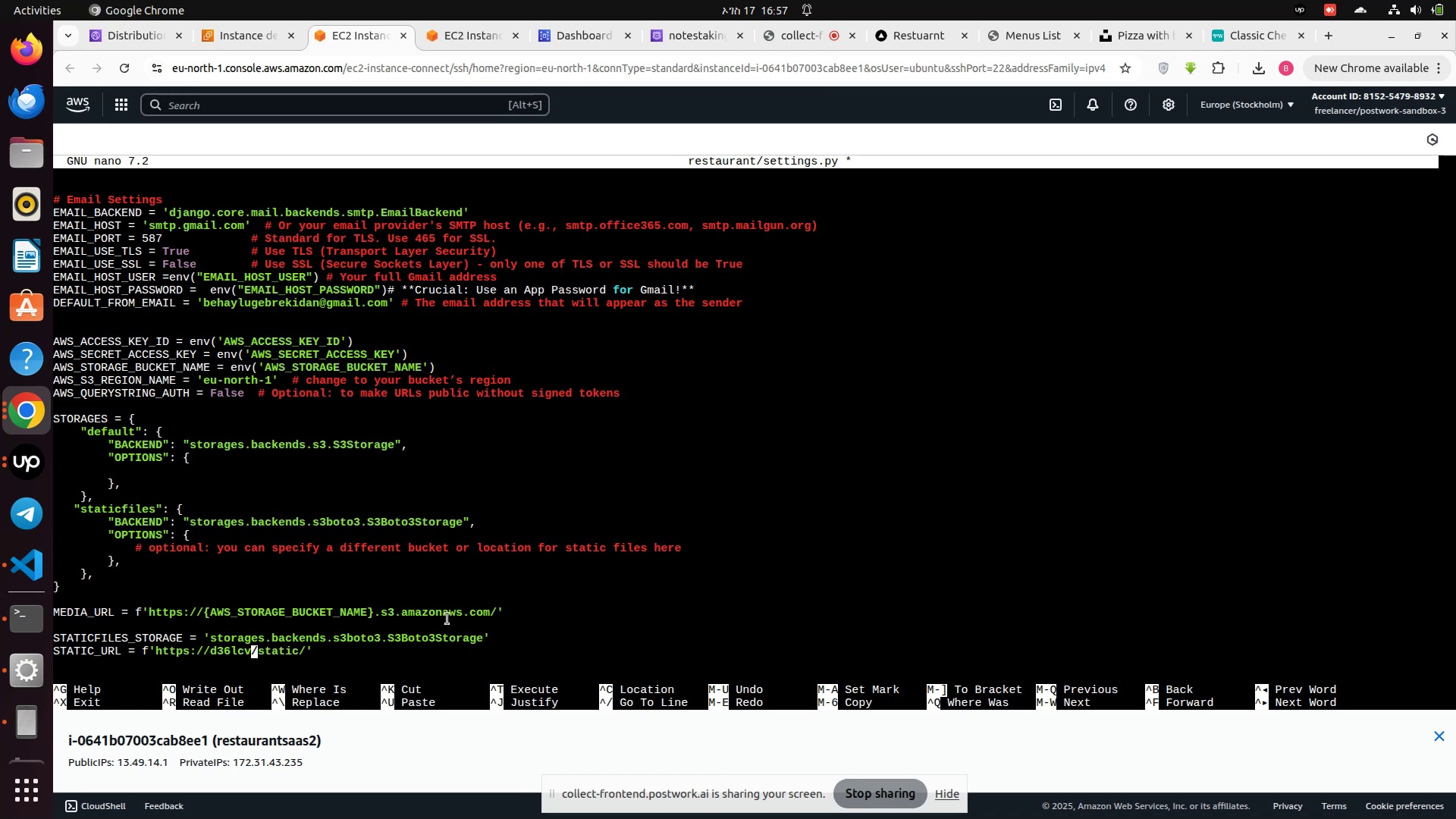 
key(Backspace)
 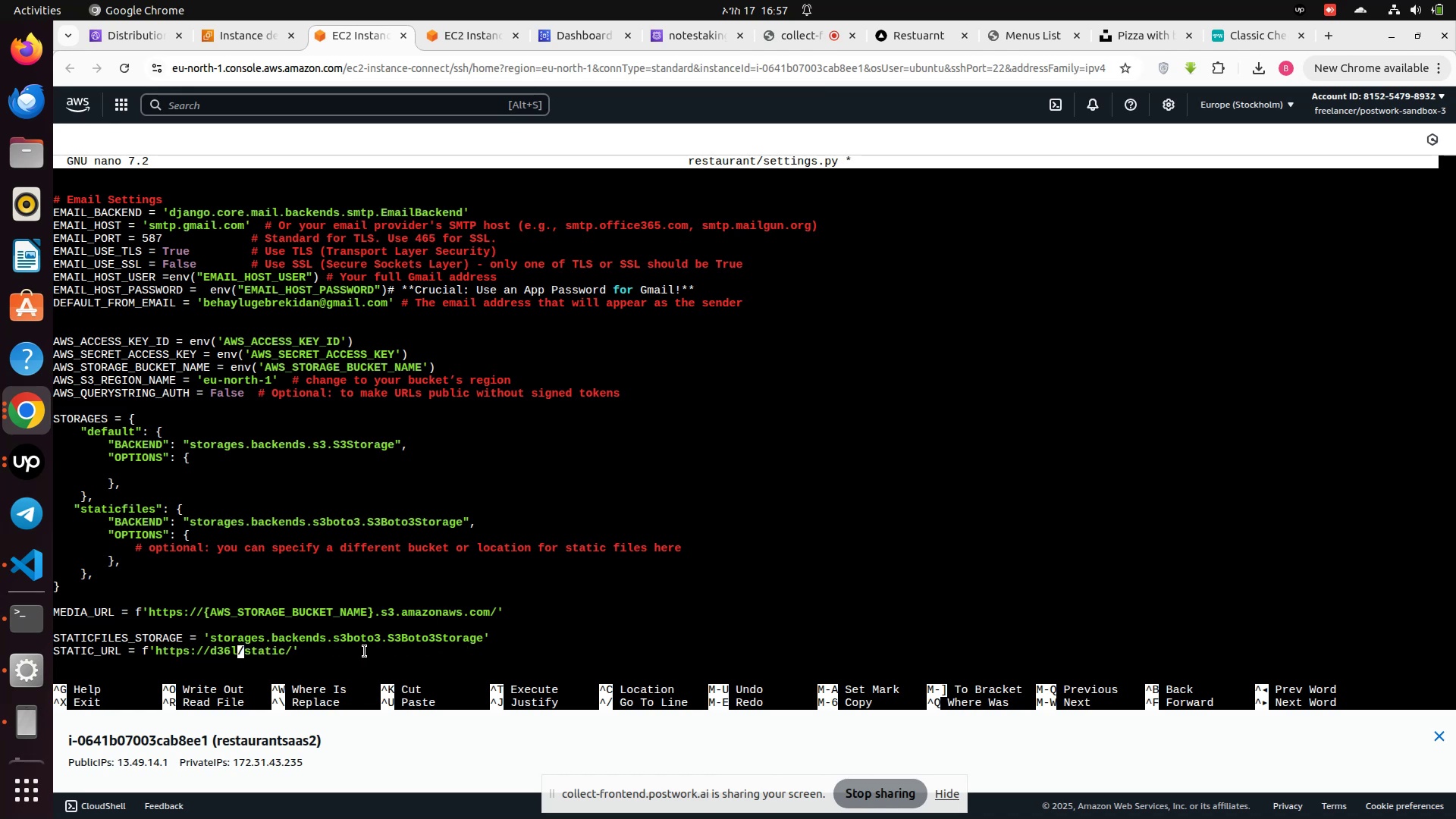 
key(Backspace)
 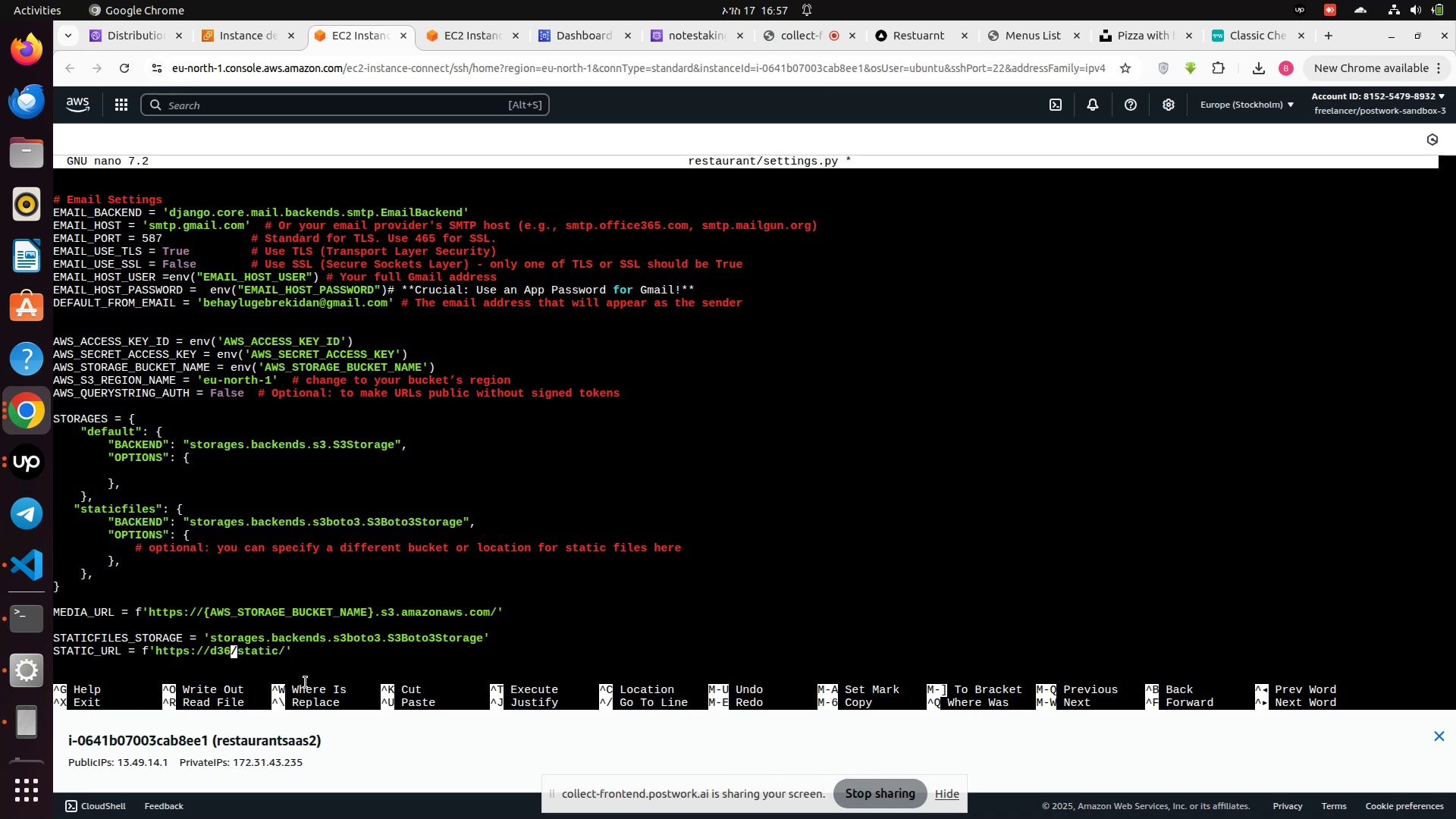 
key(Backspace)
 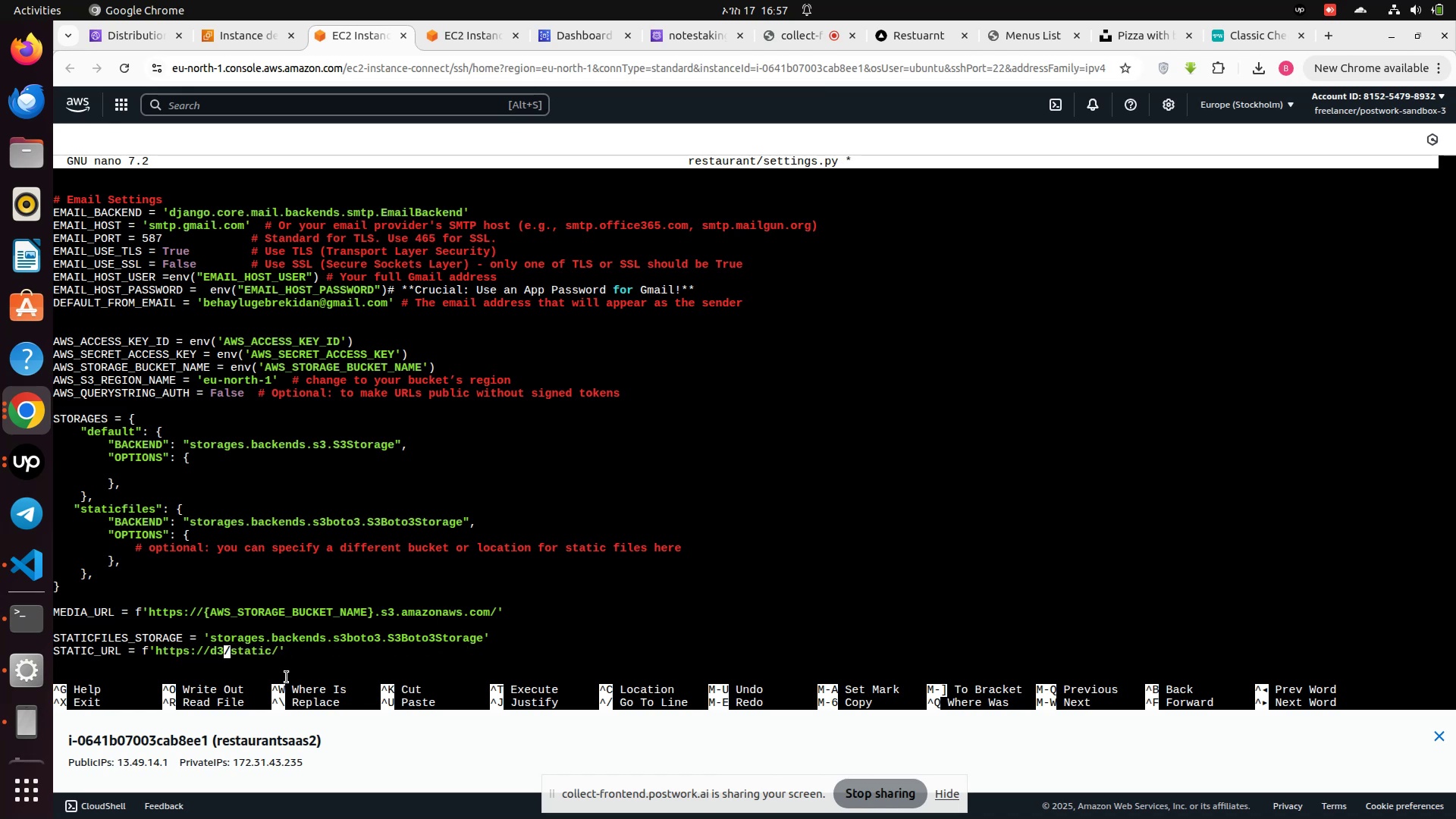 
key(Backspace)
 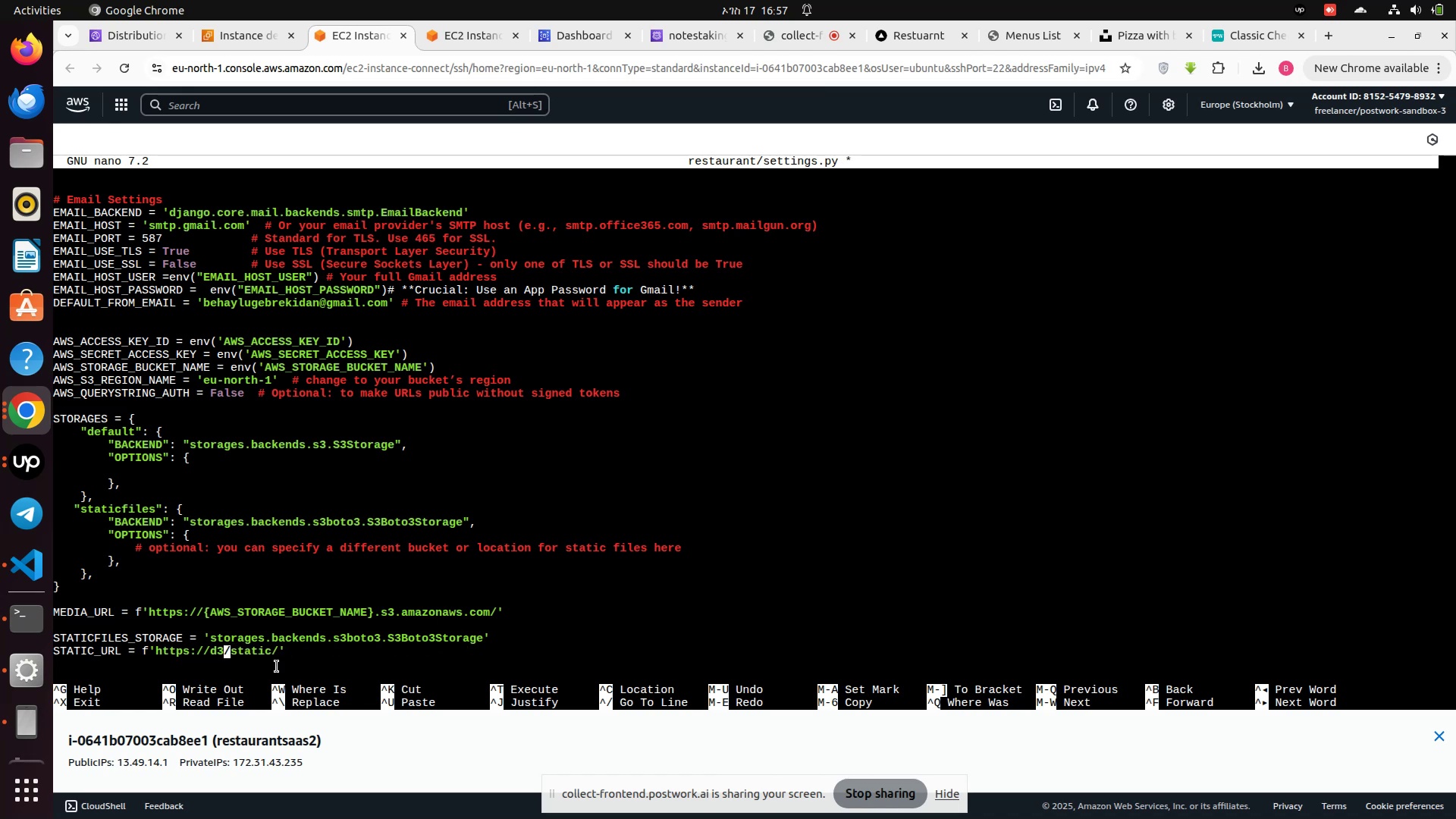 
key(Backspace)
 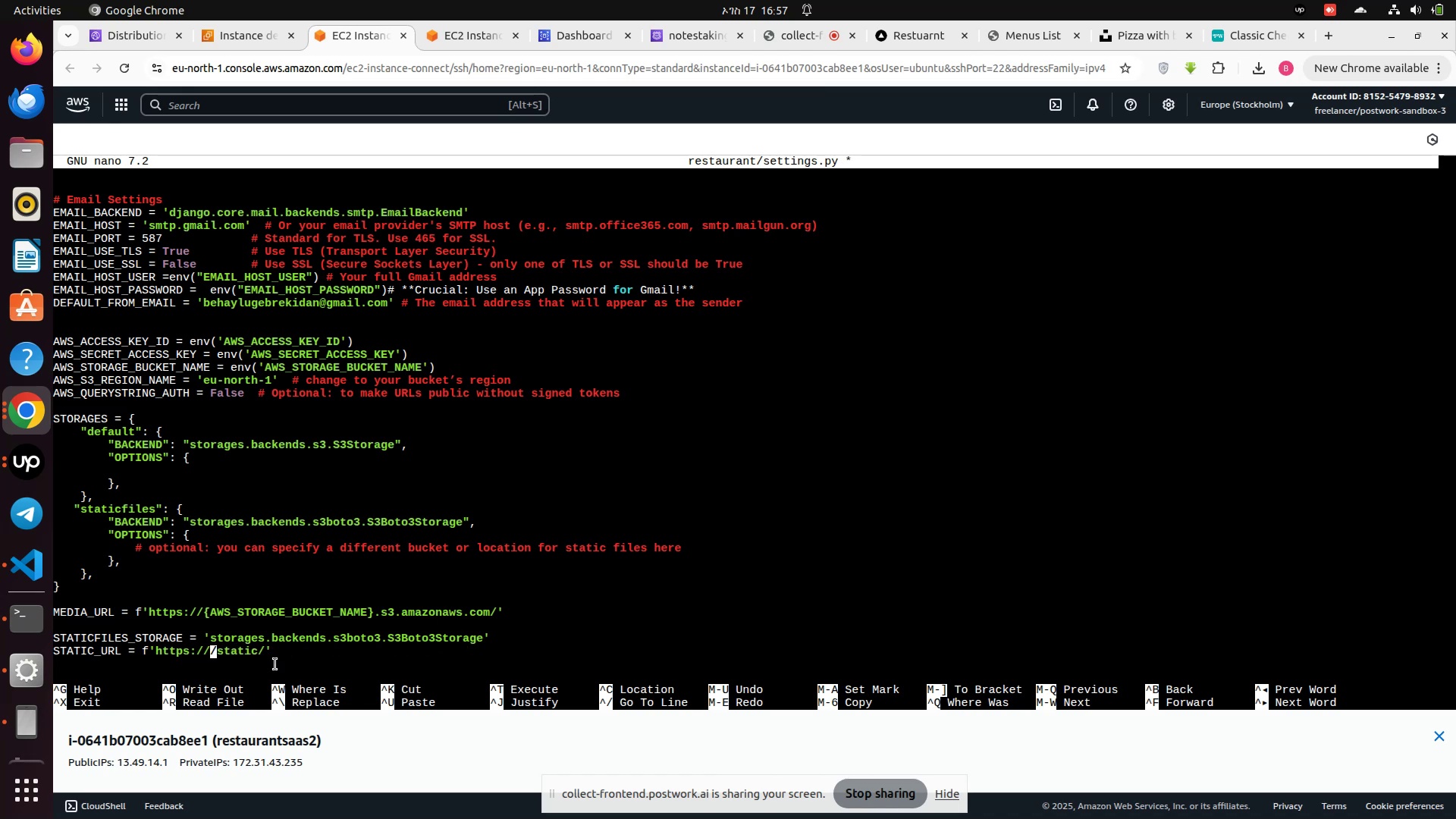 
key(Backspace)
 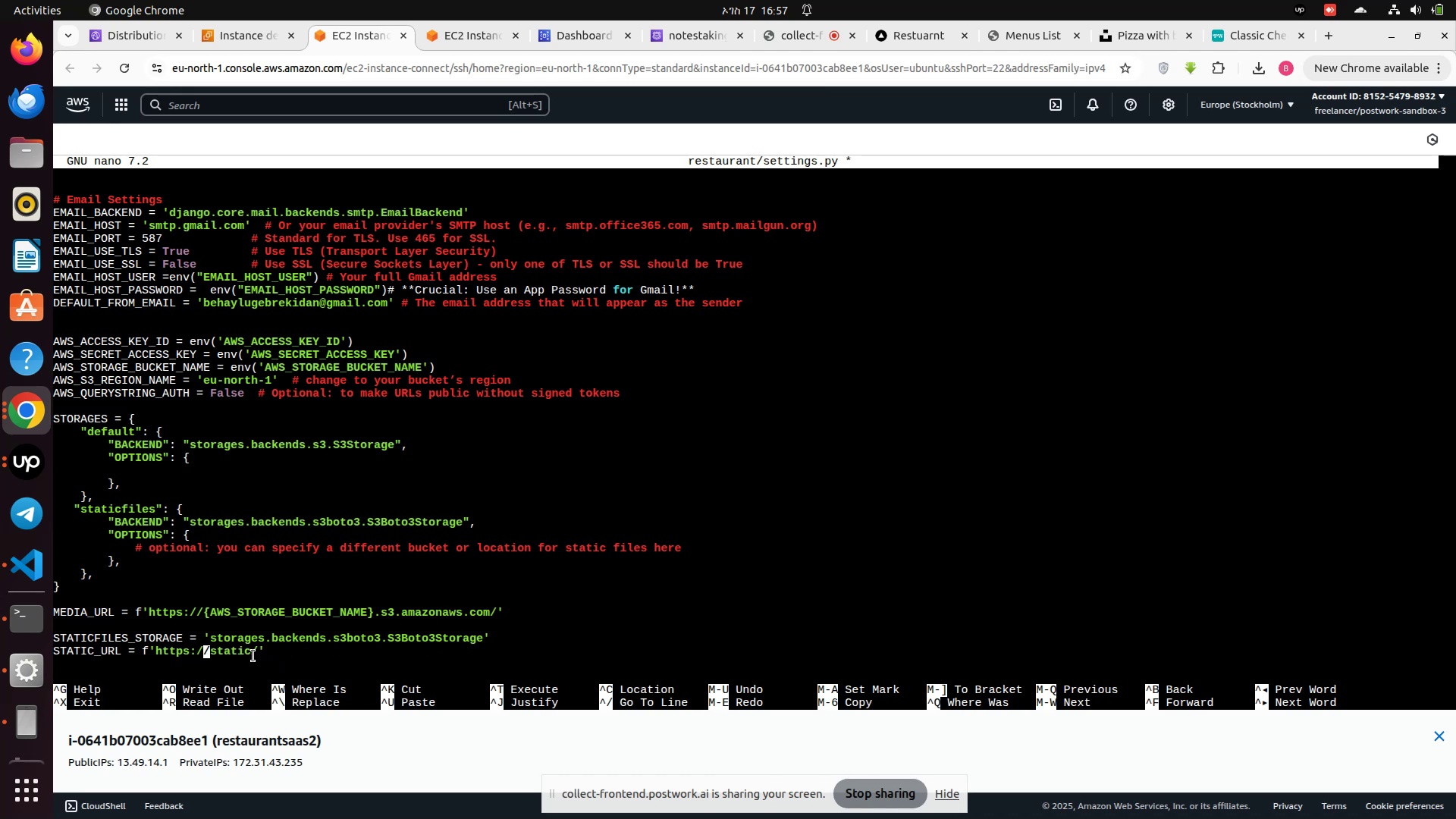 
key(Backspace)
 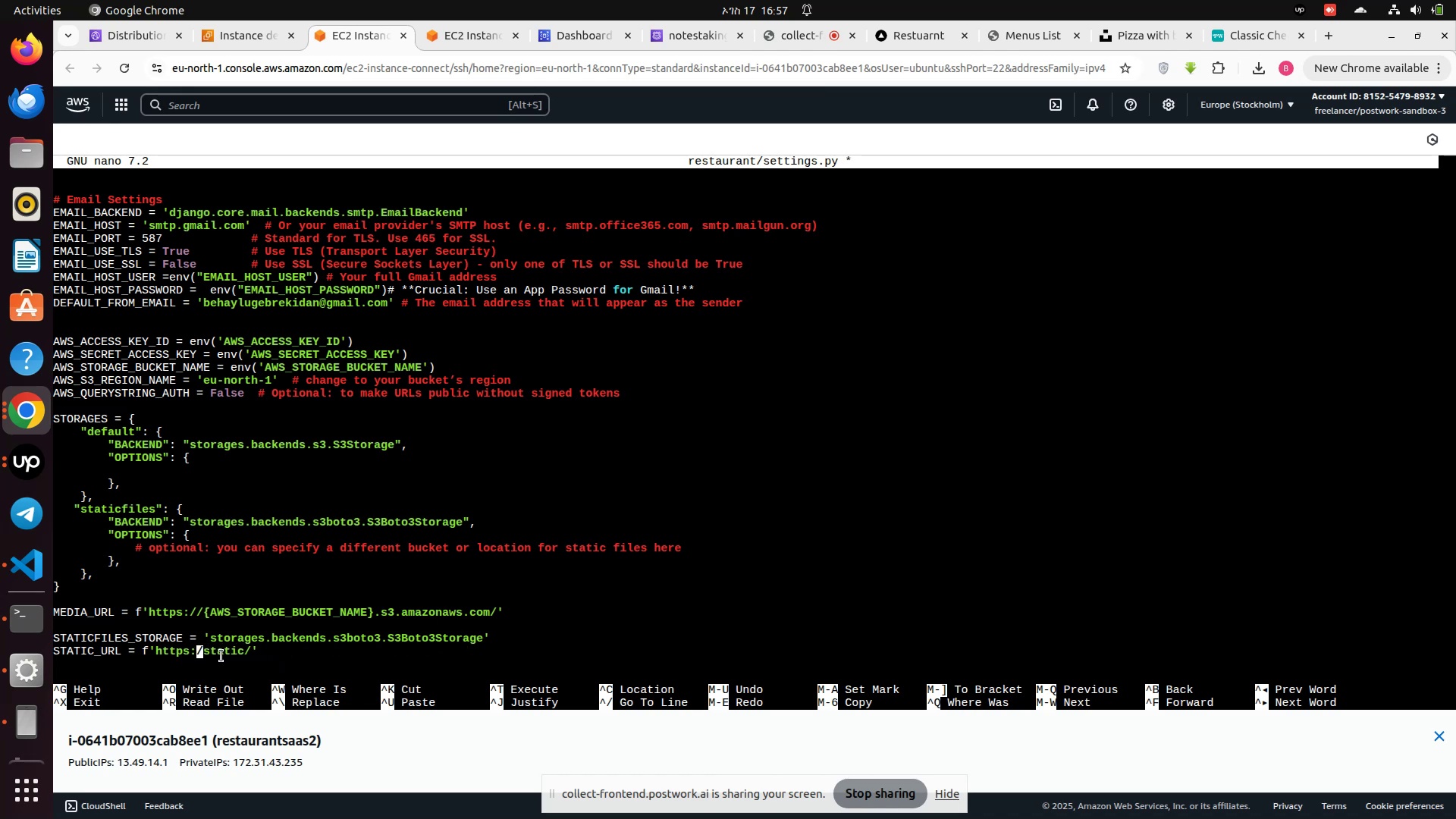 
key(Backspace)
 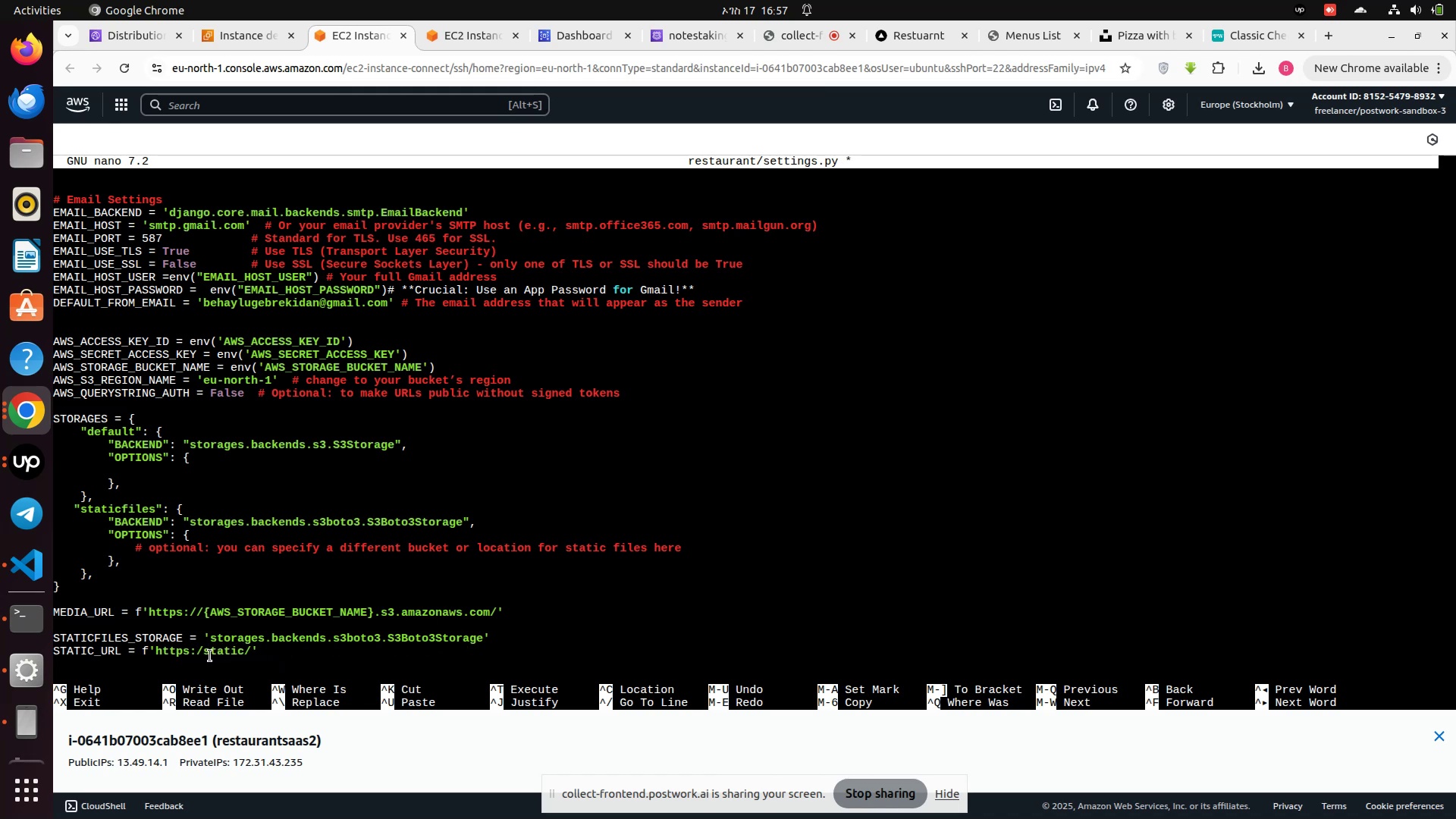 
key(Backspace)
 